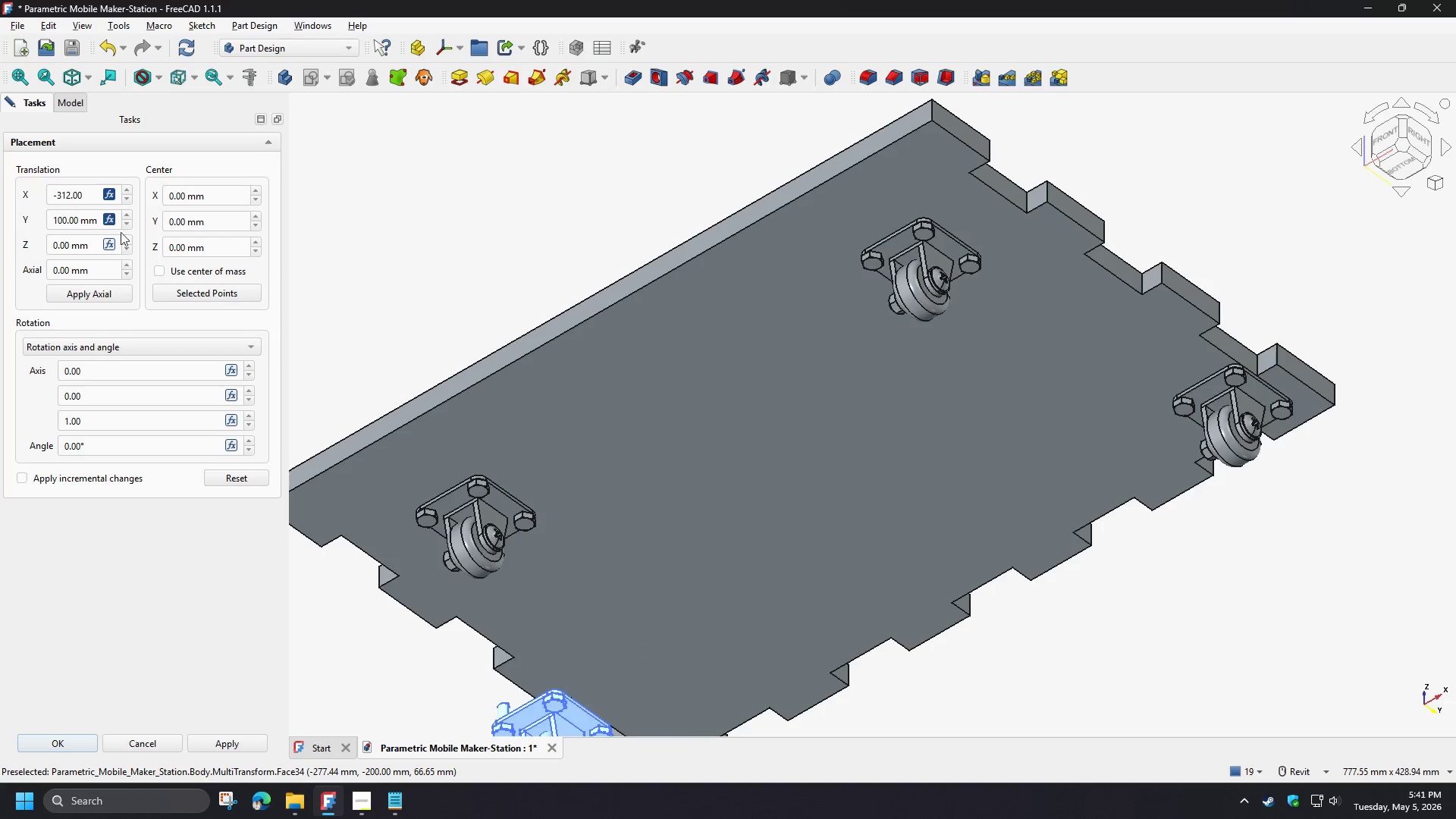 
left_click([108, 215])
 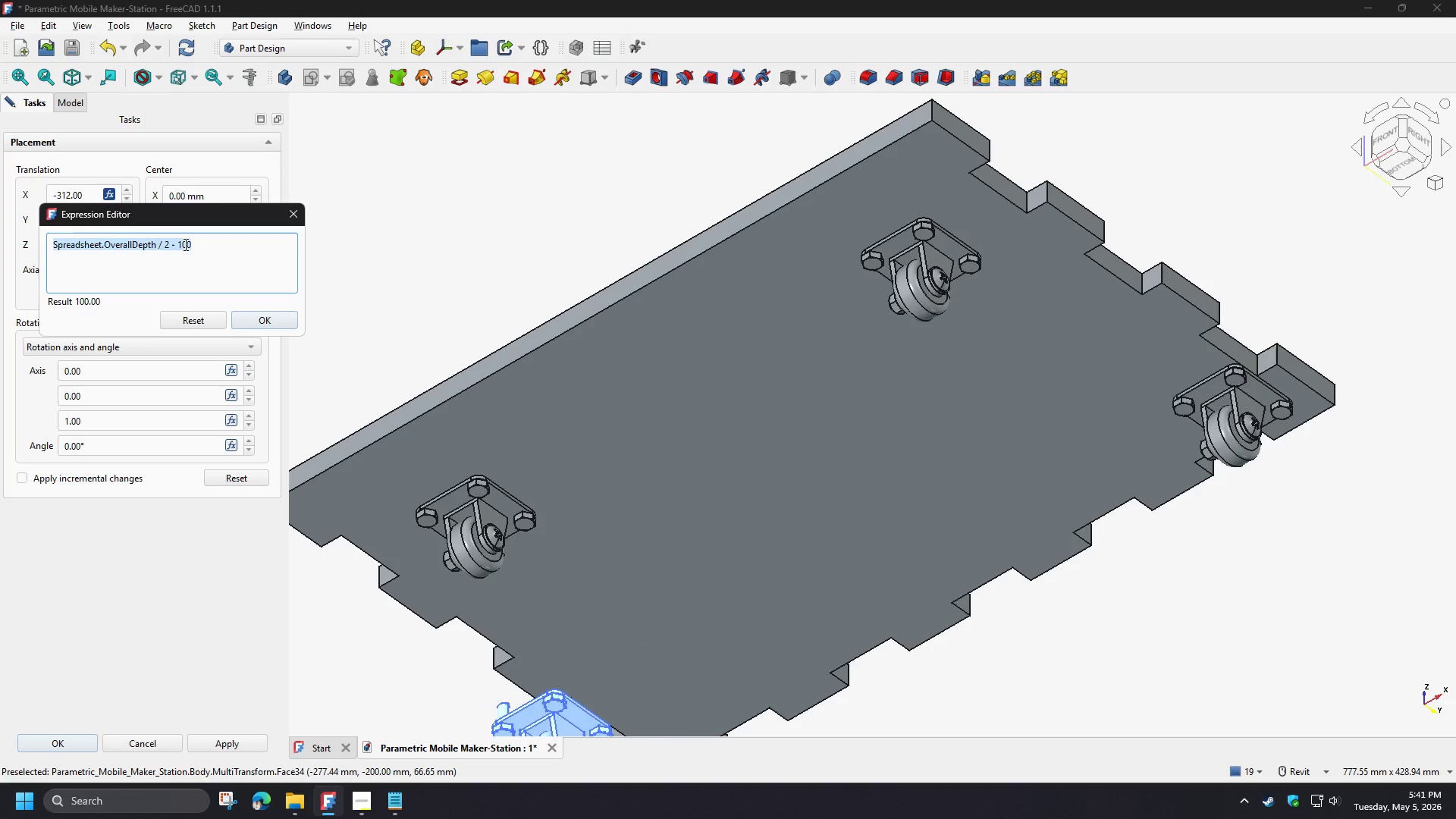 
double_click([184, 245])
 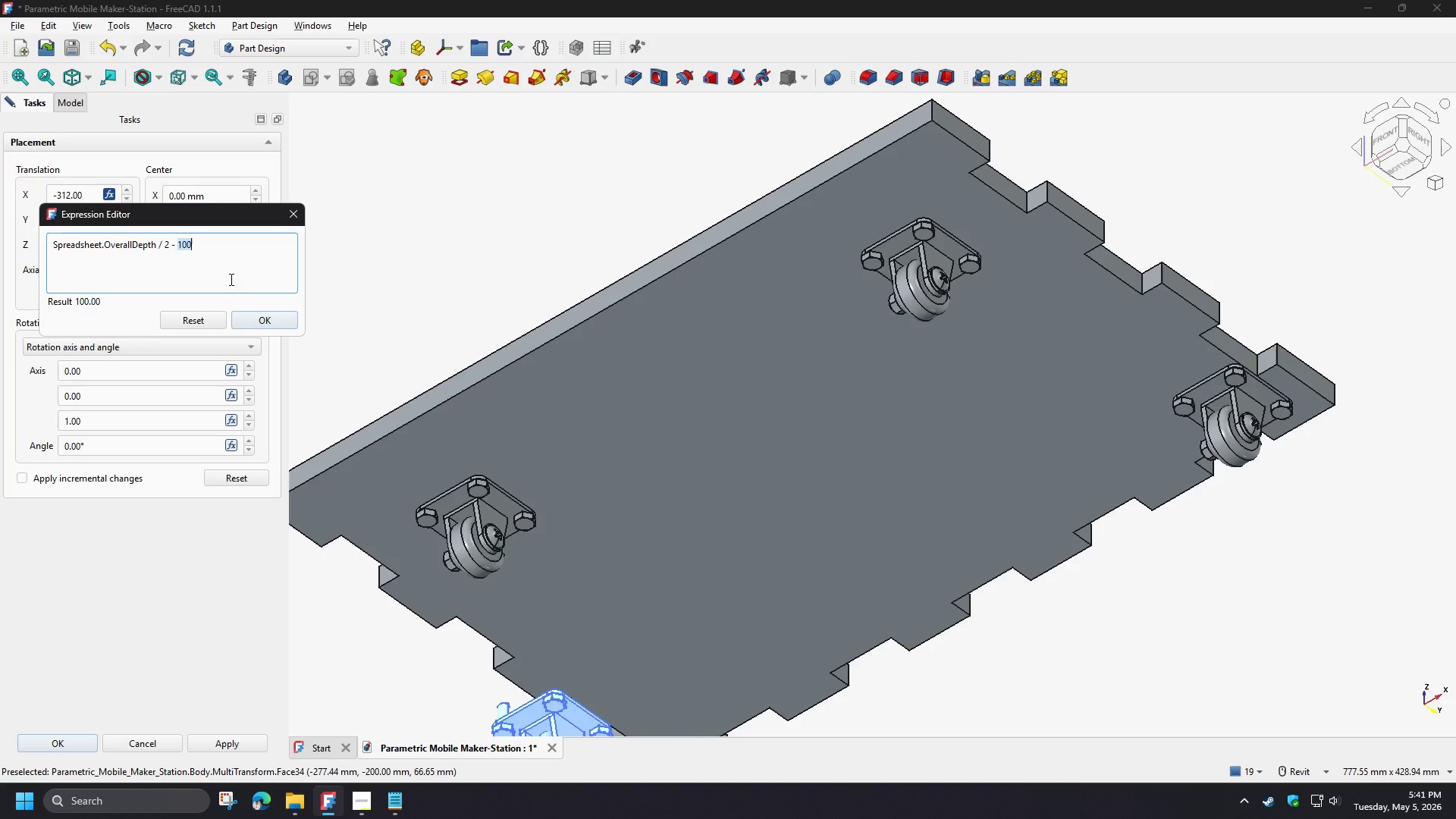 
key(Control+V)
 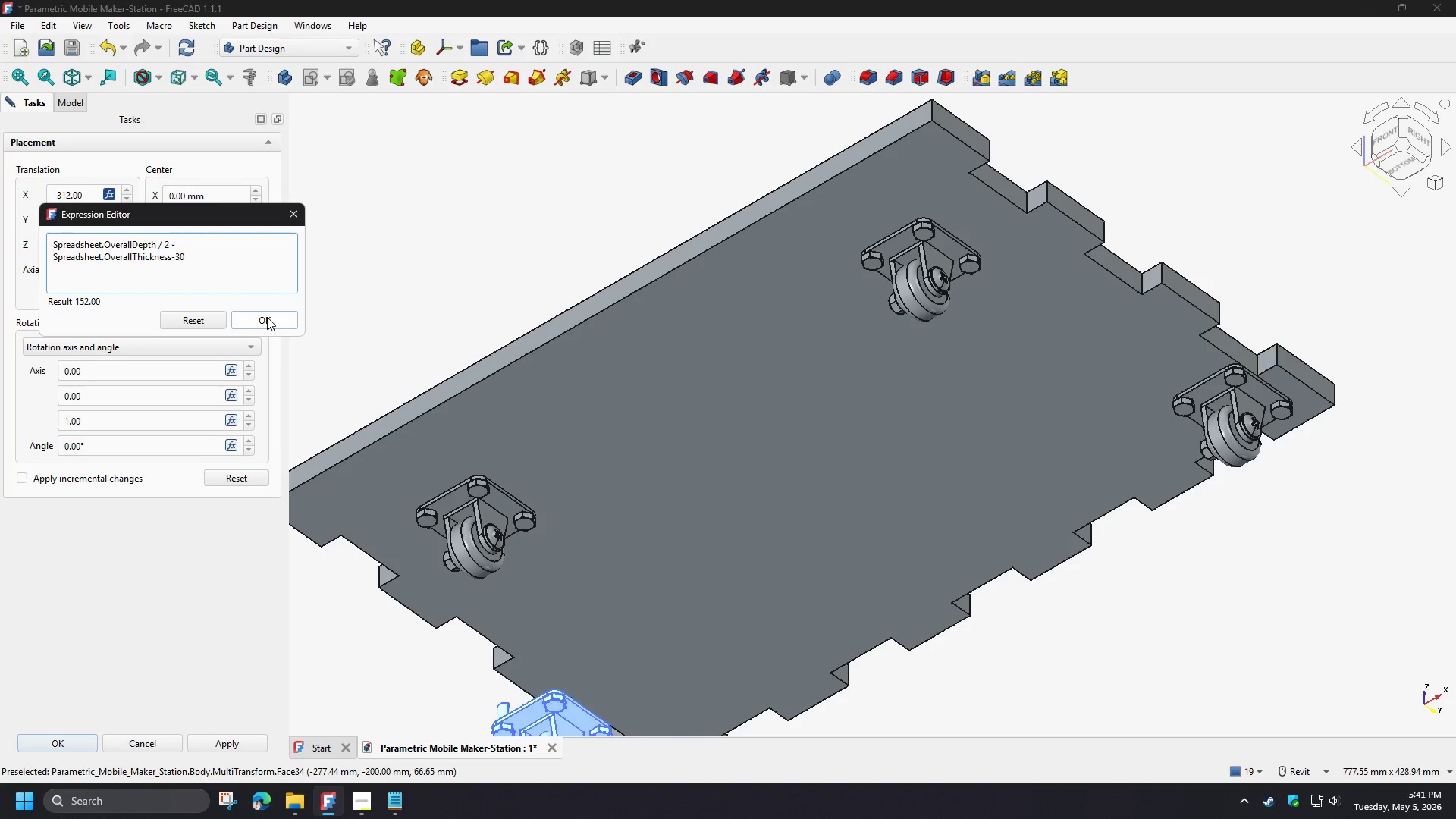 
left_click([267, 317])
 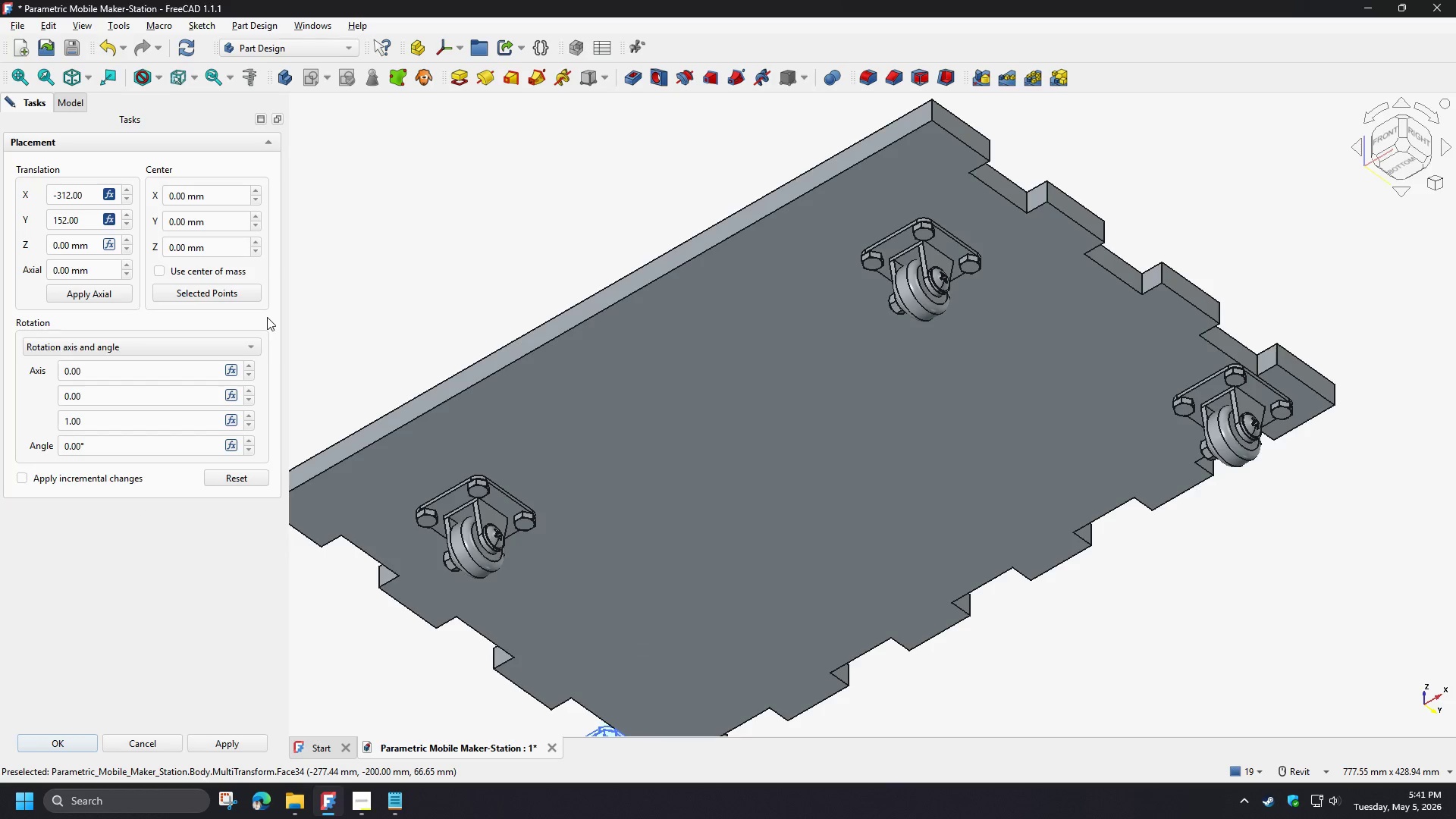 
scroll: coordinate [493, 341], scroll_direction: down, amount: 1.0
 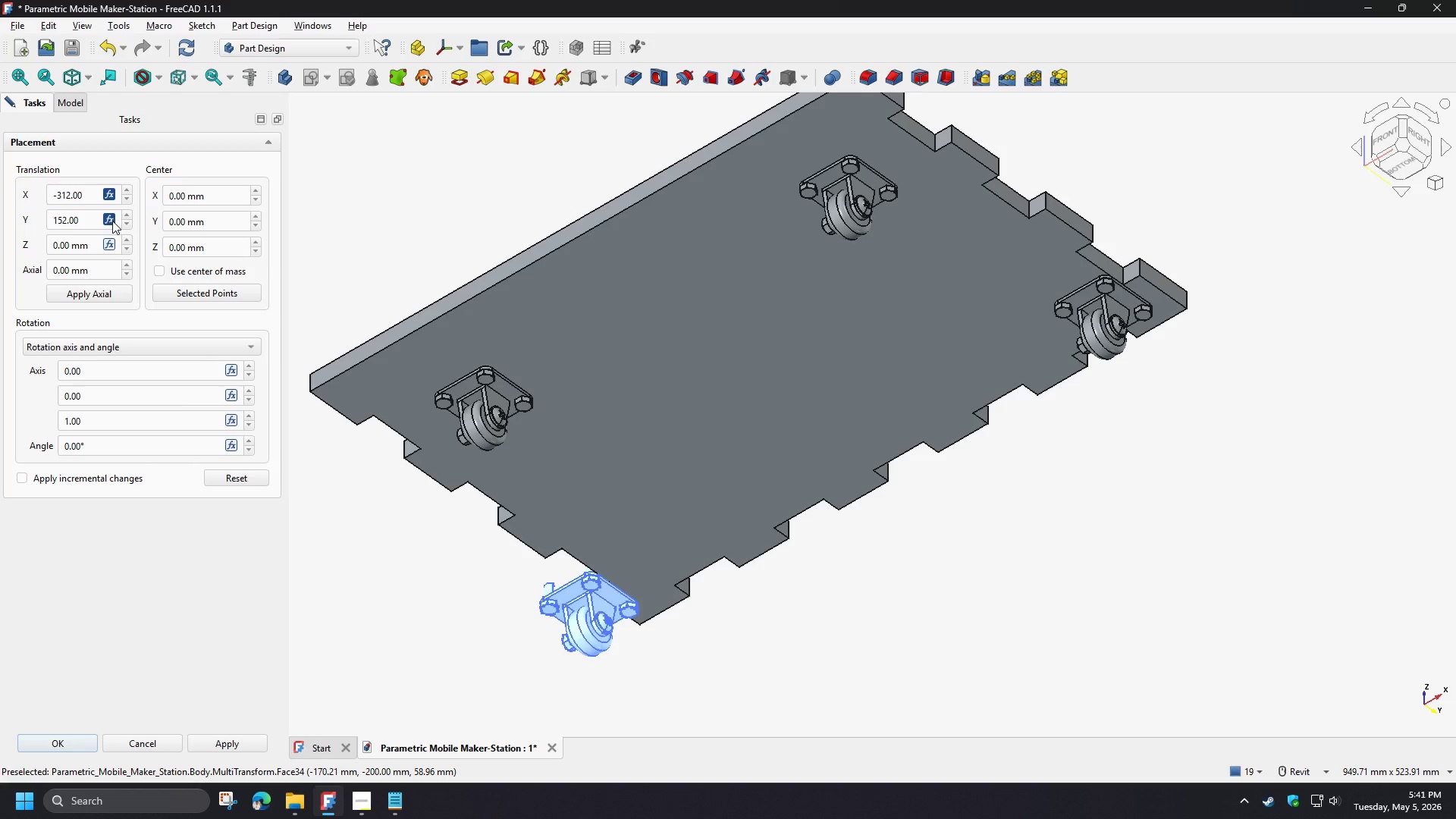 
left_click([112, 193])
 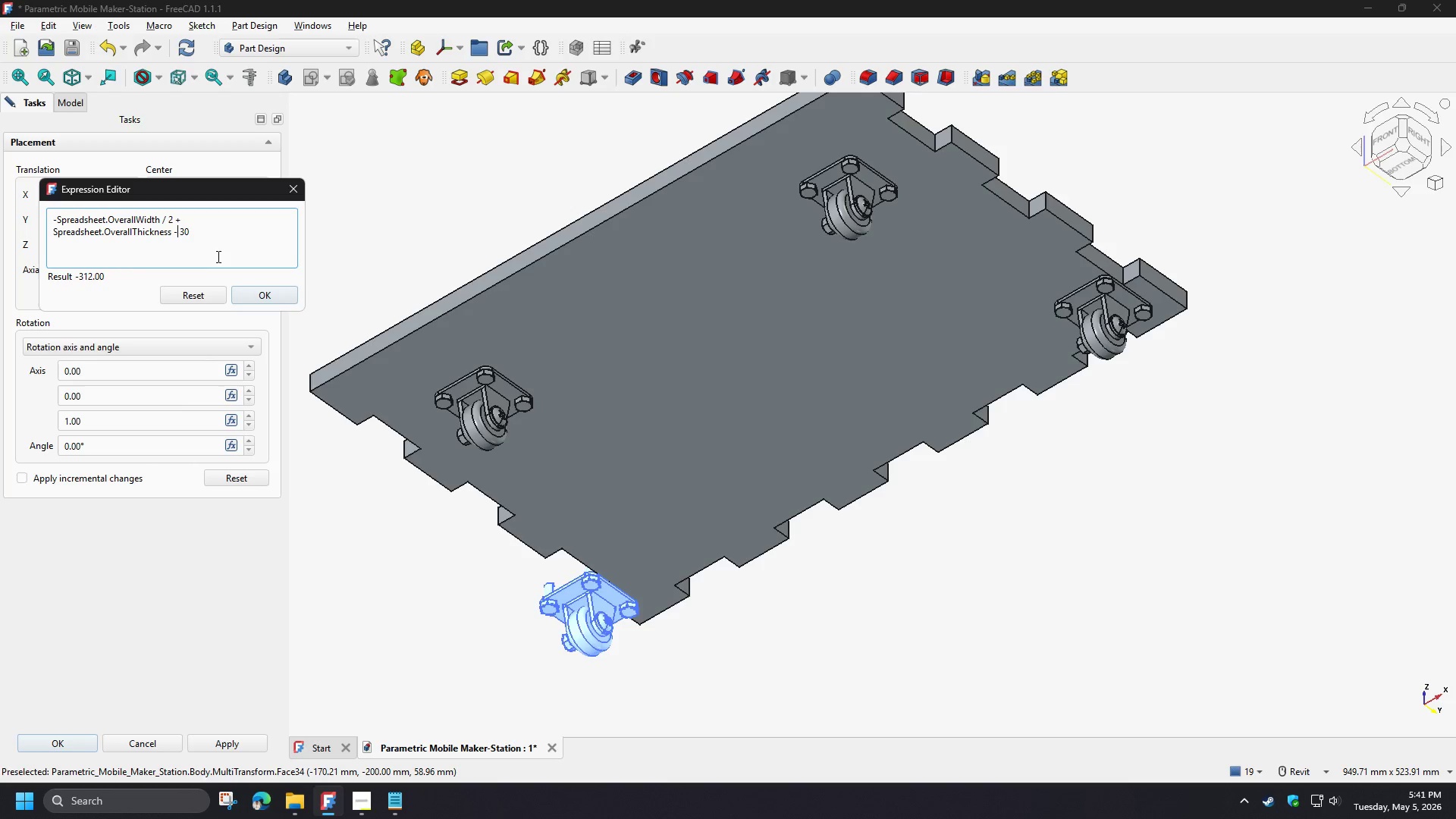 
key(Backspace)
 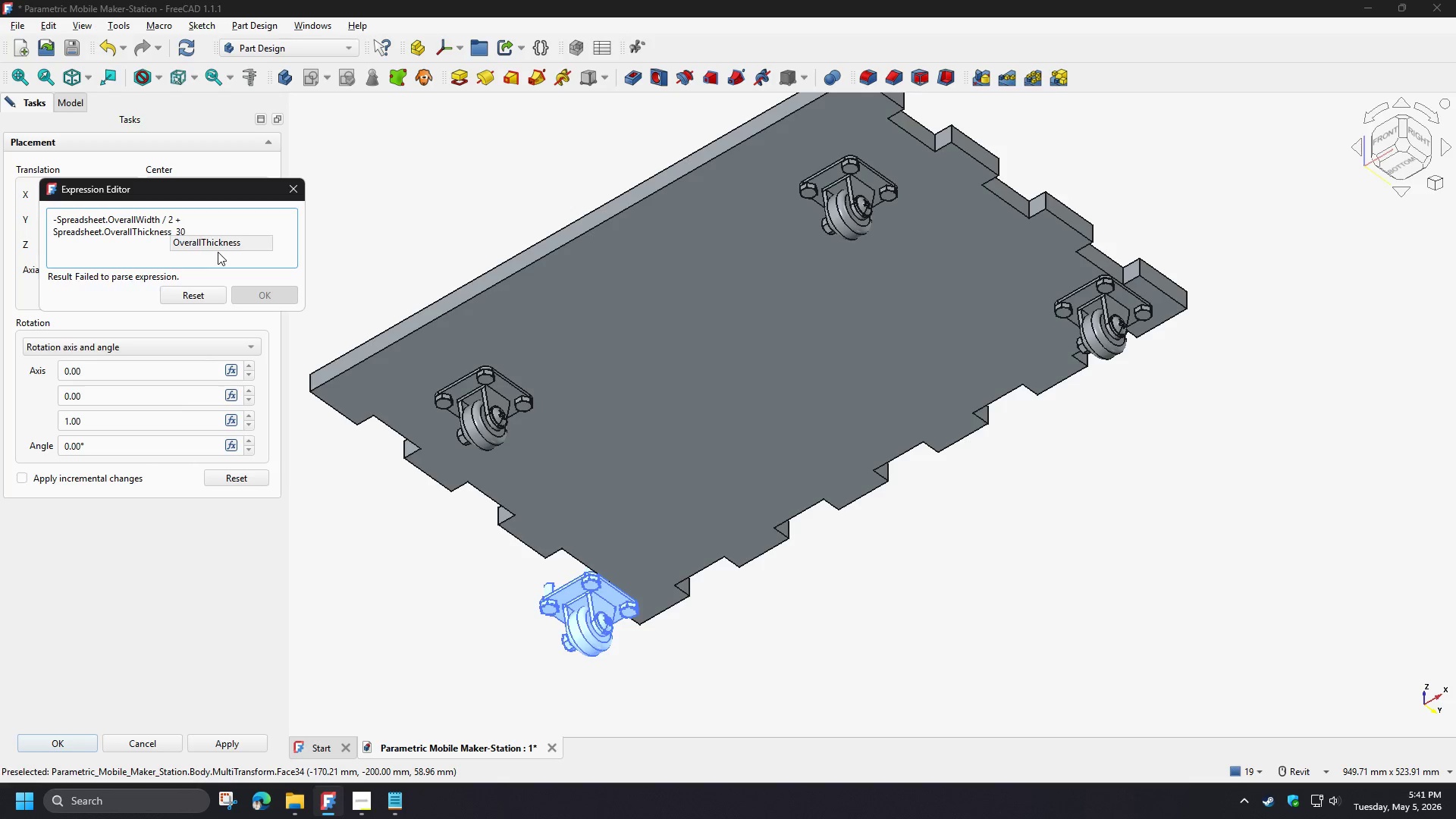 
key(NumpadAdd)
 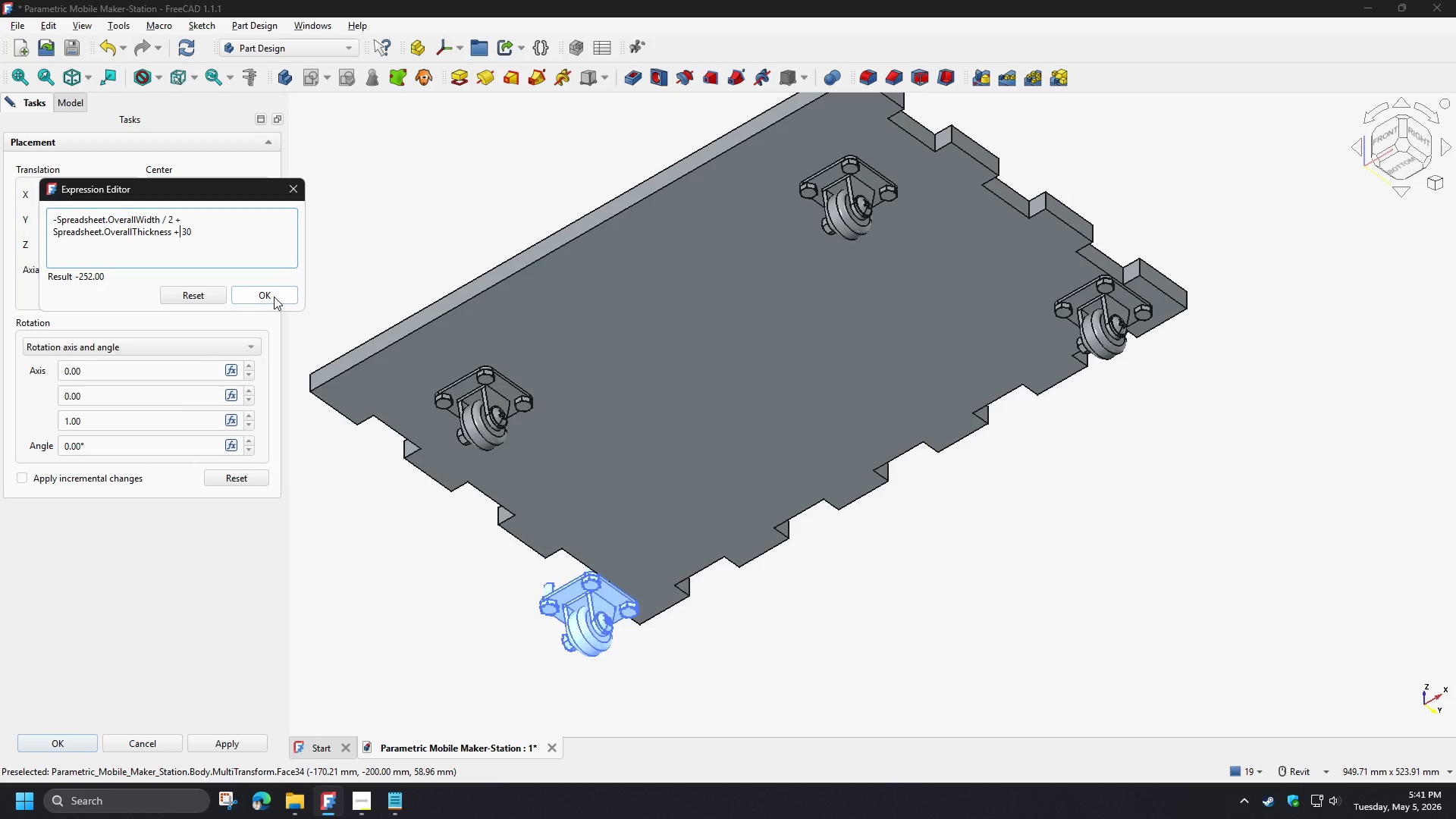 
left_click([274, 297])
 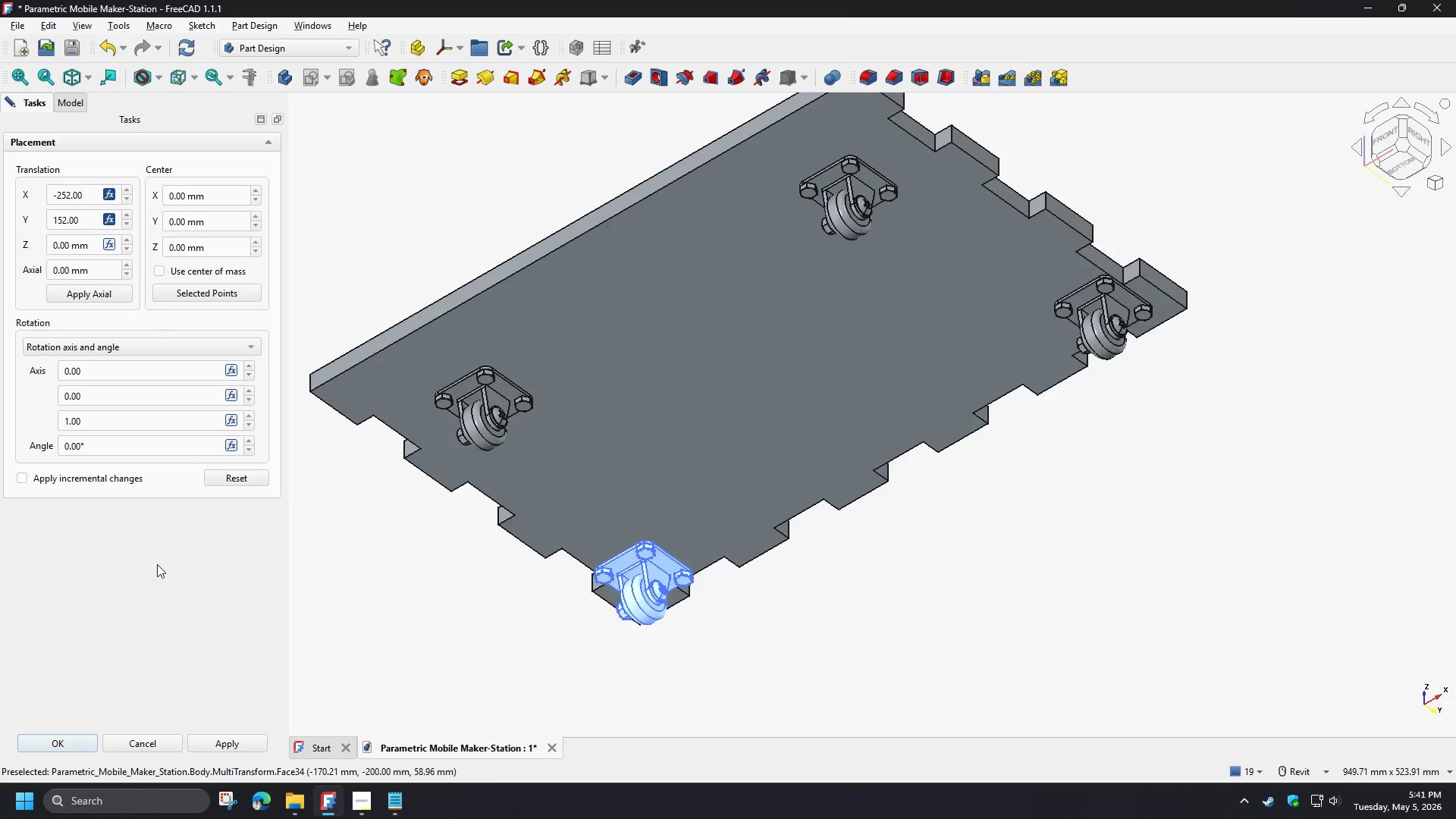 
left_click([70, 742])
 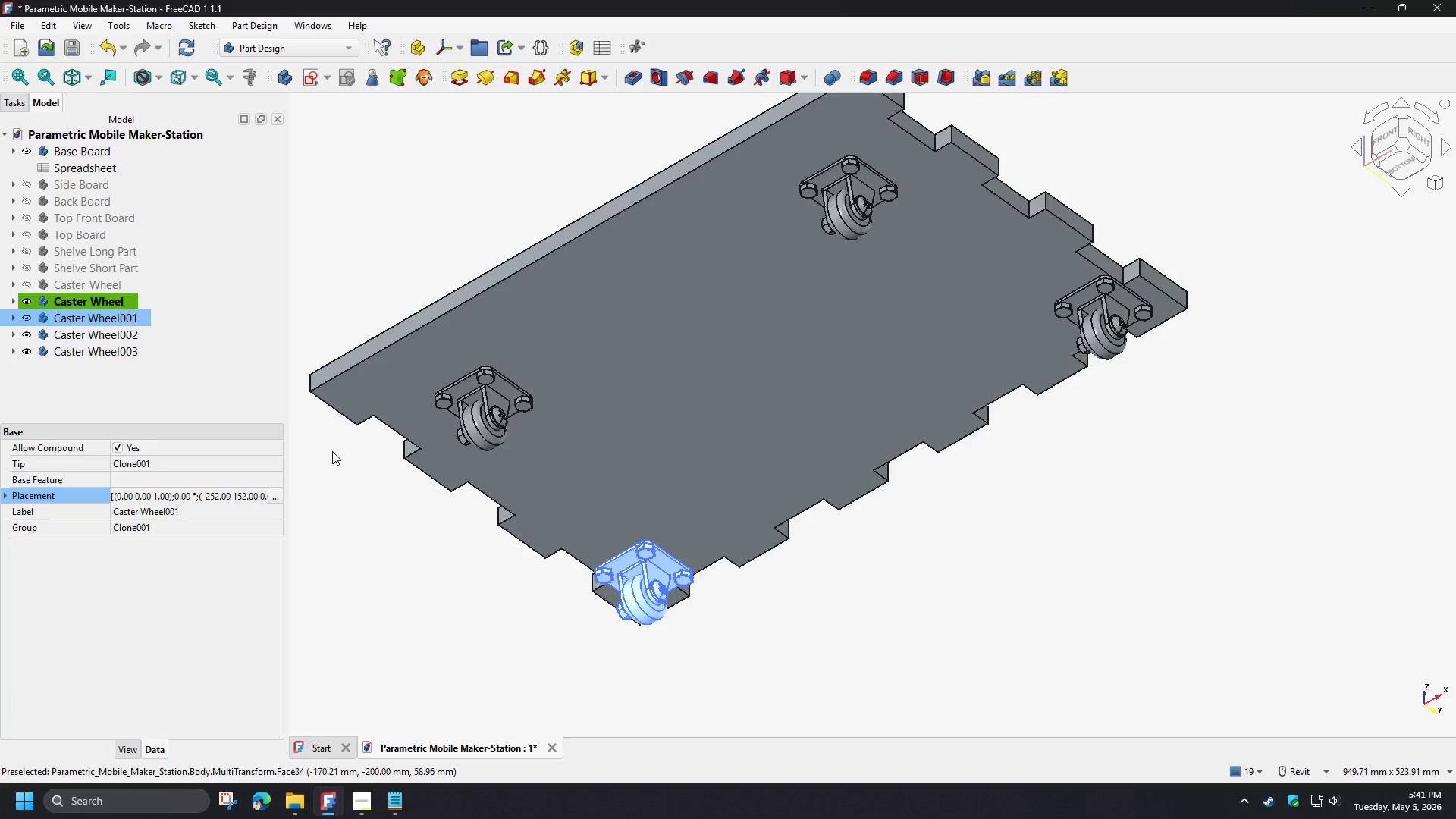 
left_click([112, 331])
 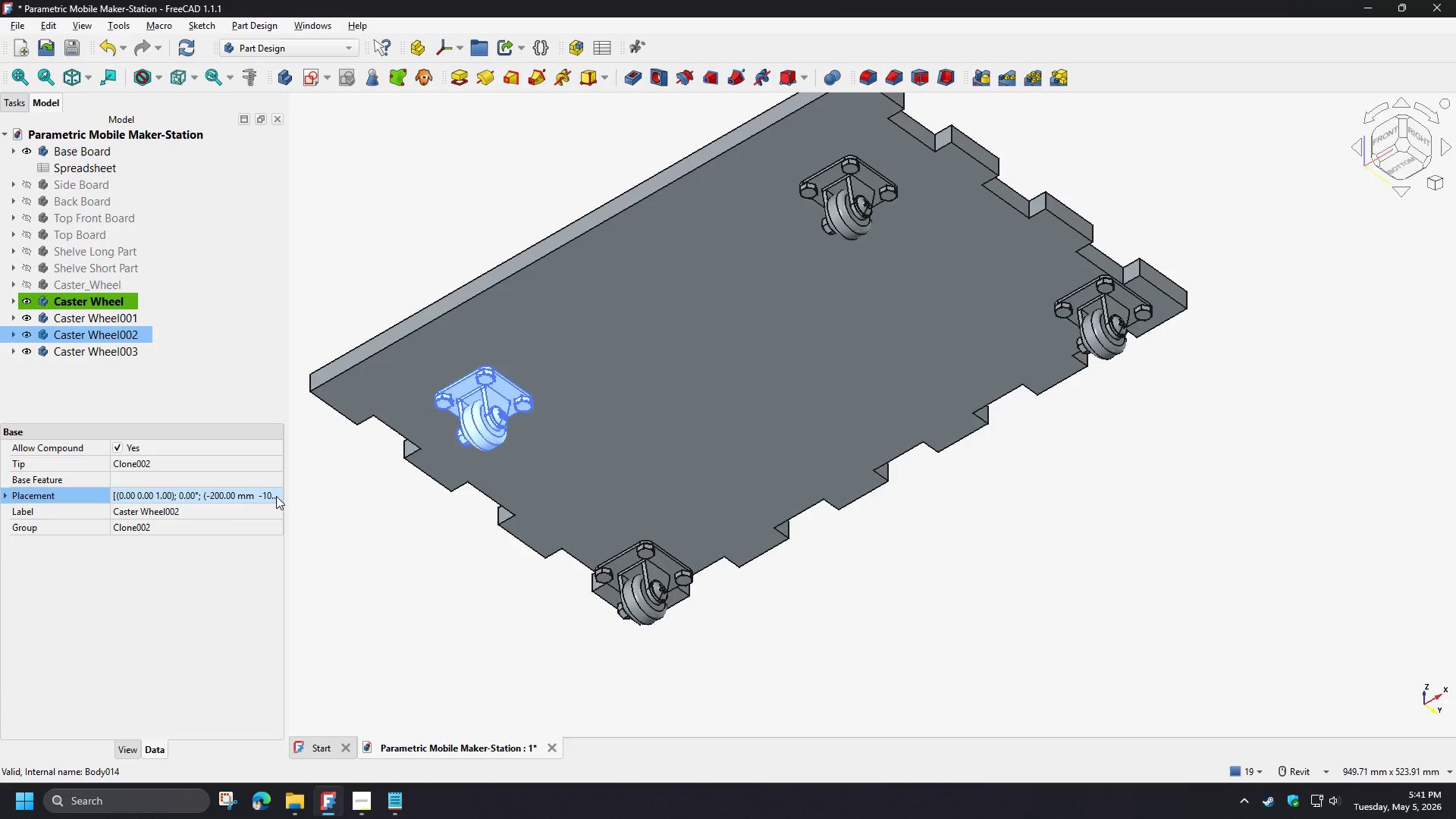 
double_click([276, 496])
 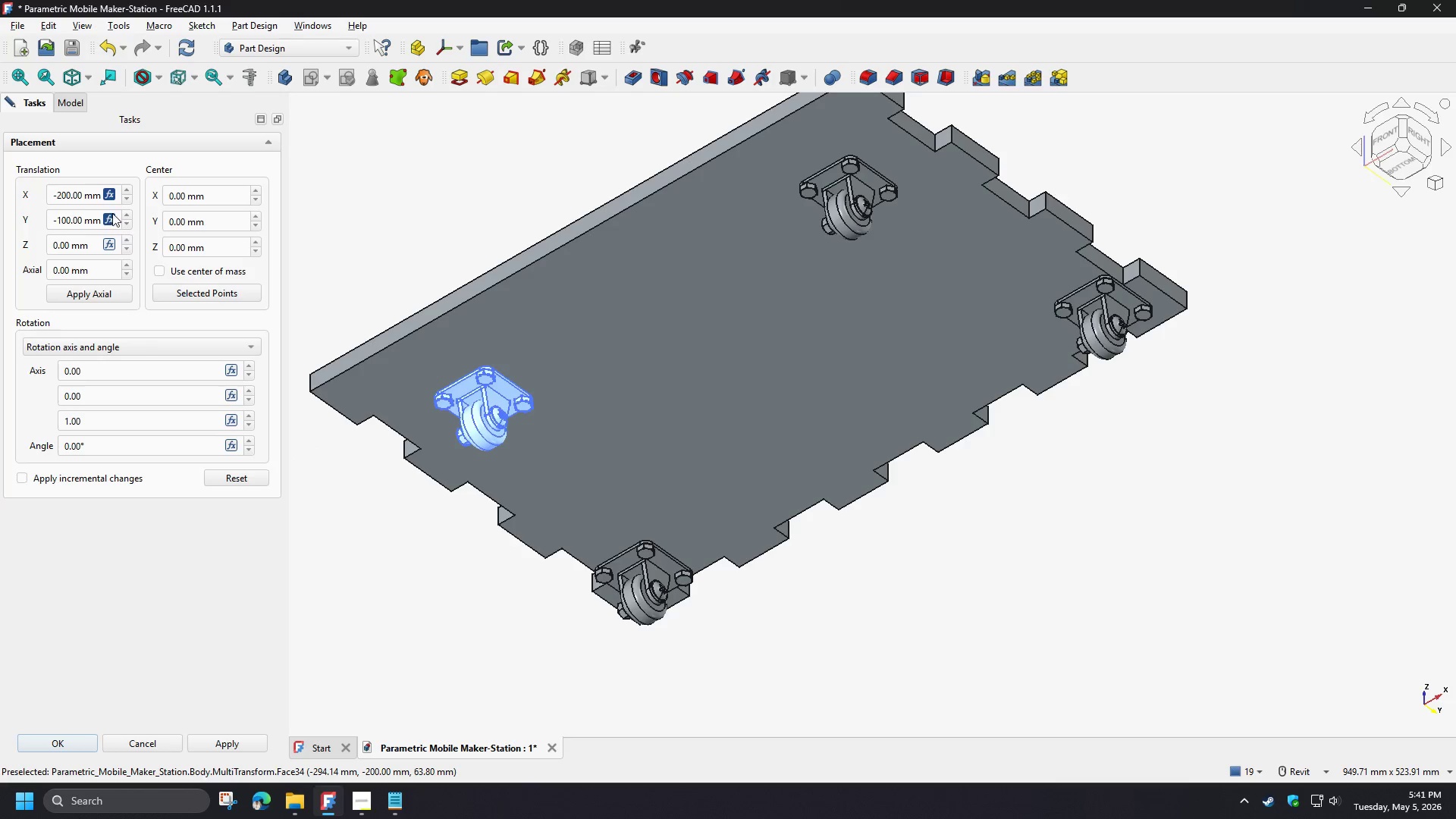 
left_click([108, 196])
 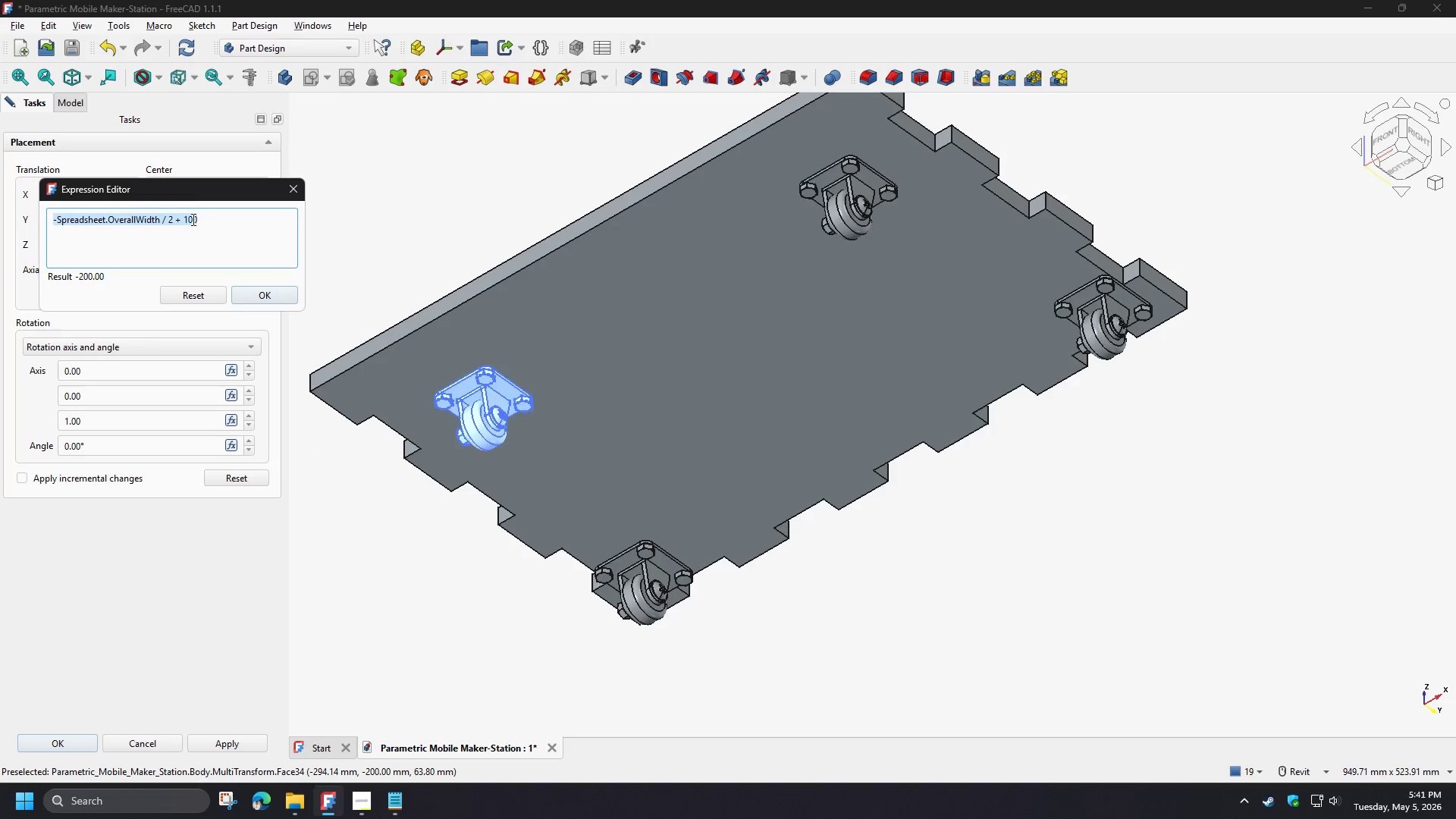 
double_click([187, 220])
 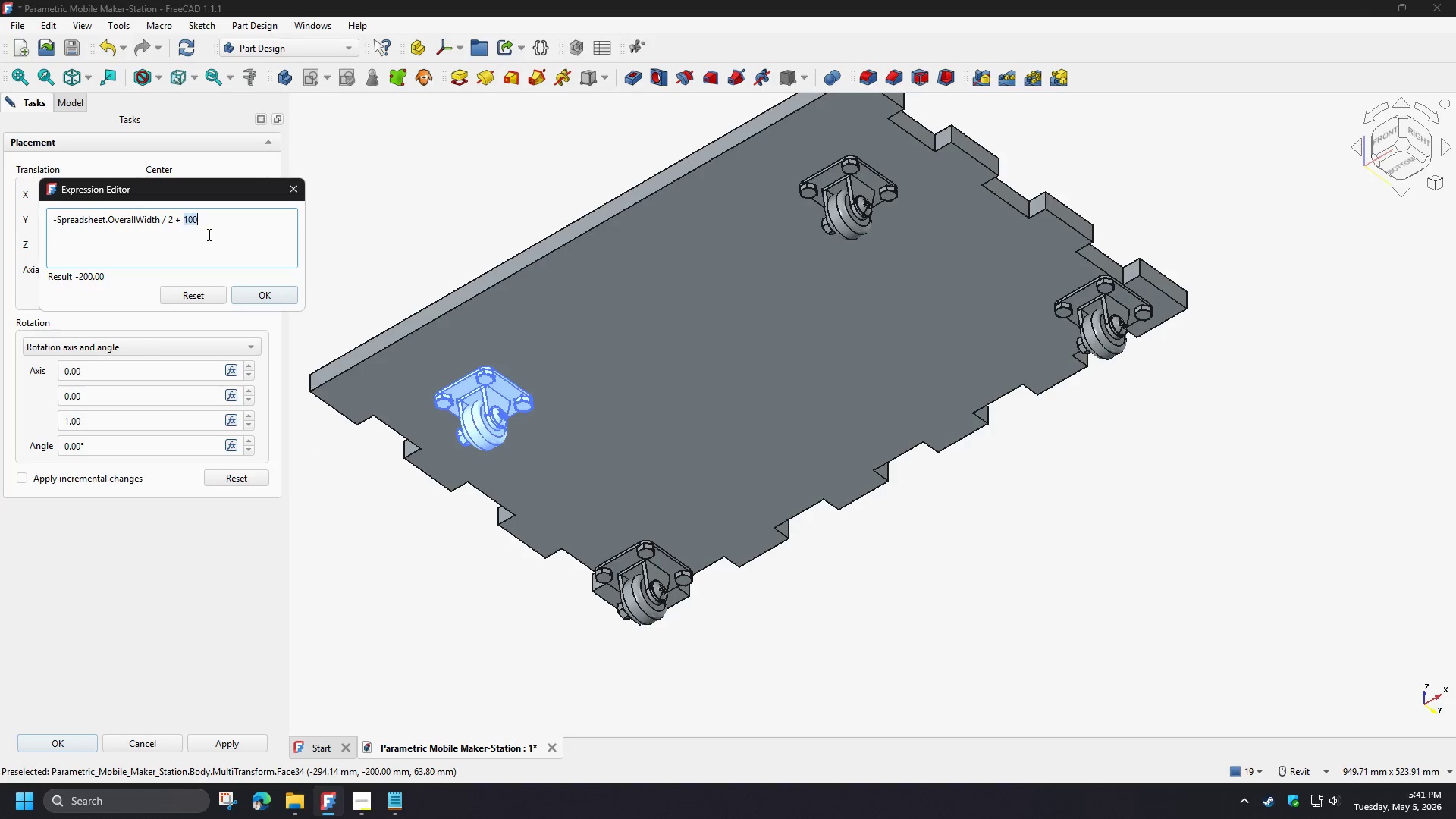 
key(Control+V)
 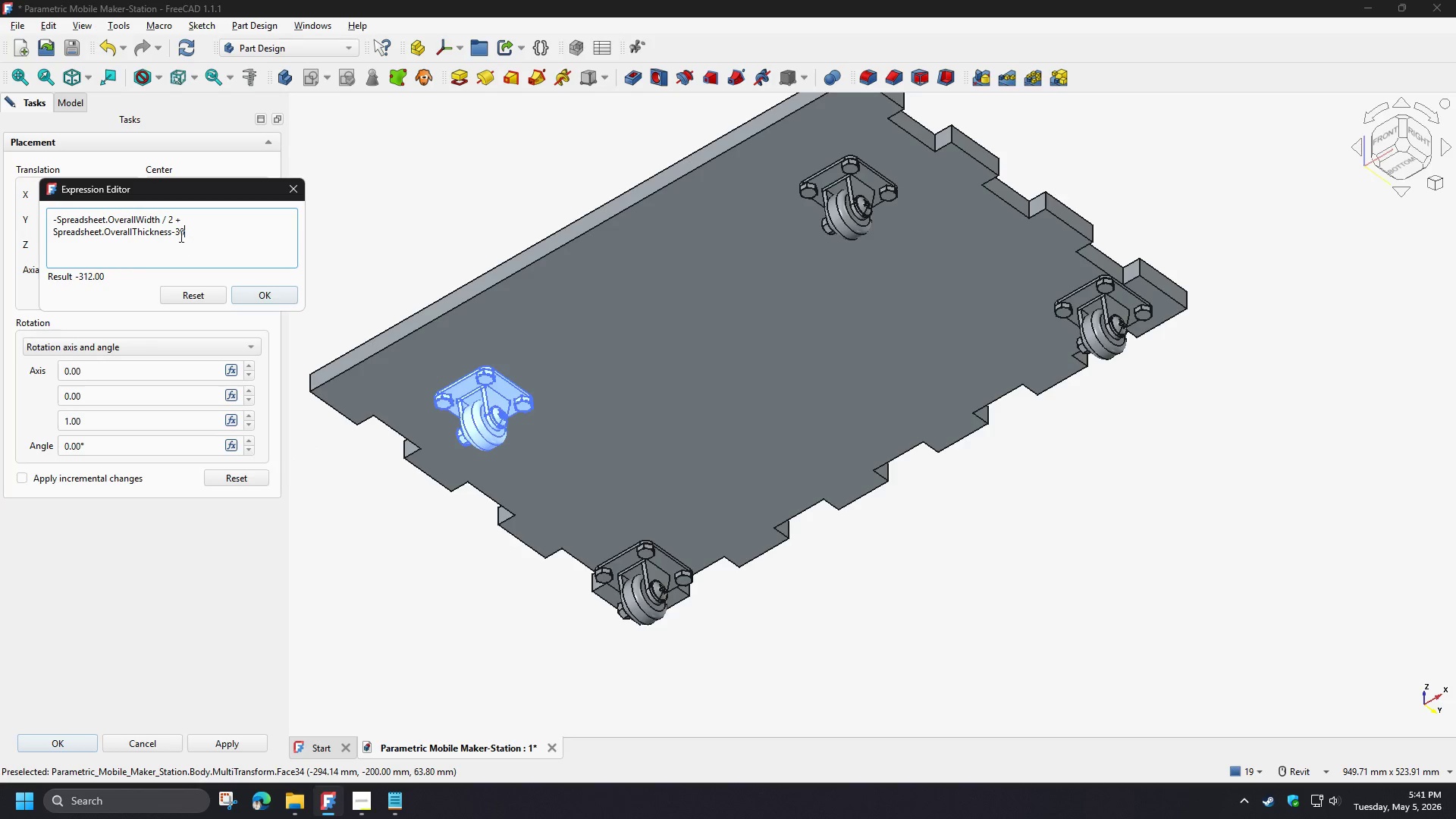 
left_click([174, 231])
 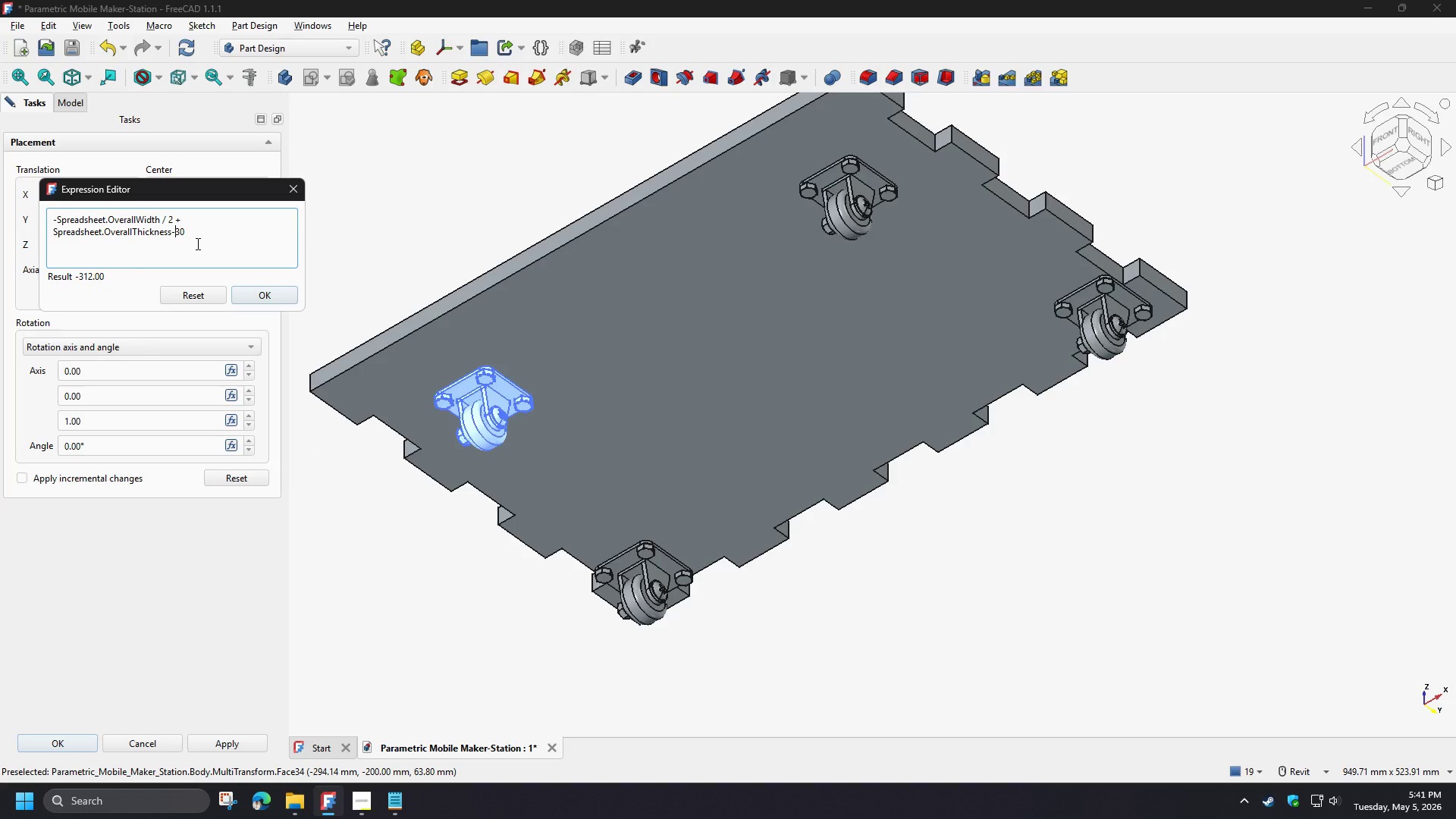 
key(Backspace)
 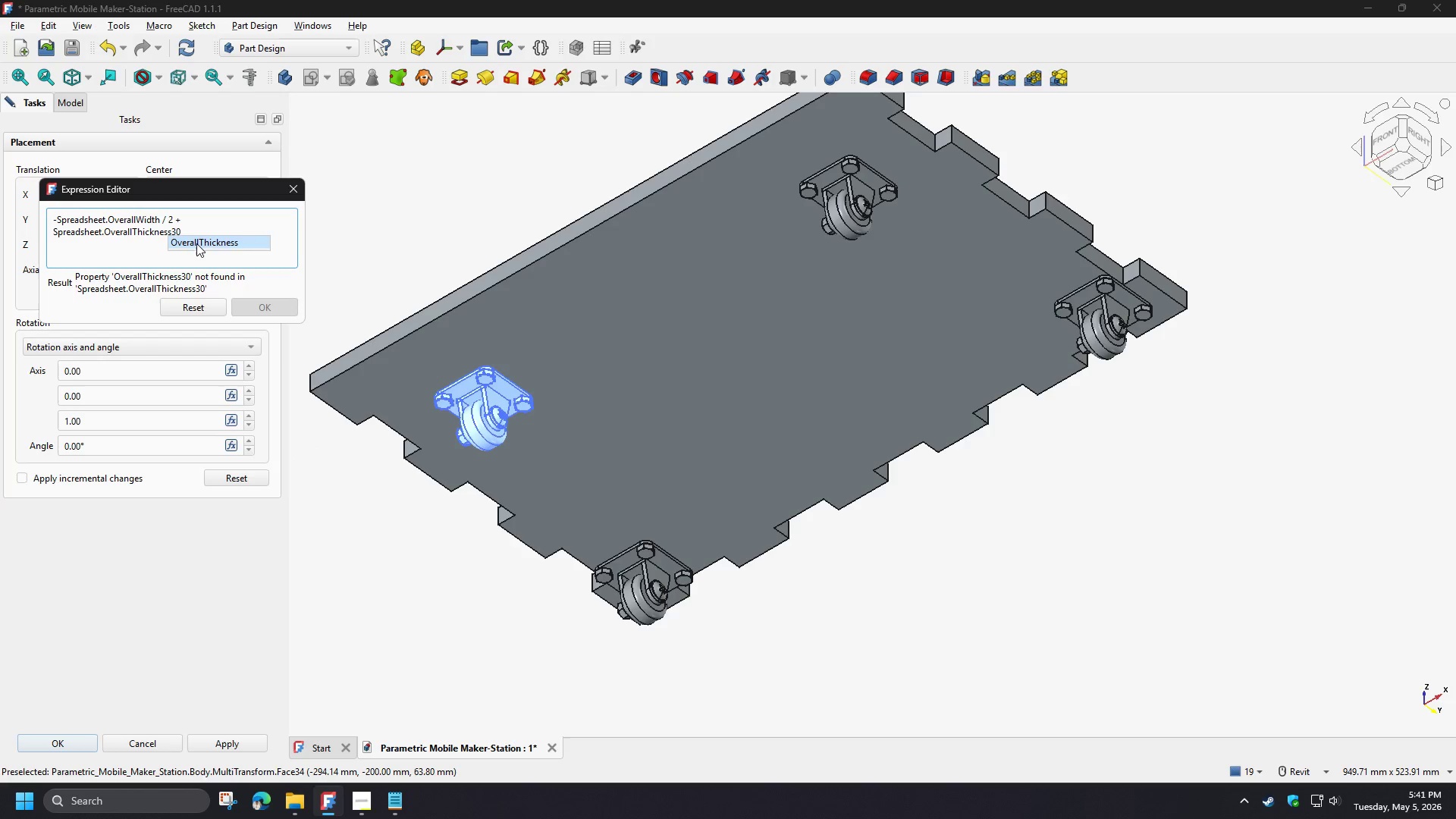 
key(NumpadAdd)
 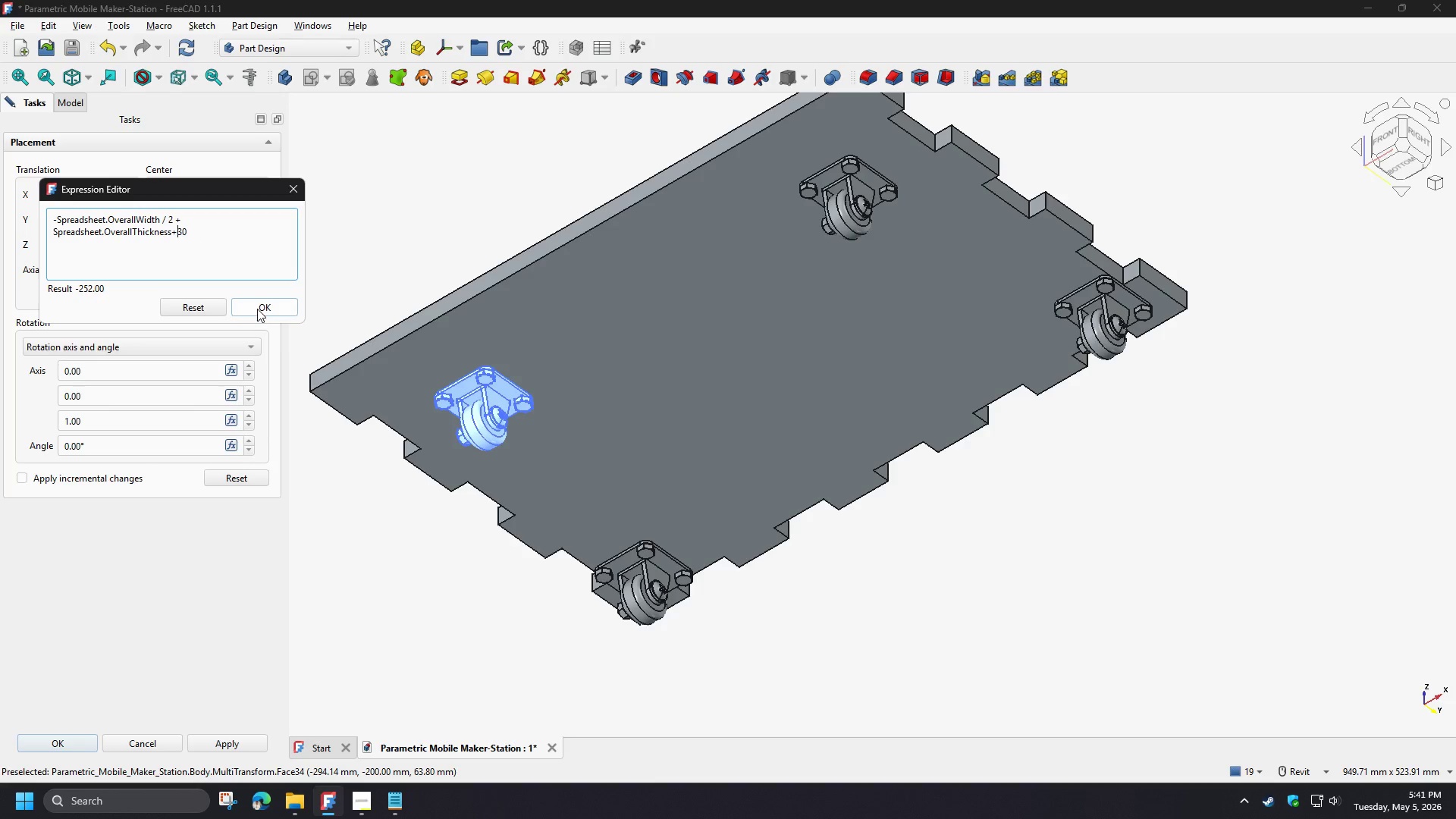 
left_click([257, 309])
 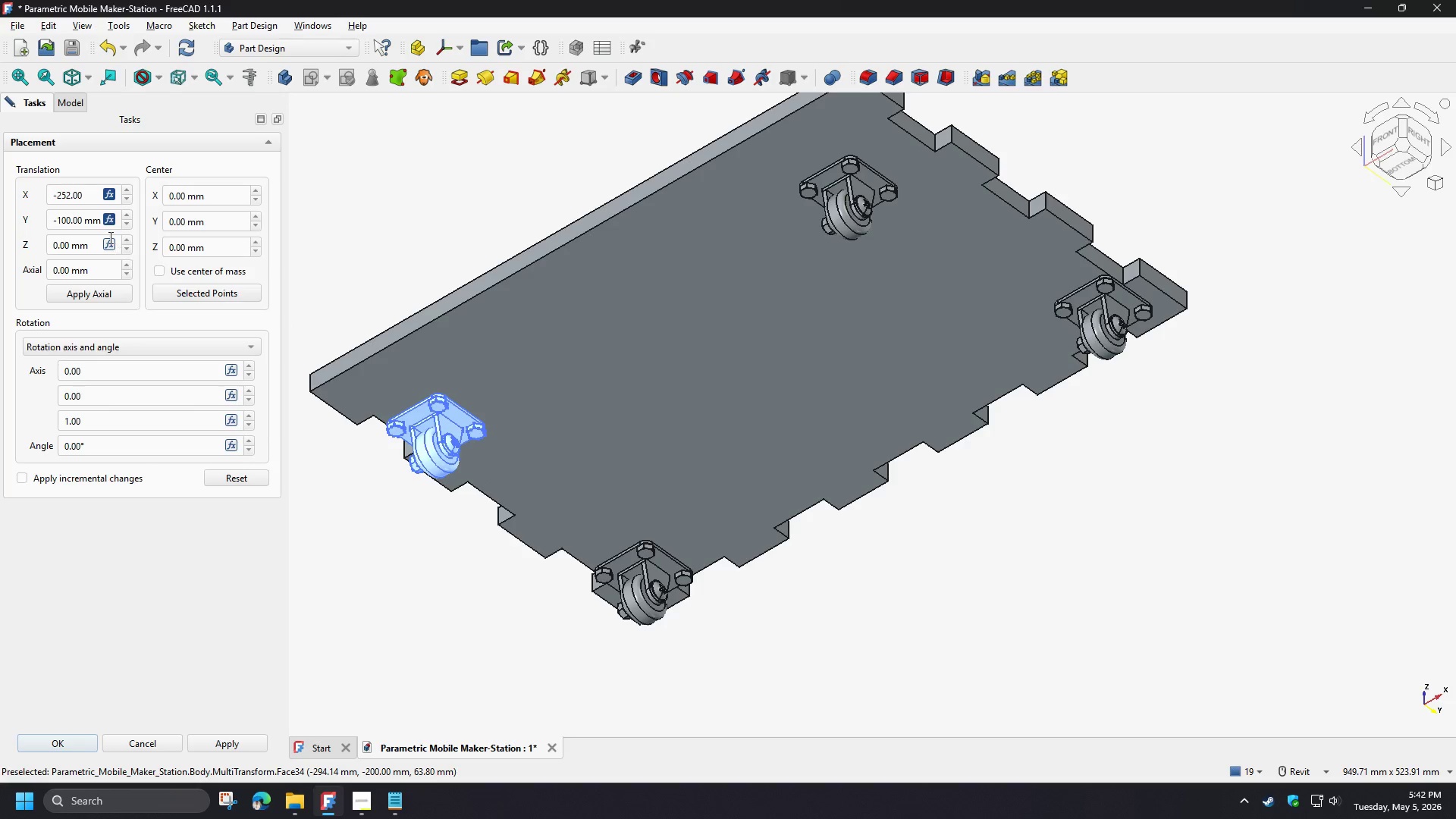 
left_click([111, 222])
 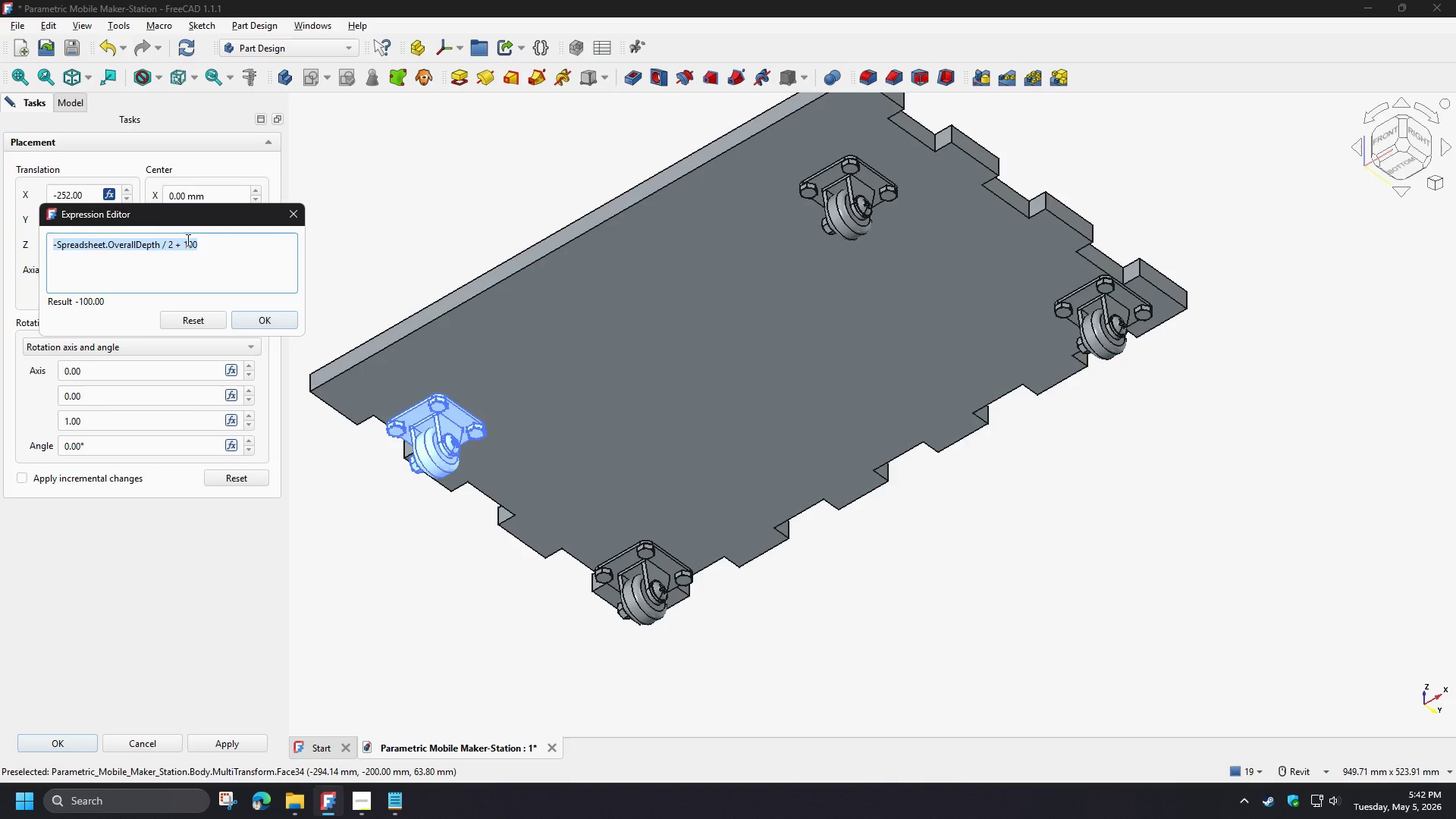 
double_click([187, 240])
 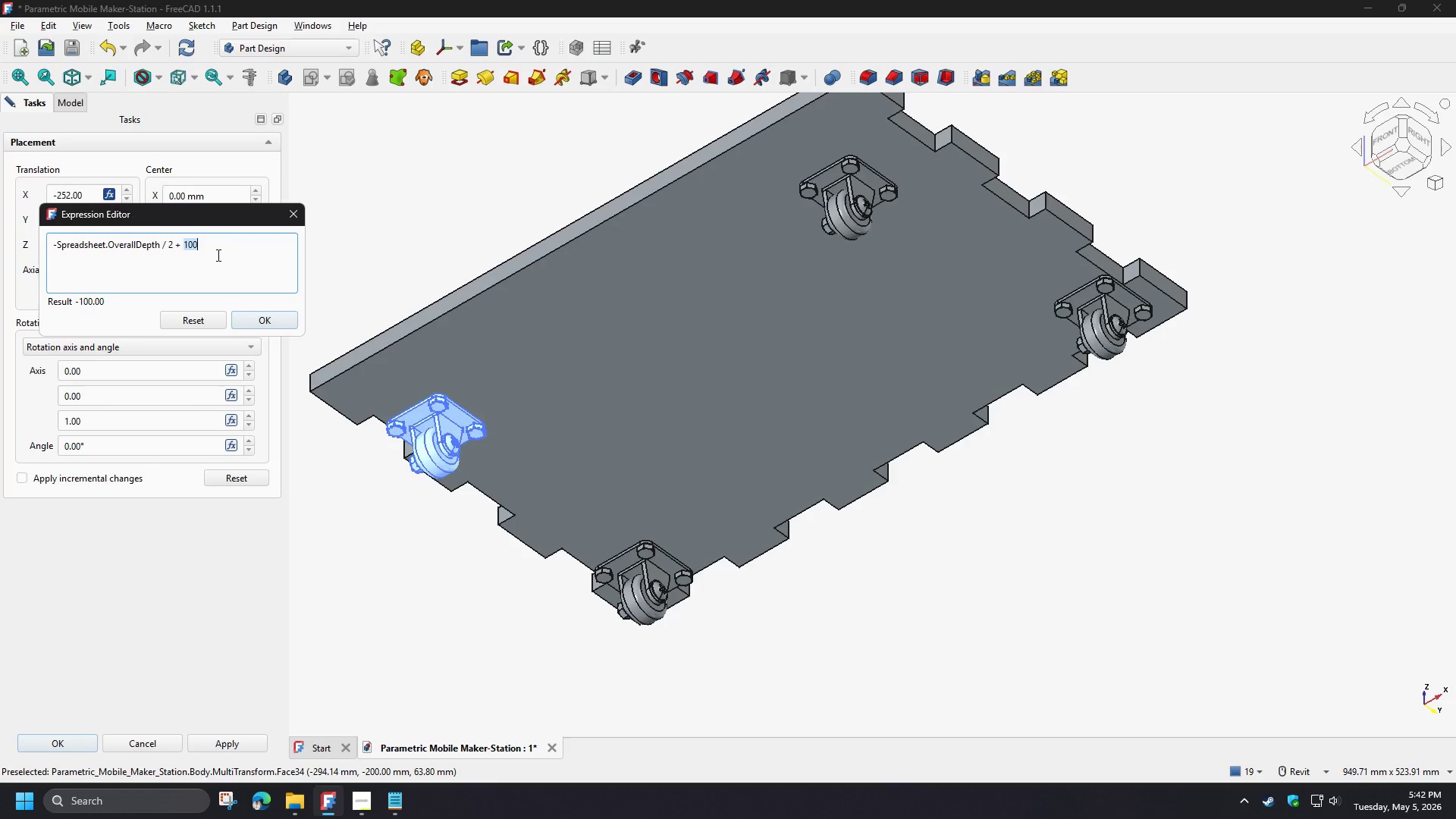 
key(Control+V)
 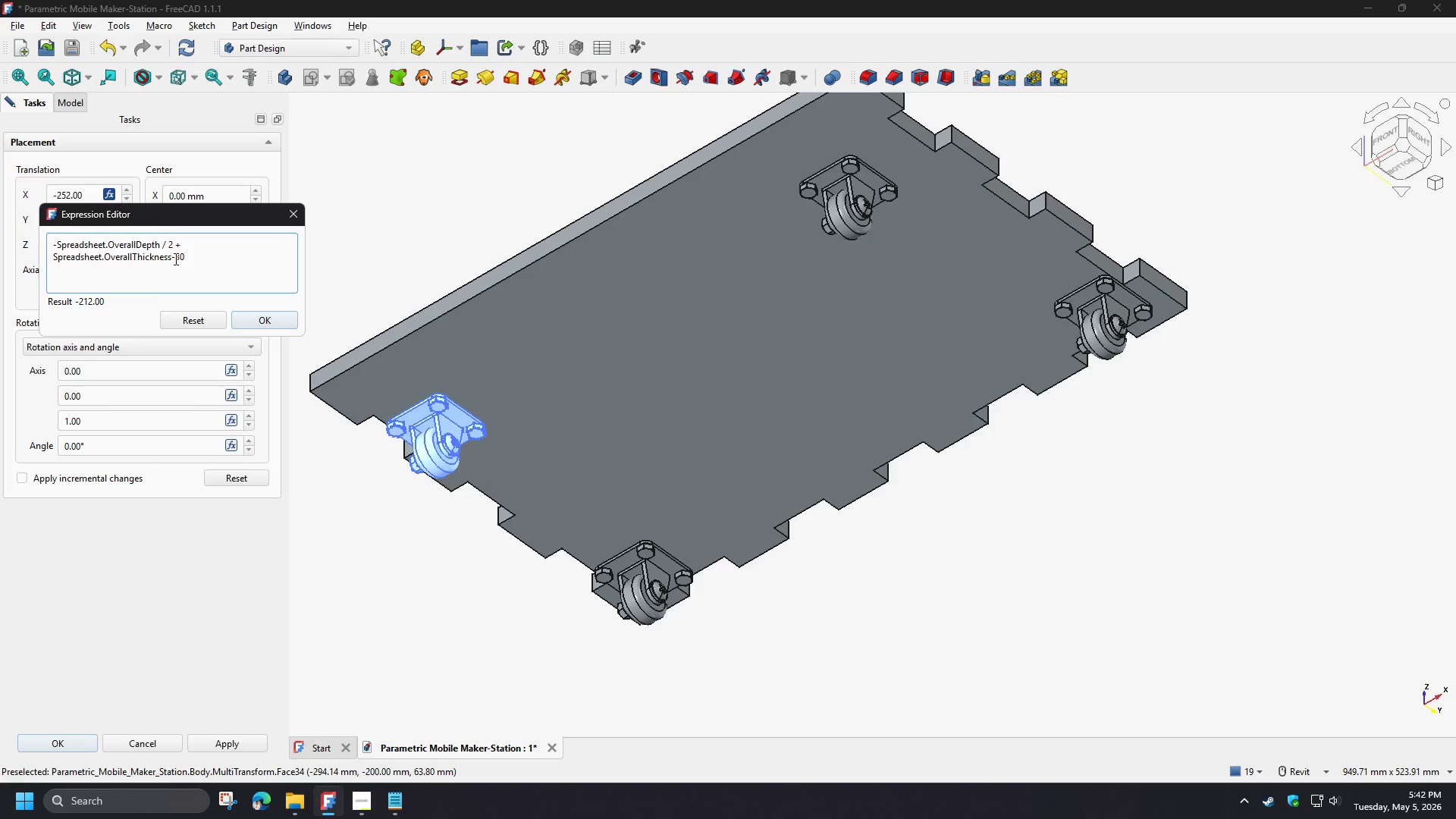 
left_click([174, 259])
 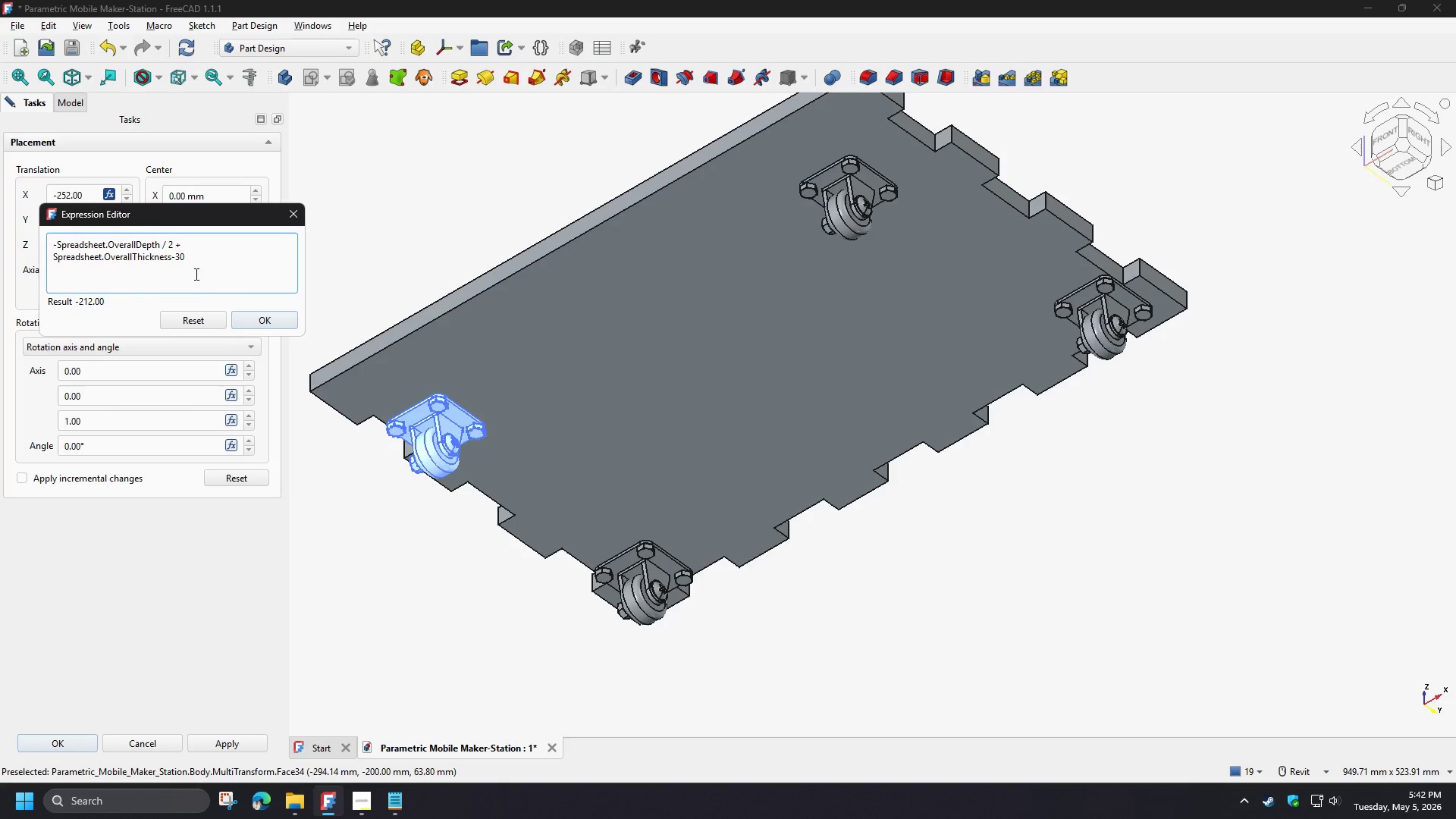 
key(Backspace)
 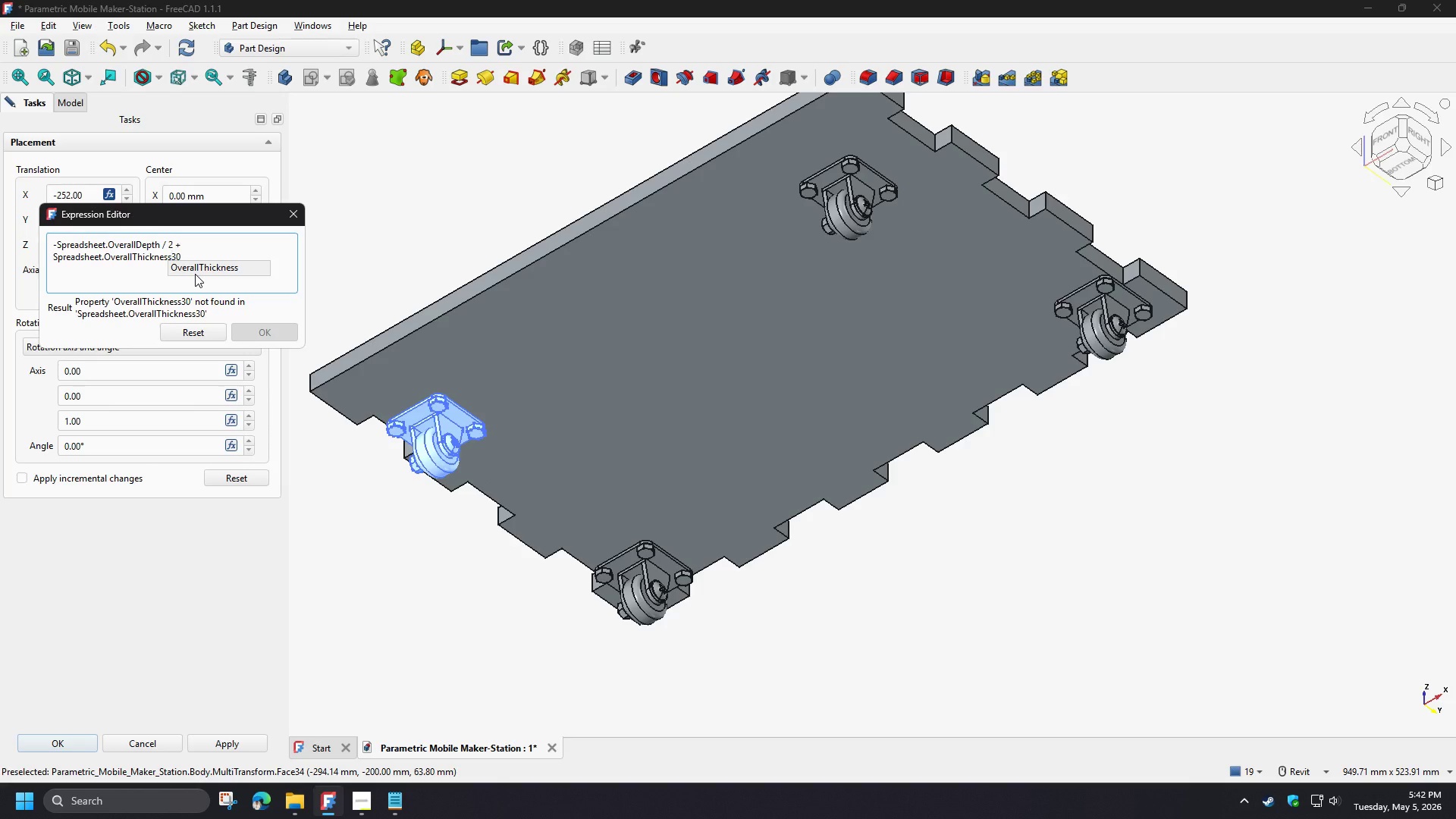 
key(NumpadAdd)
 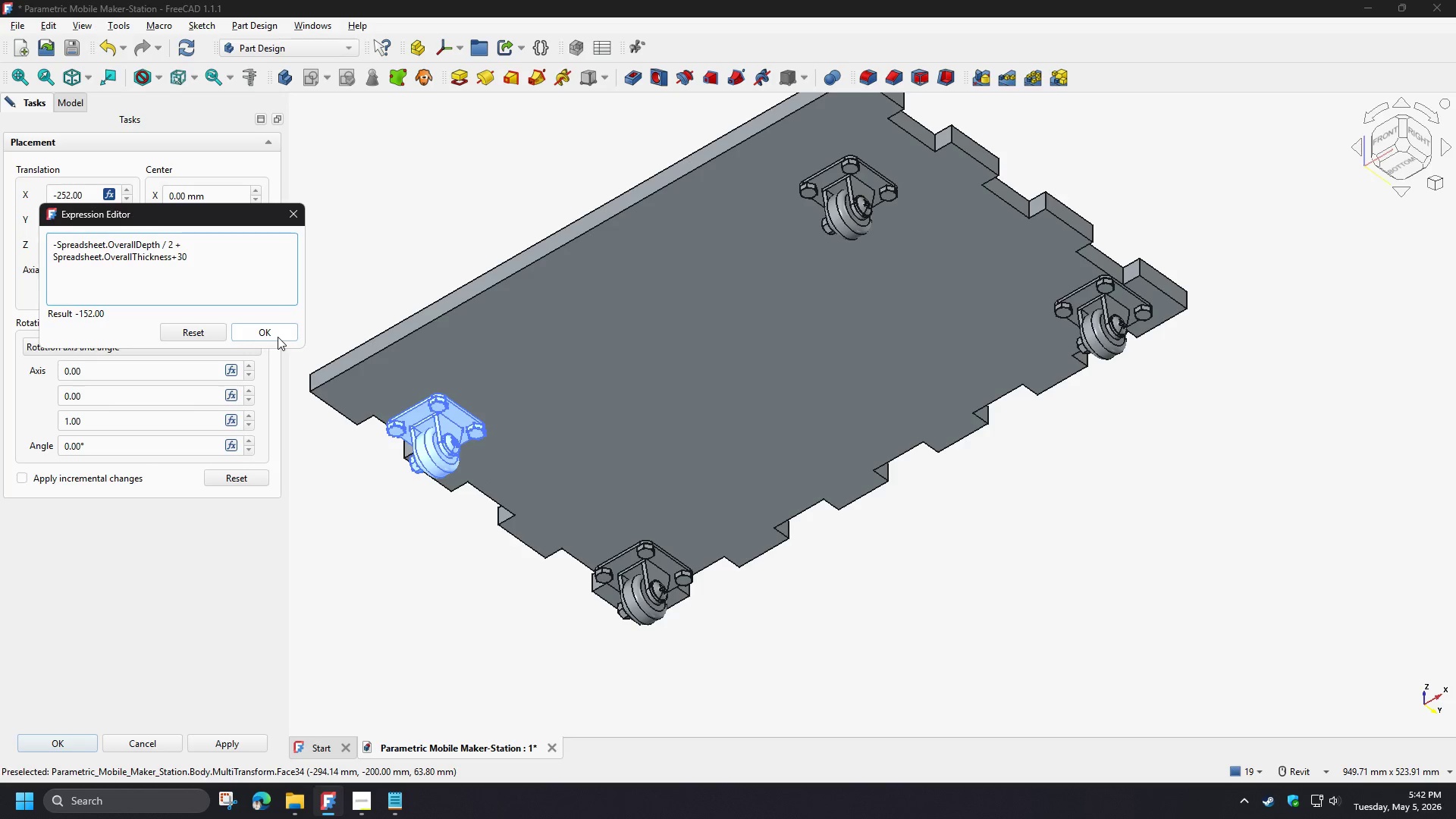 
left_click([276, 334])
 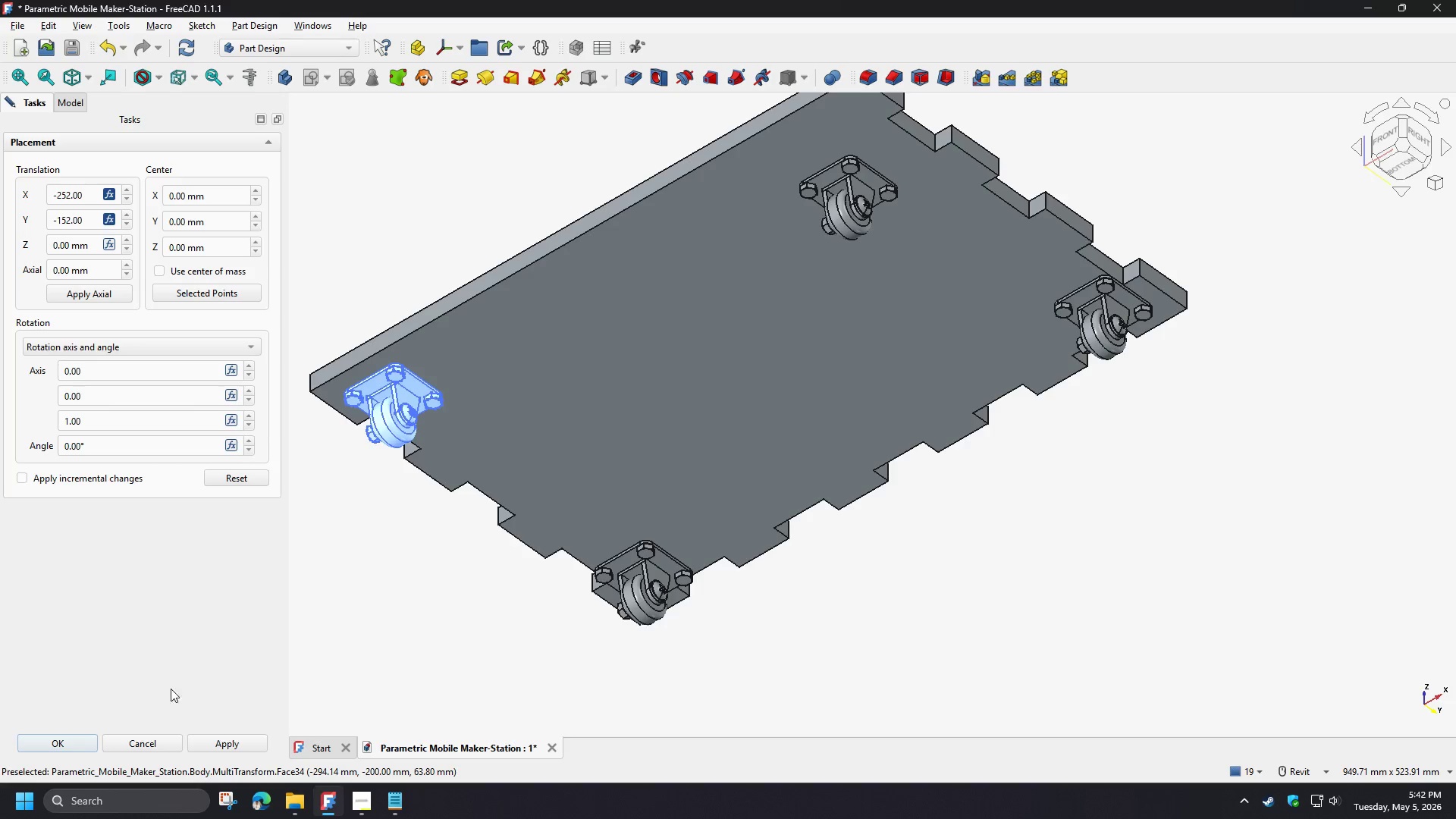 
left_click([76, 741])
 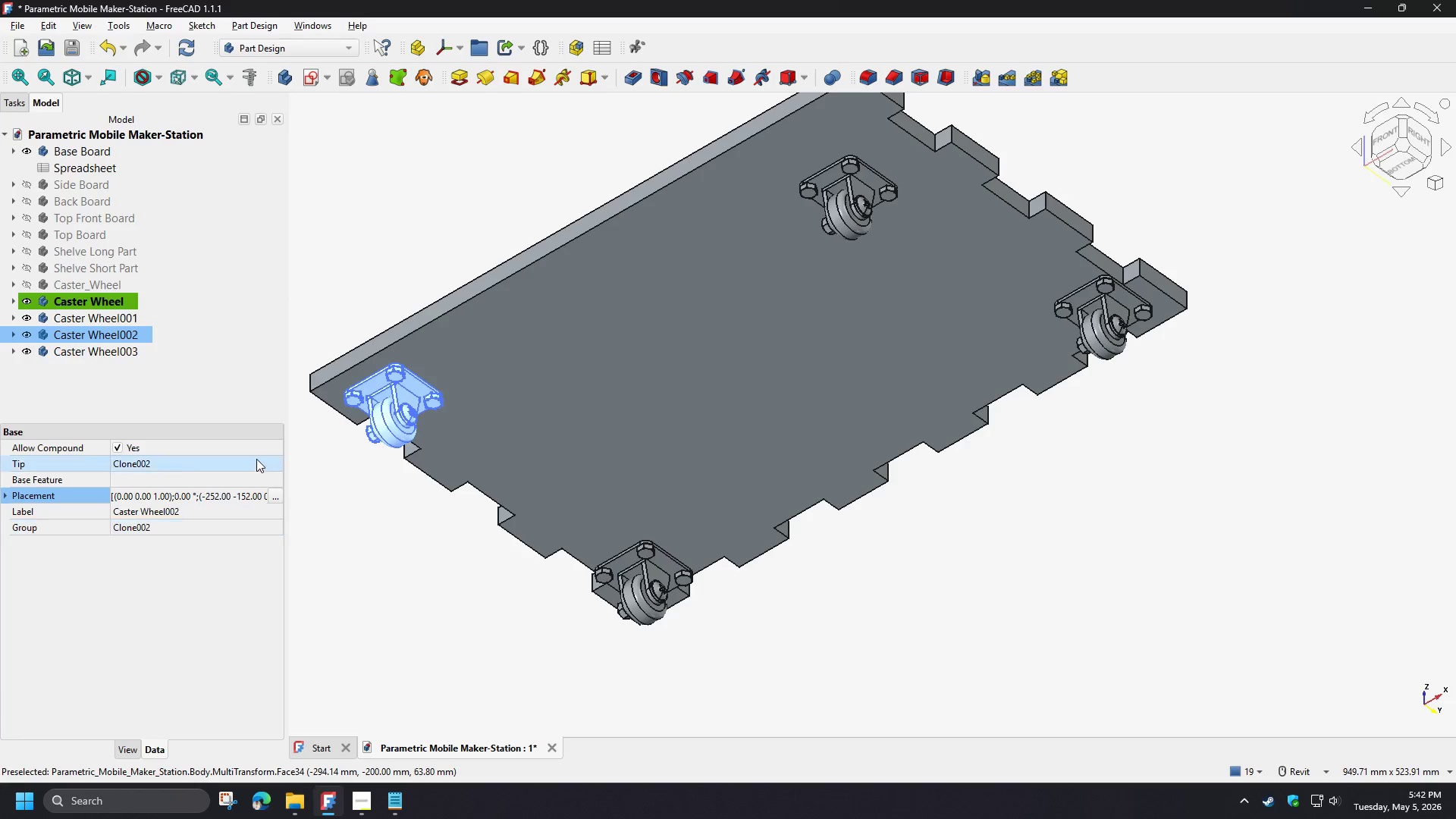 
left_click([108, 352])
 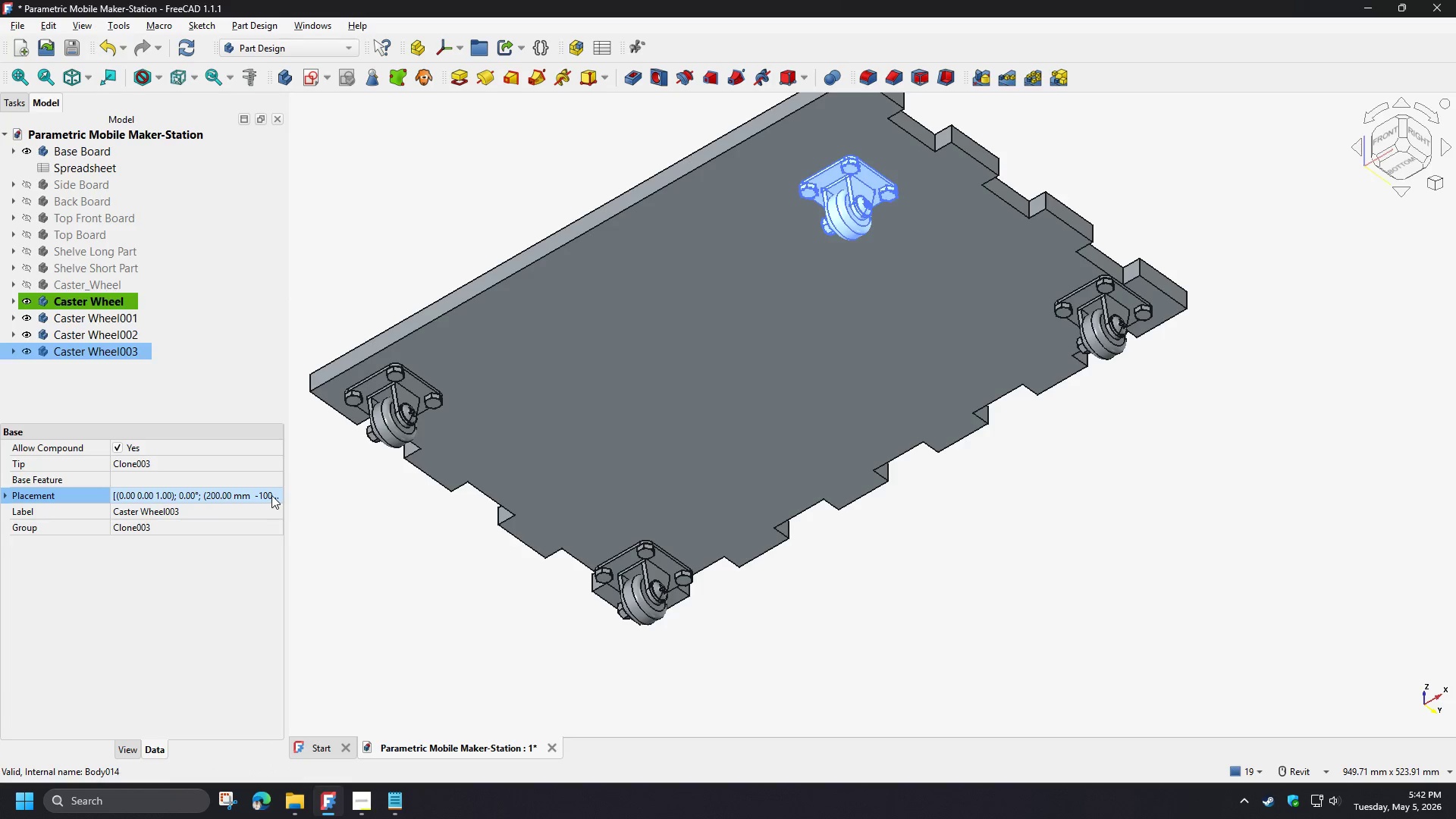 
double_click([271, 495])
 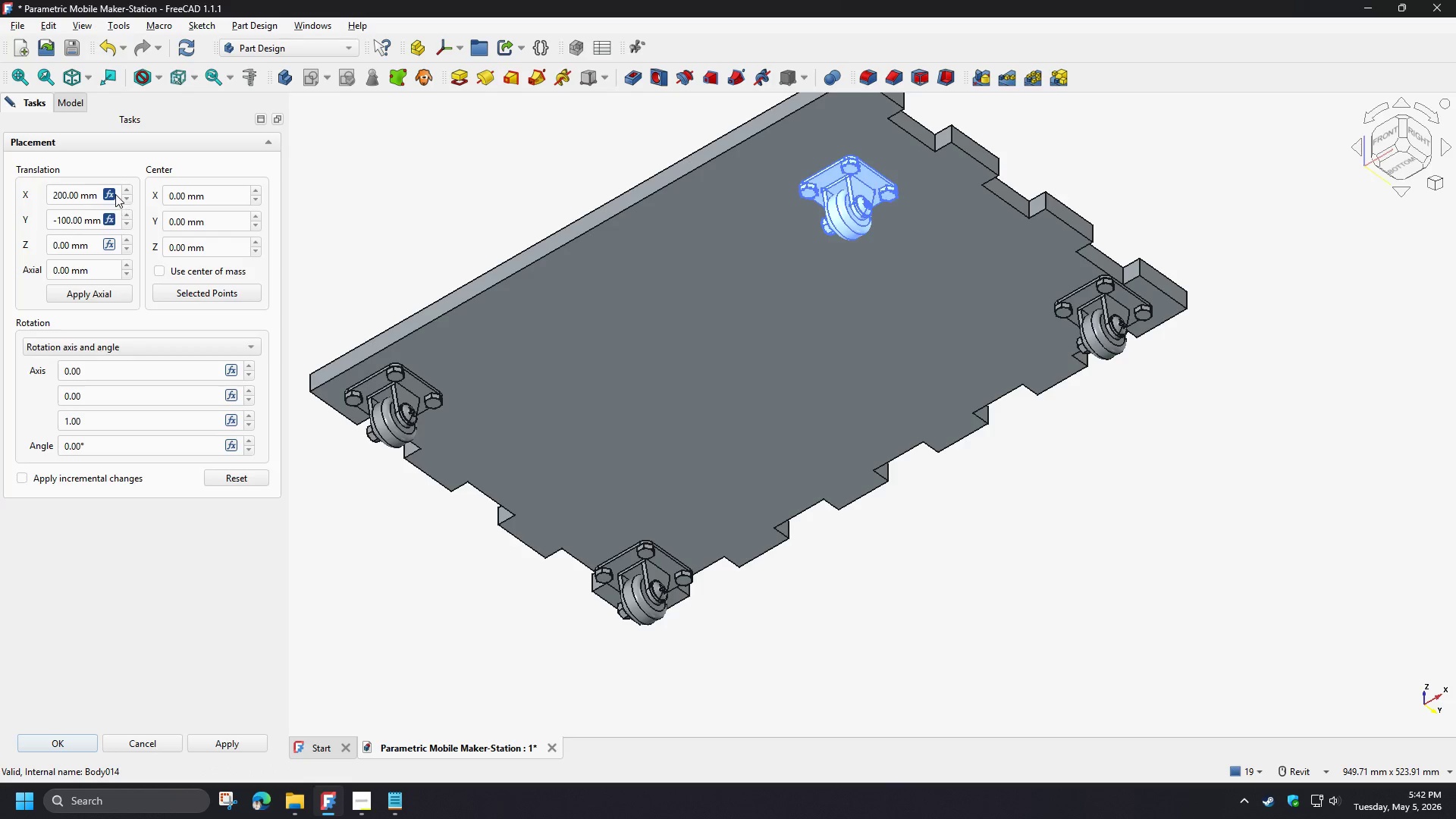 
double_click([113, 193])
 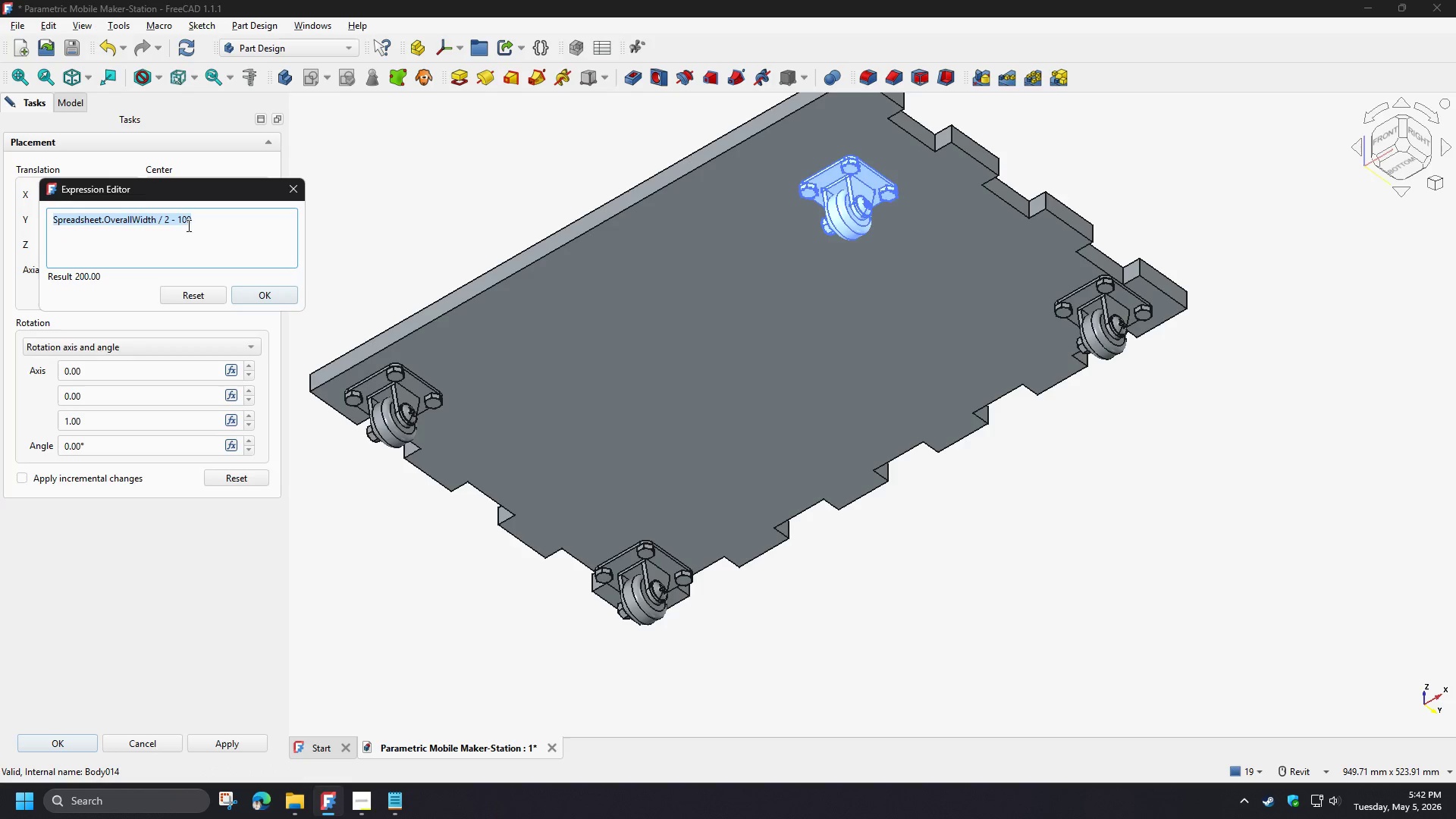 
double_click([184, 218])
 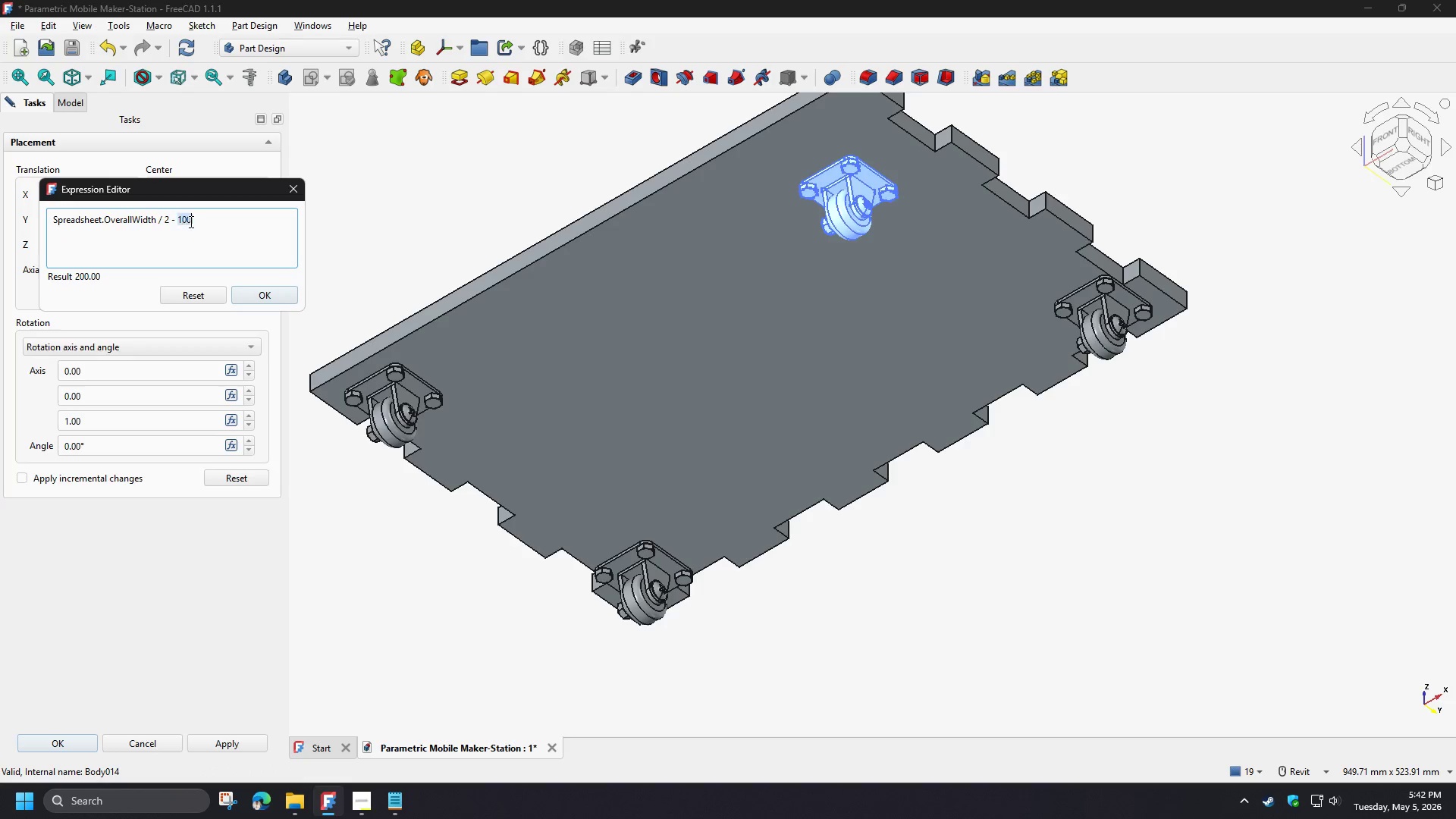 
key(Control+V)
 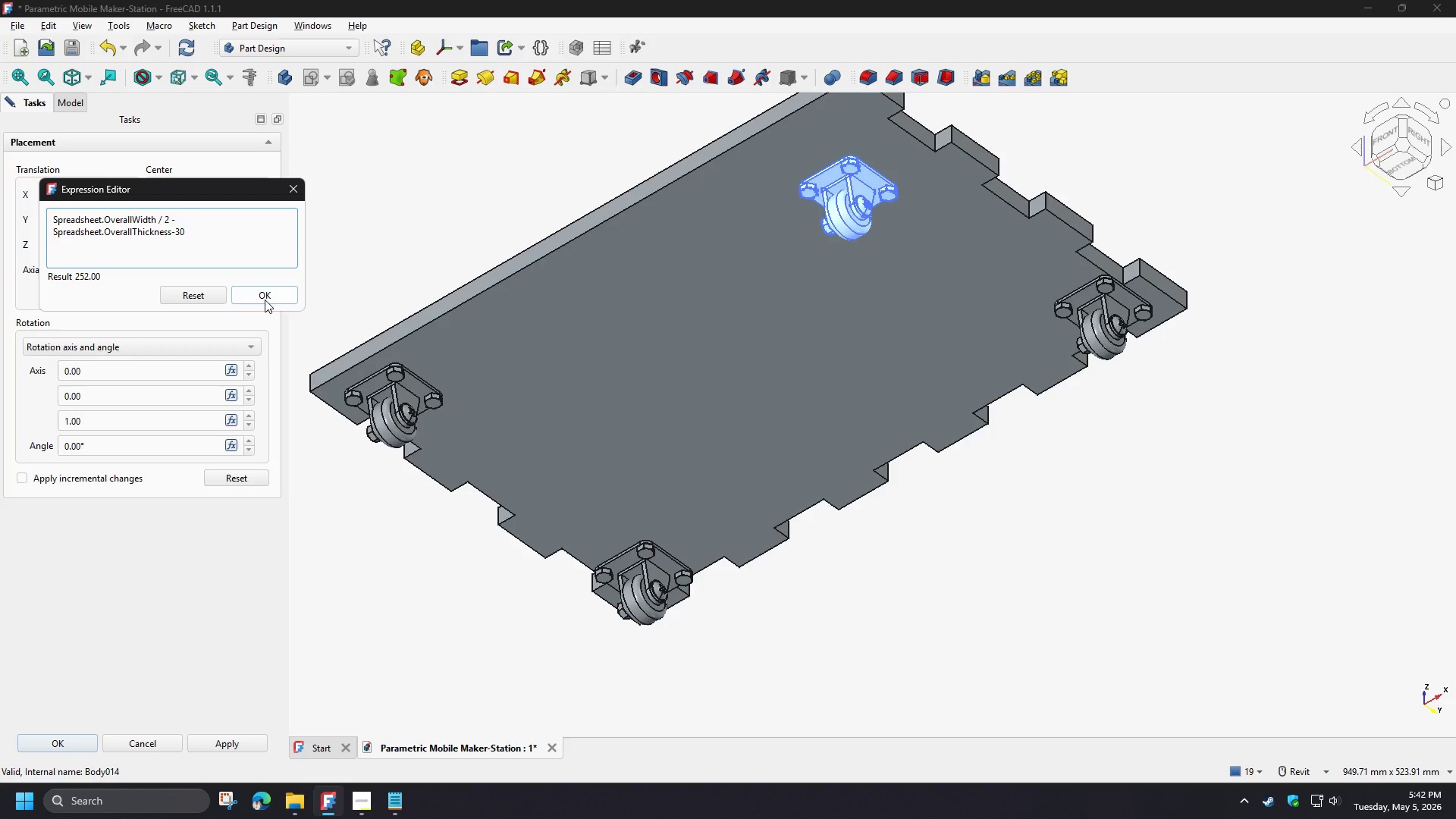 
left_click([265, 300])
 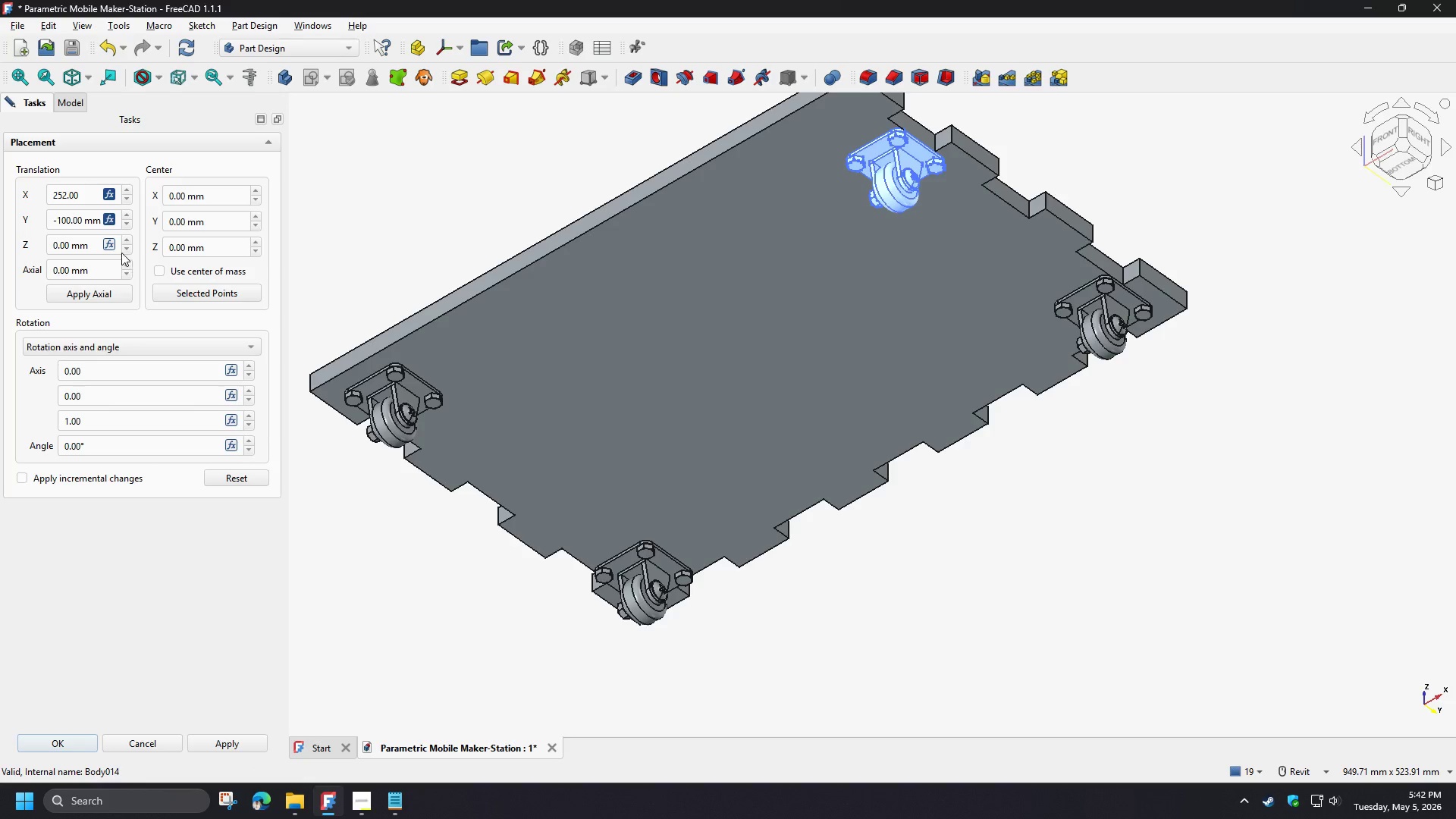 
left_click([108, 224])
 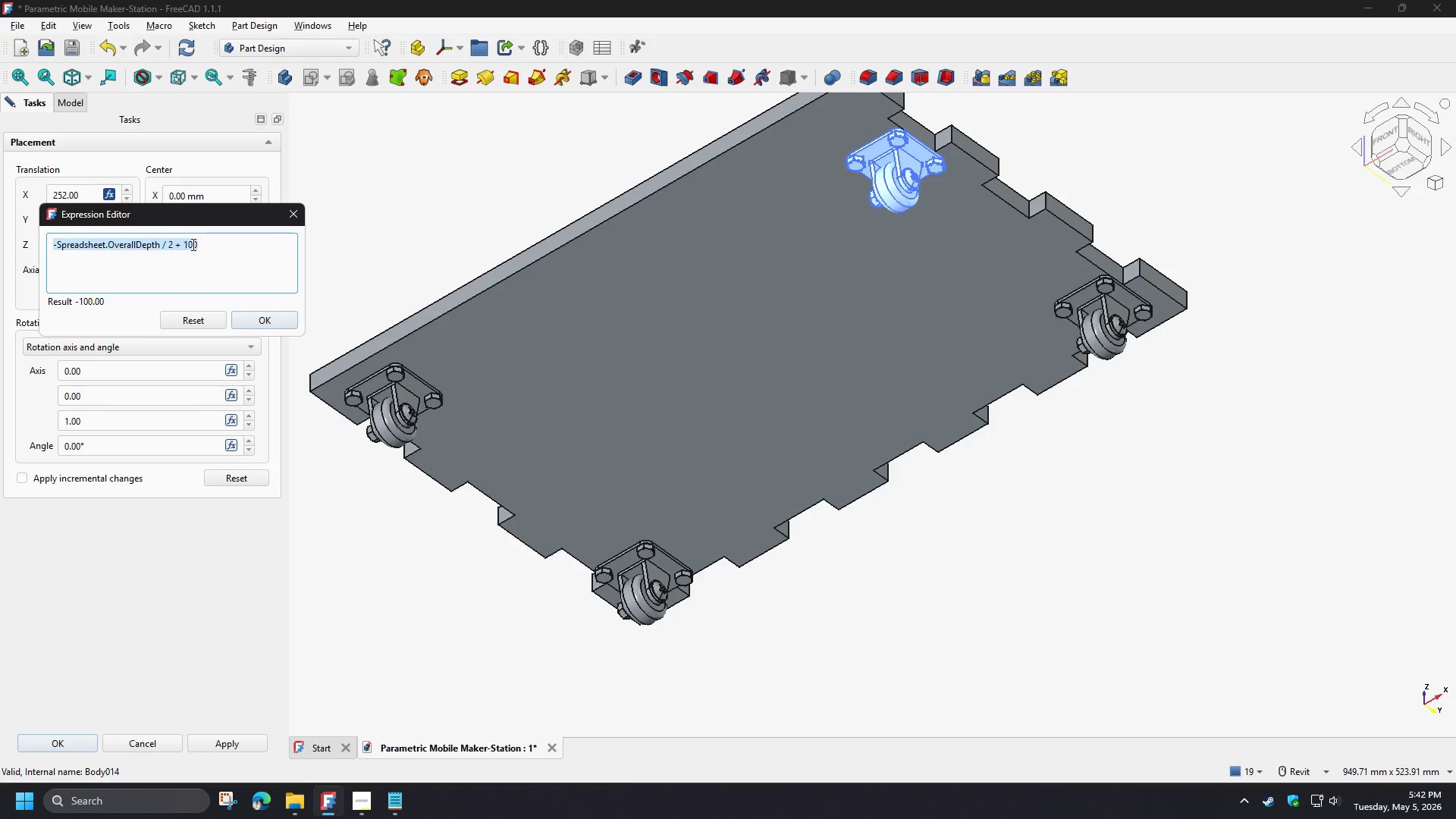 
double_click([192, 244])
 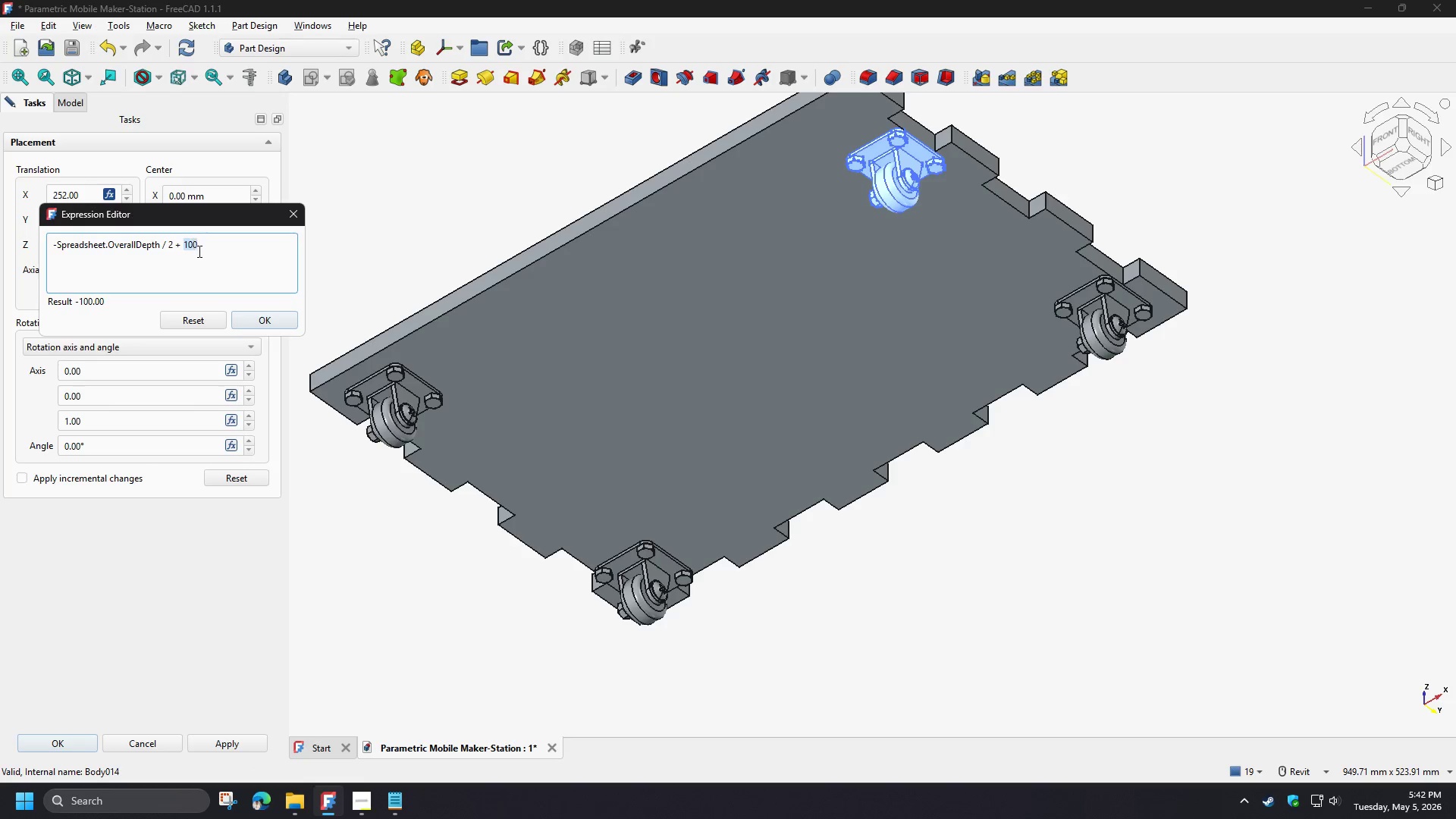 
key(Control+V)
 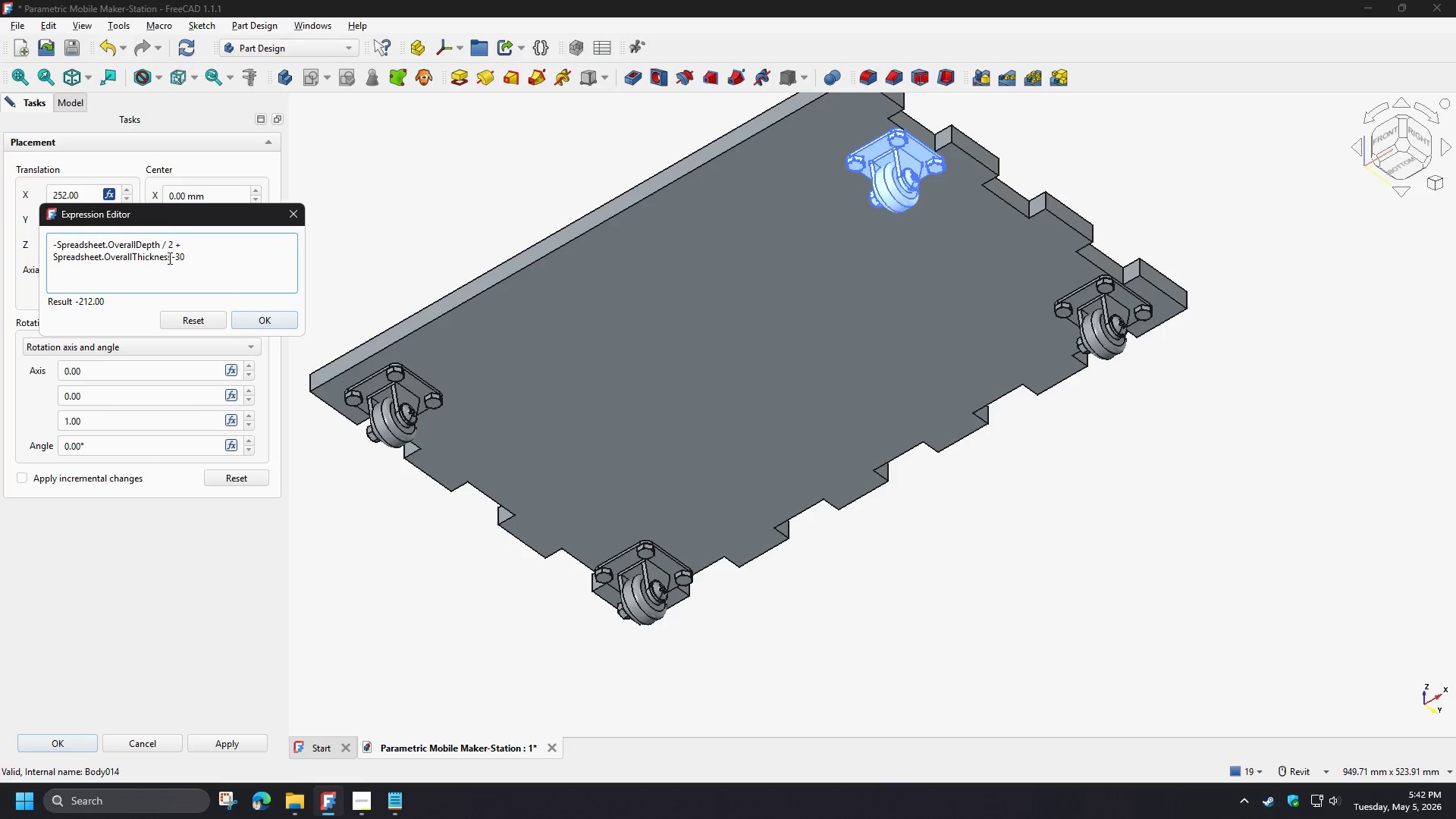 
left_click([175, 254])
 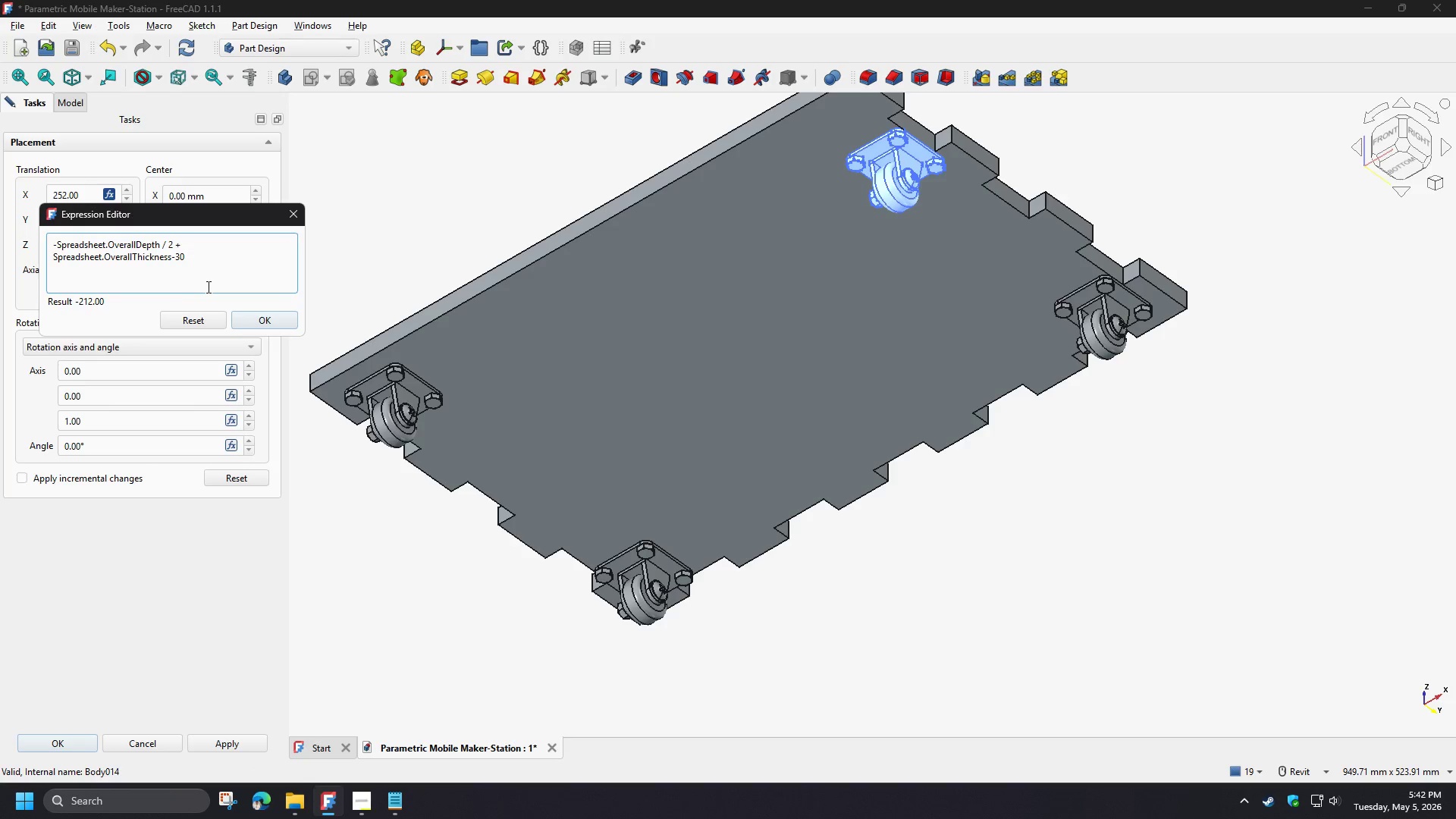 
key(Backspace)
 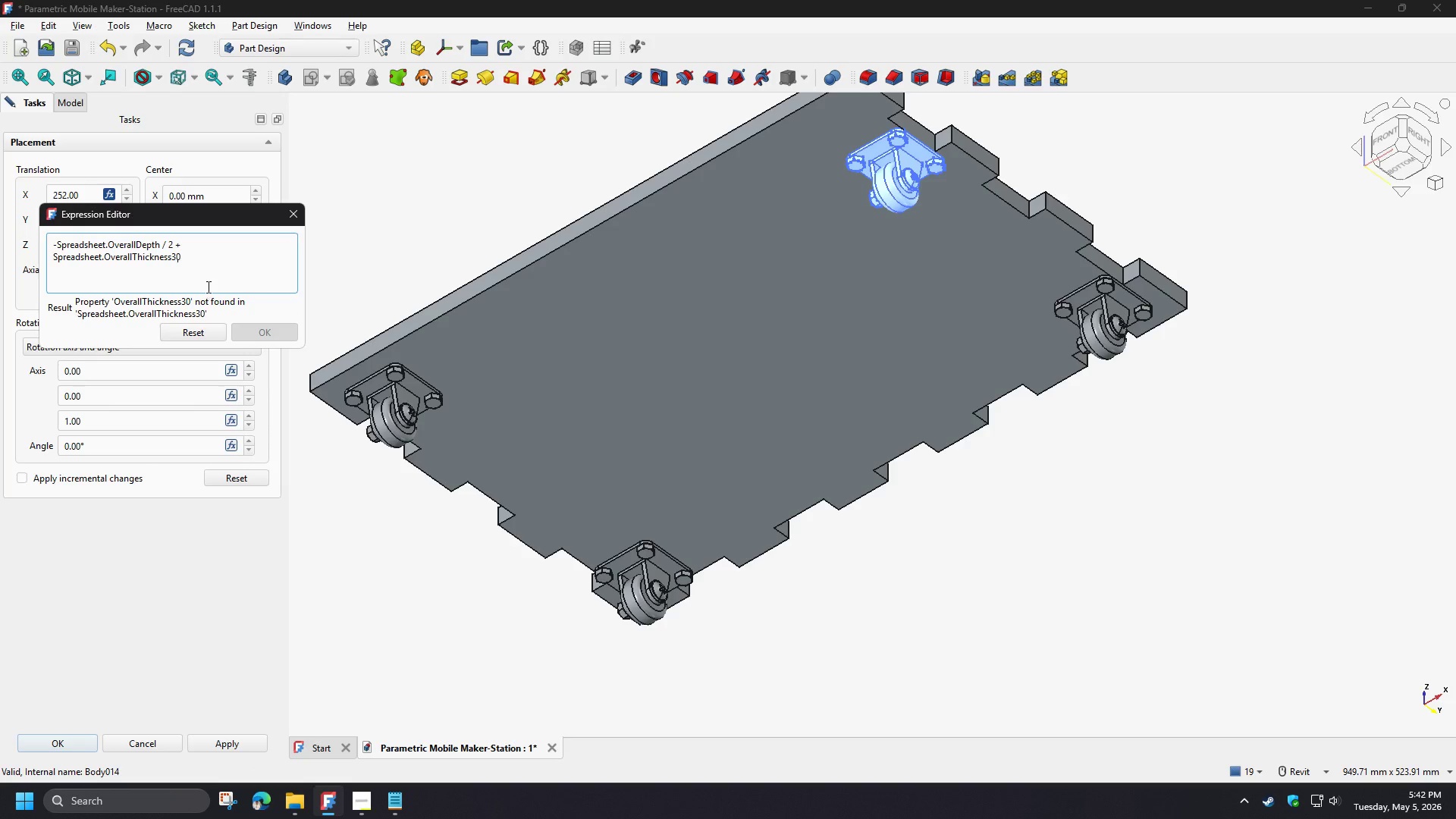 
key(NumpadAdd)
 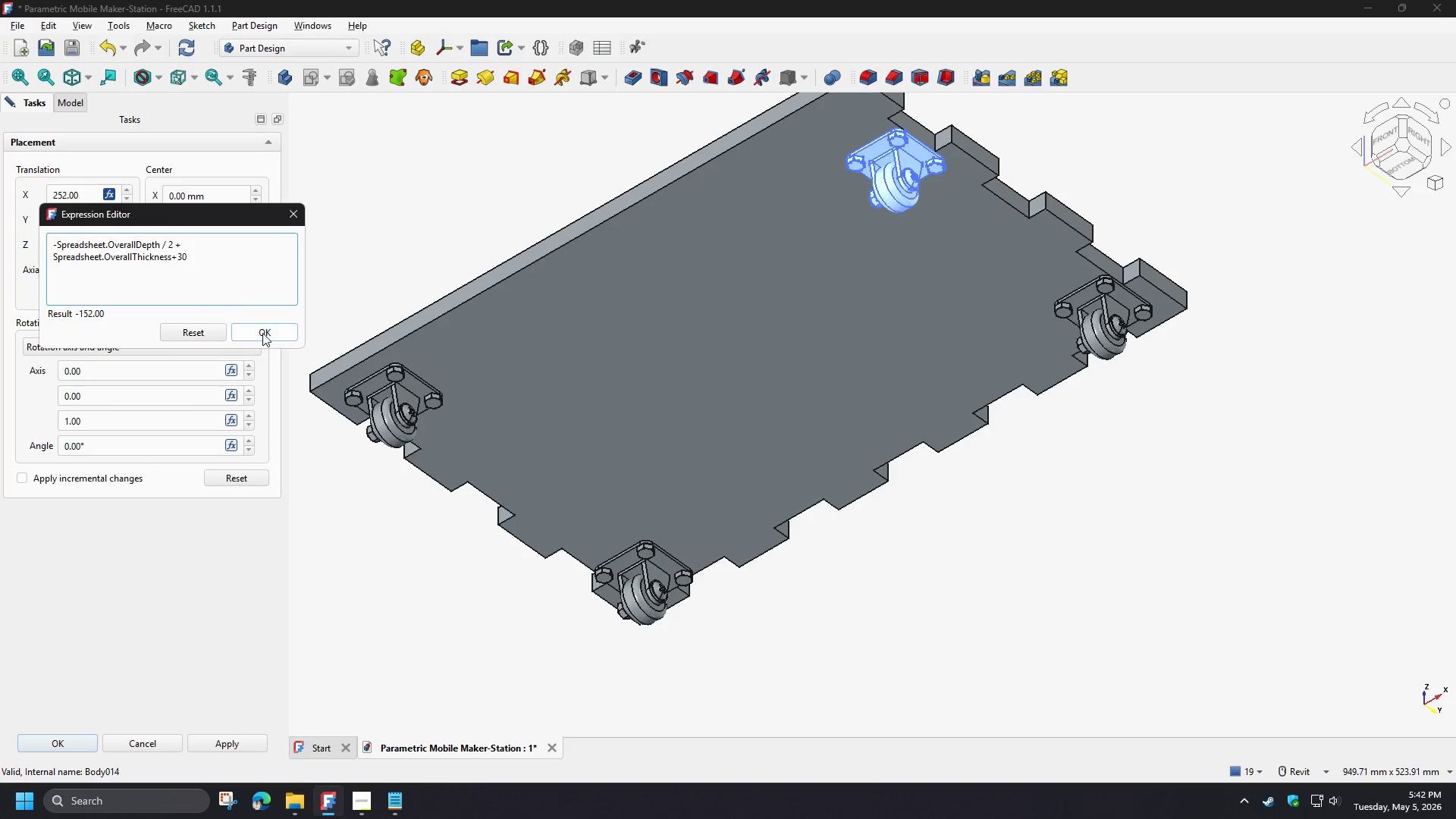 
left_click([263, 330])
 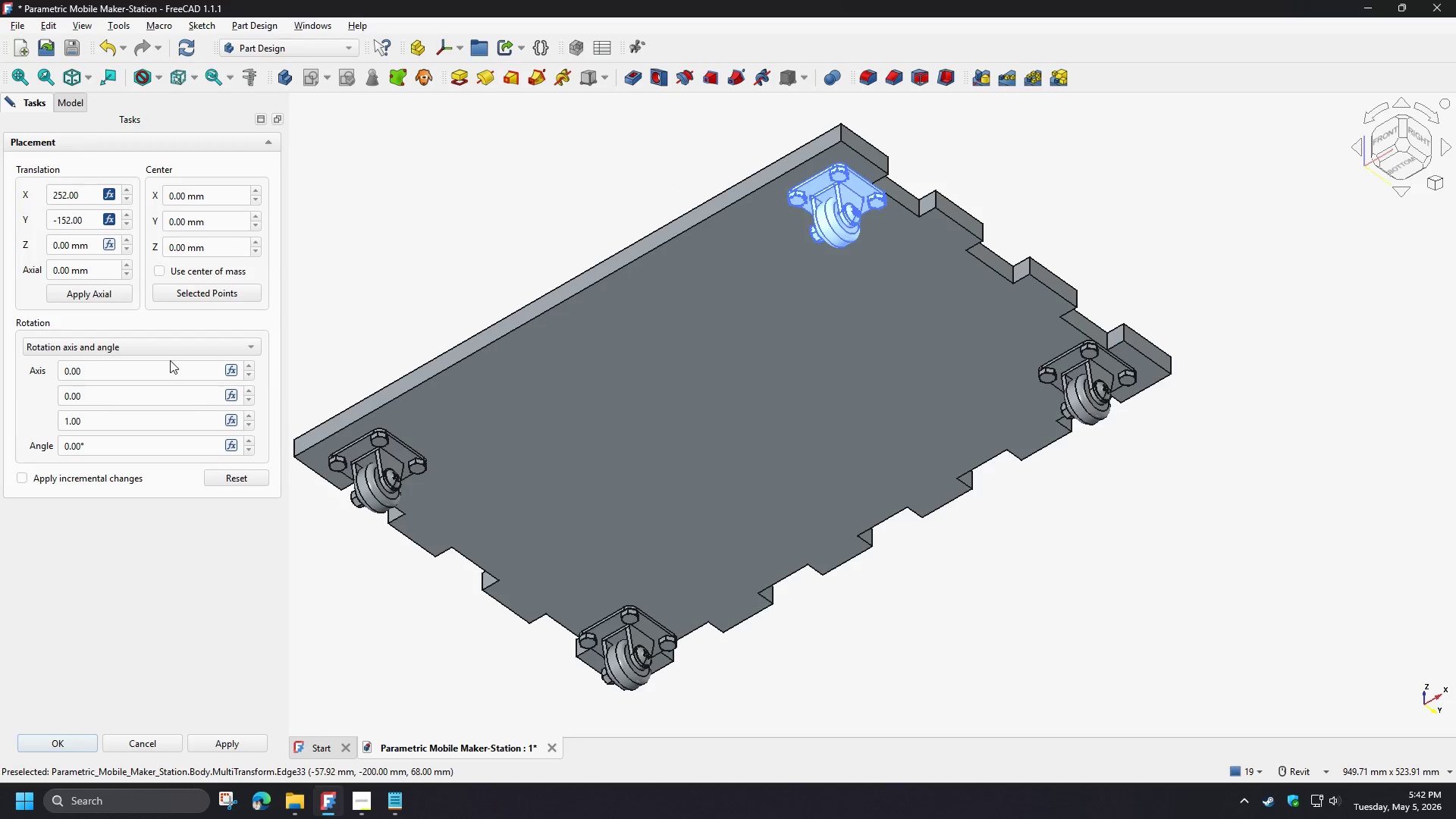 
left_click([64, 742])
 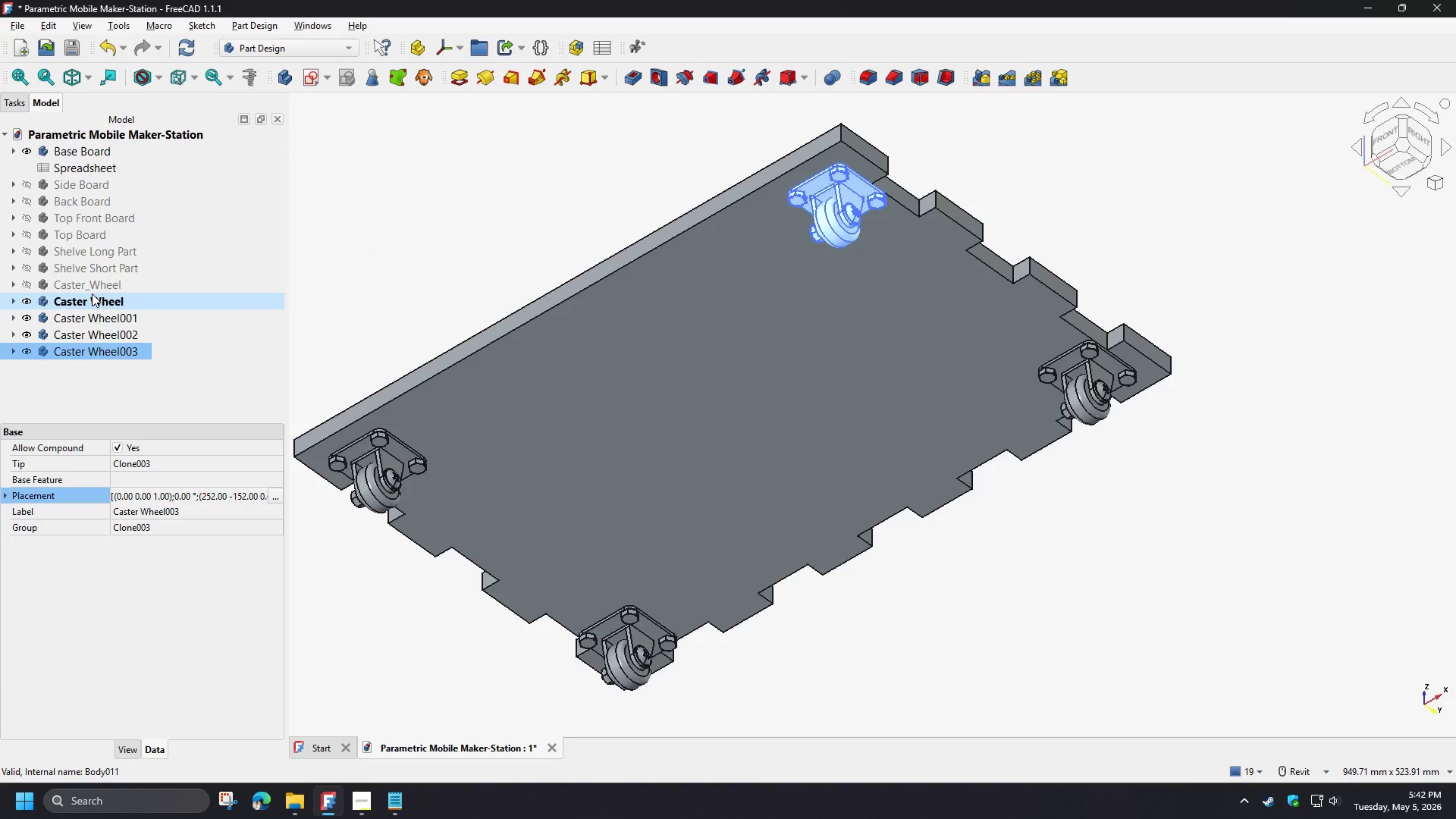 
wait(7.14)
 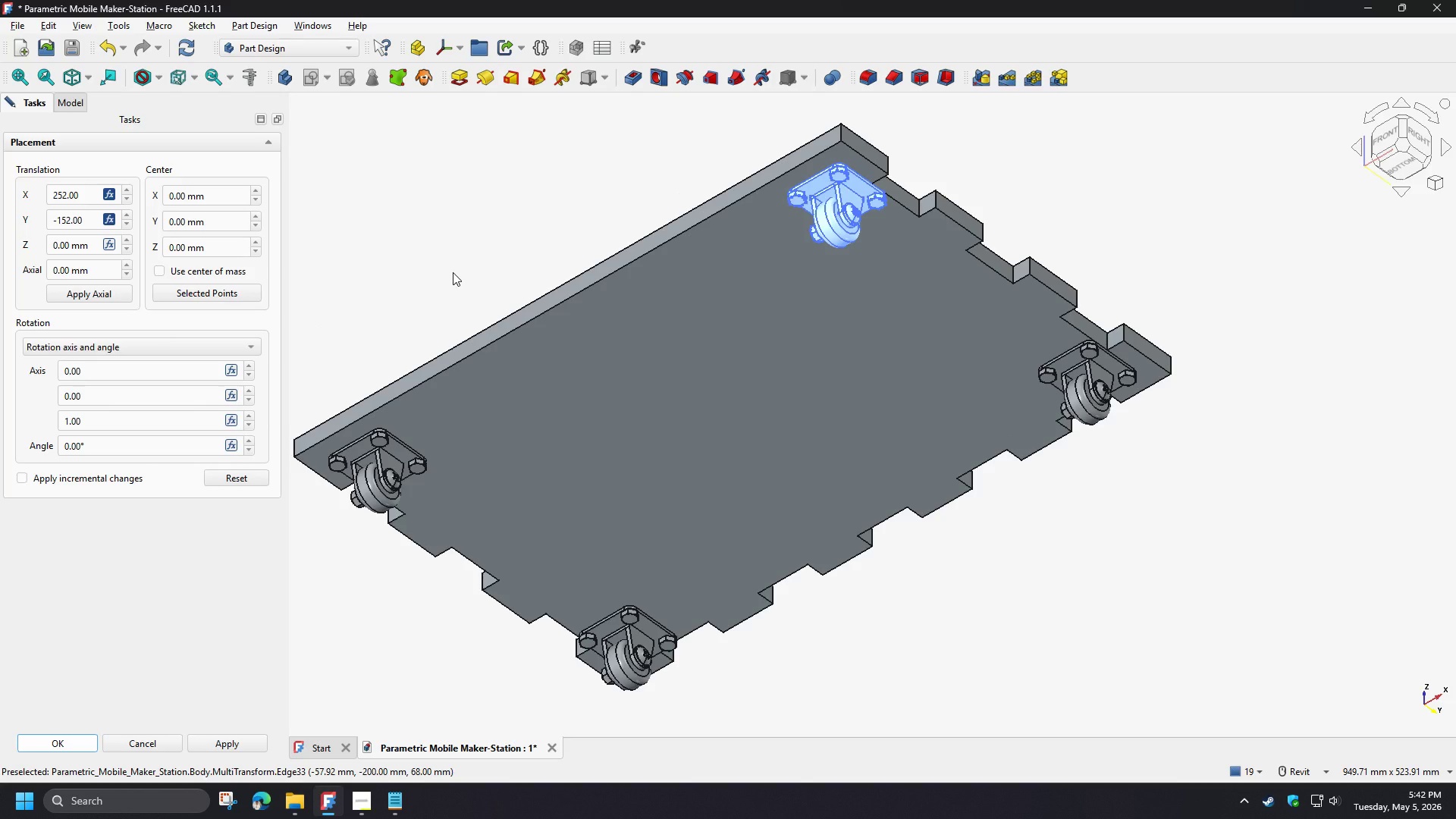 
left_click([71, 154])
 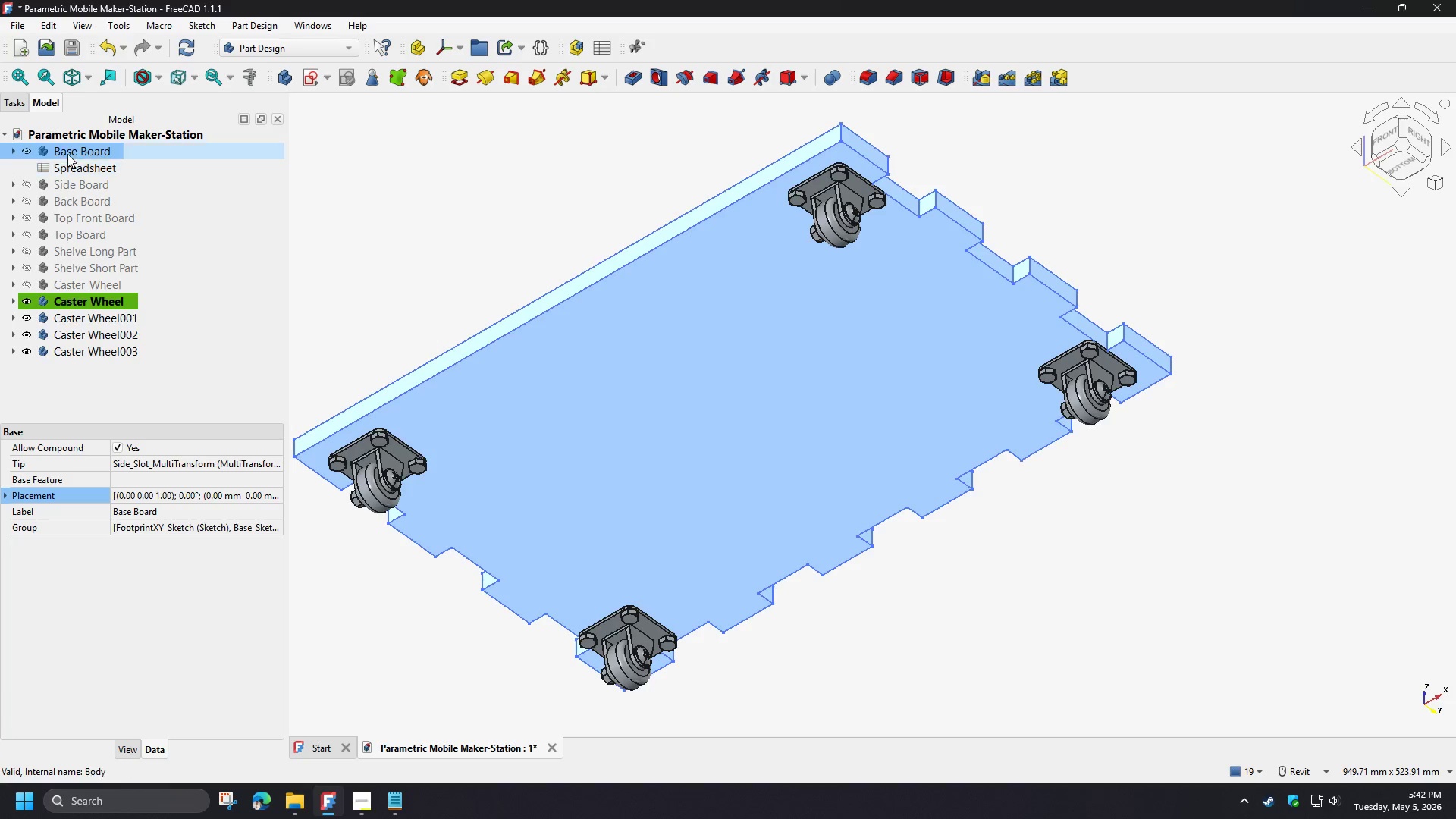 
double_click([67, 152])
 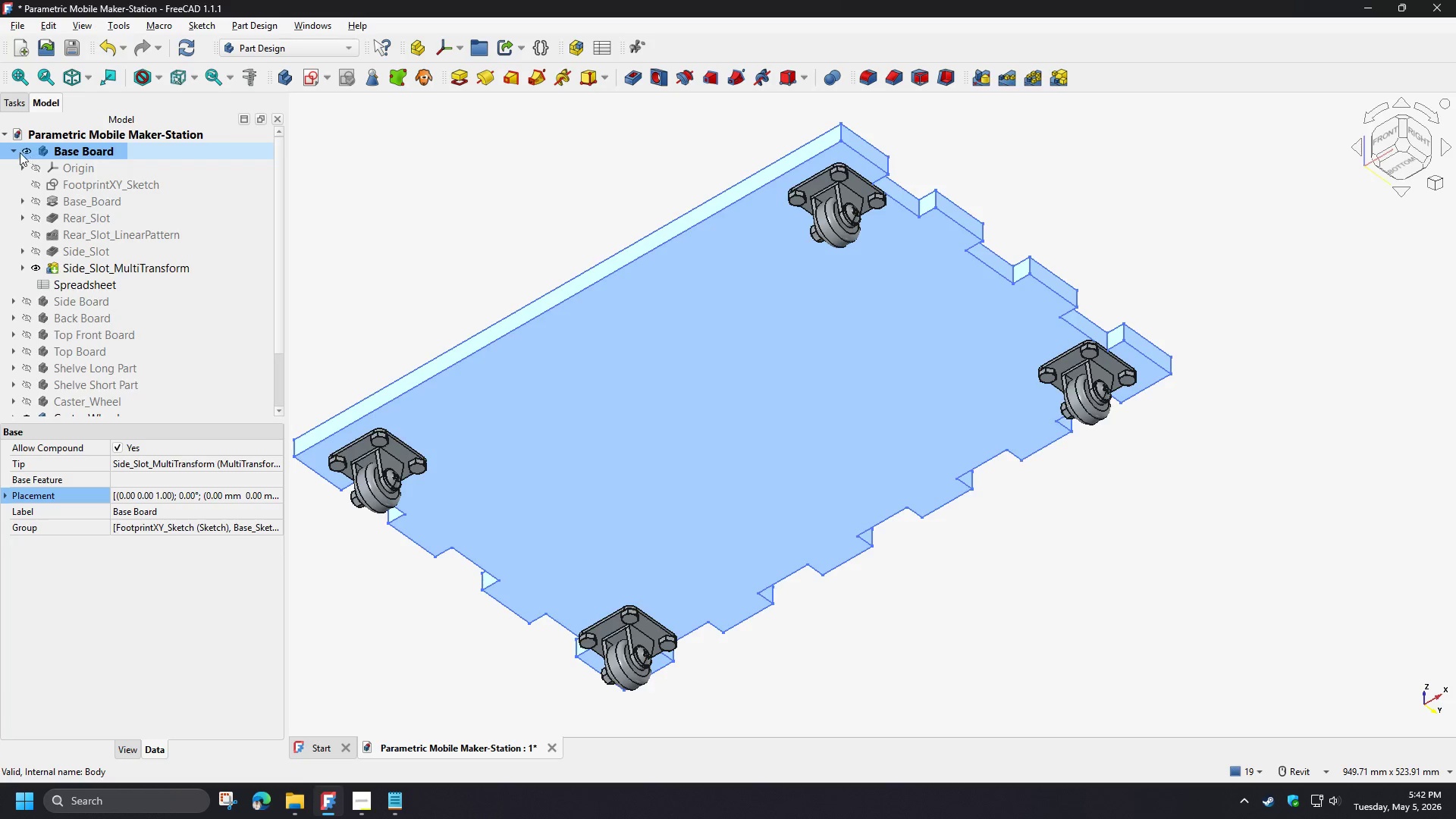 
left_click([15, 150])
 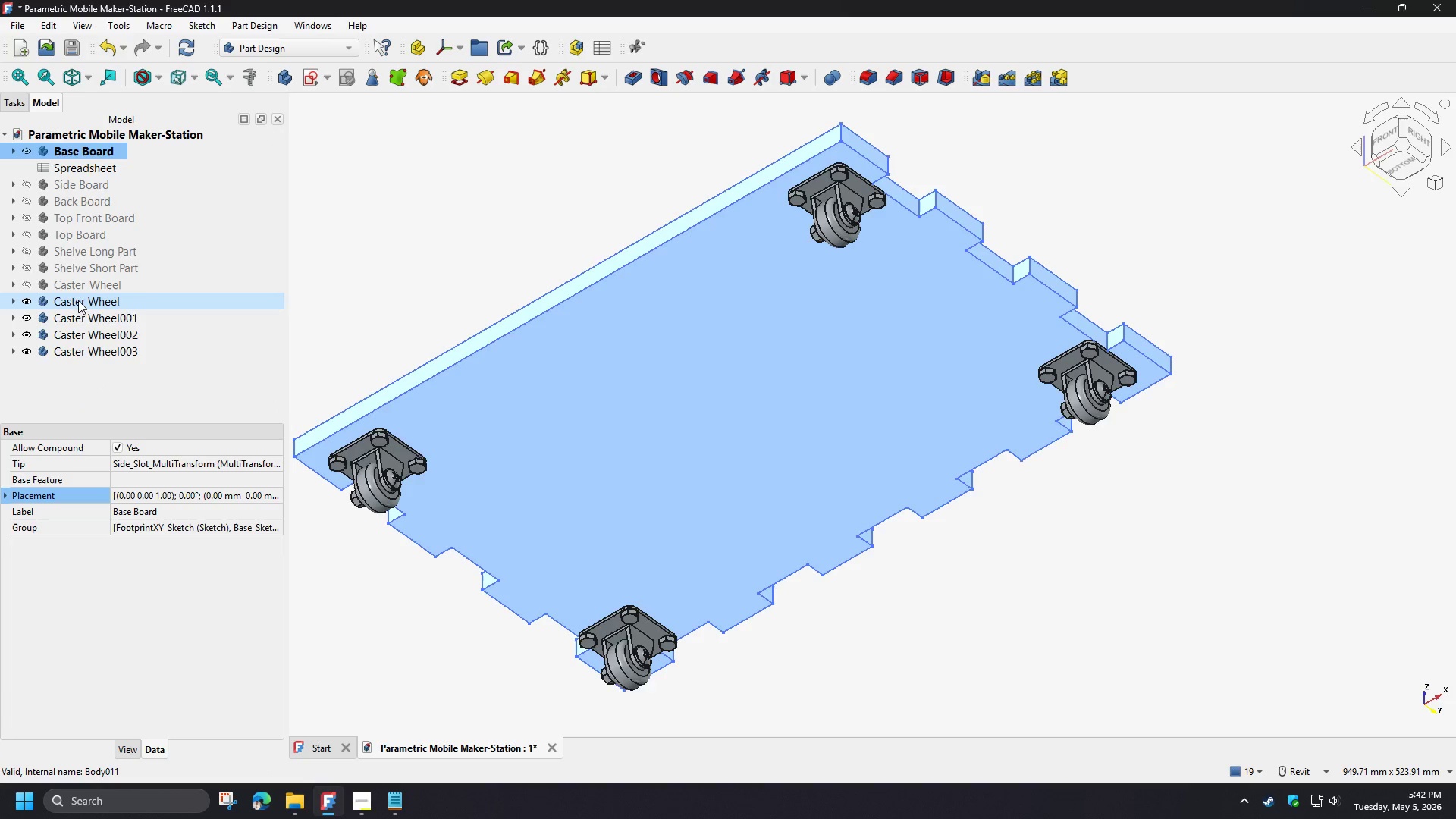 
left_click([73, 290])
 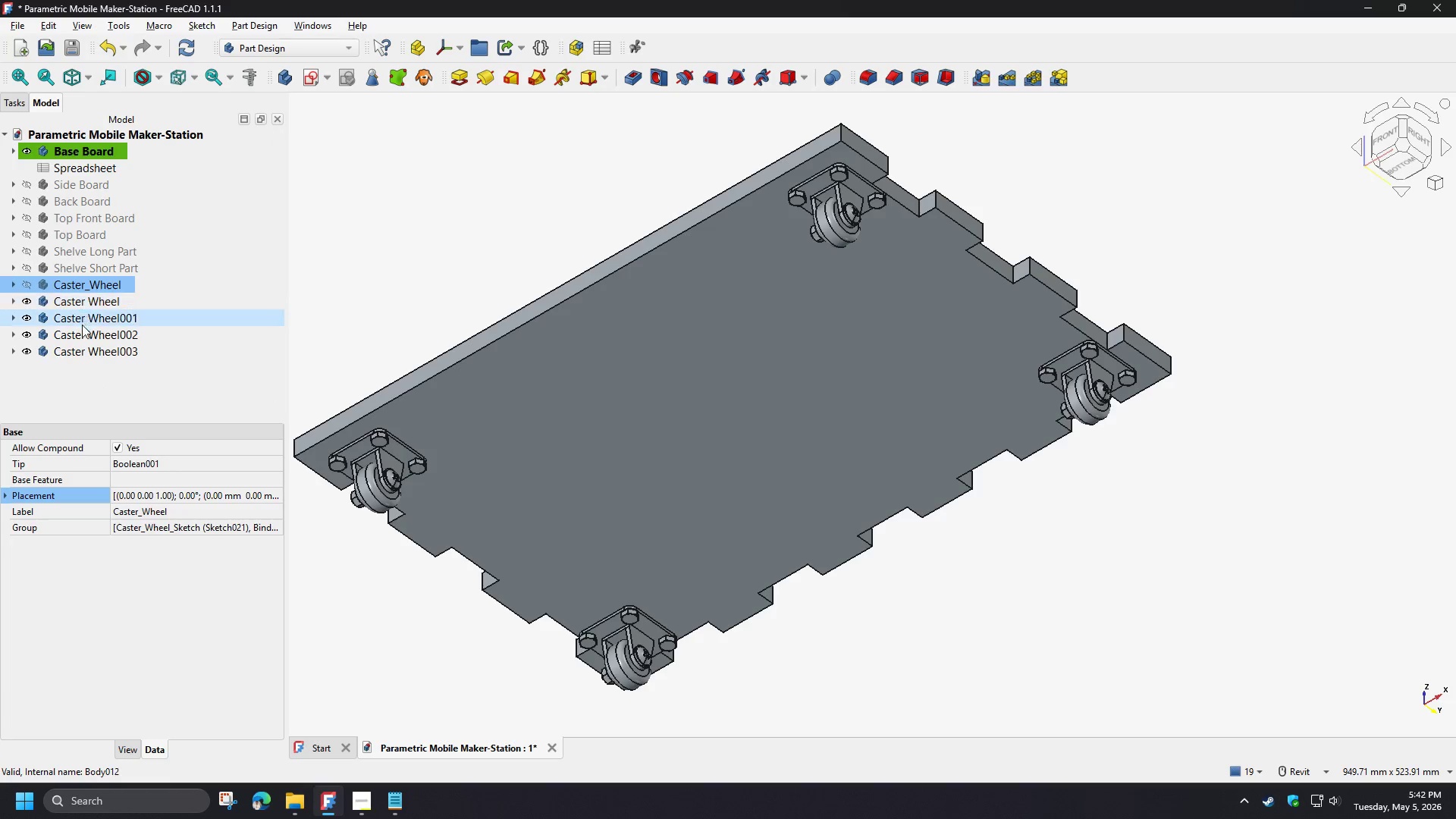 
hold_key(key=ShiftLeft, duration=0.61)
left_click([79, 347])
 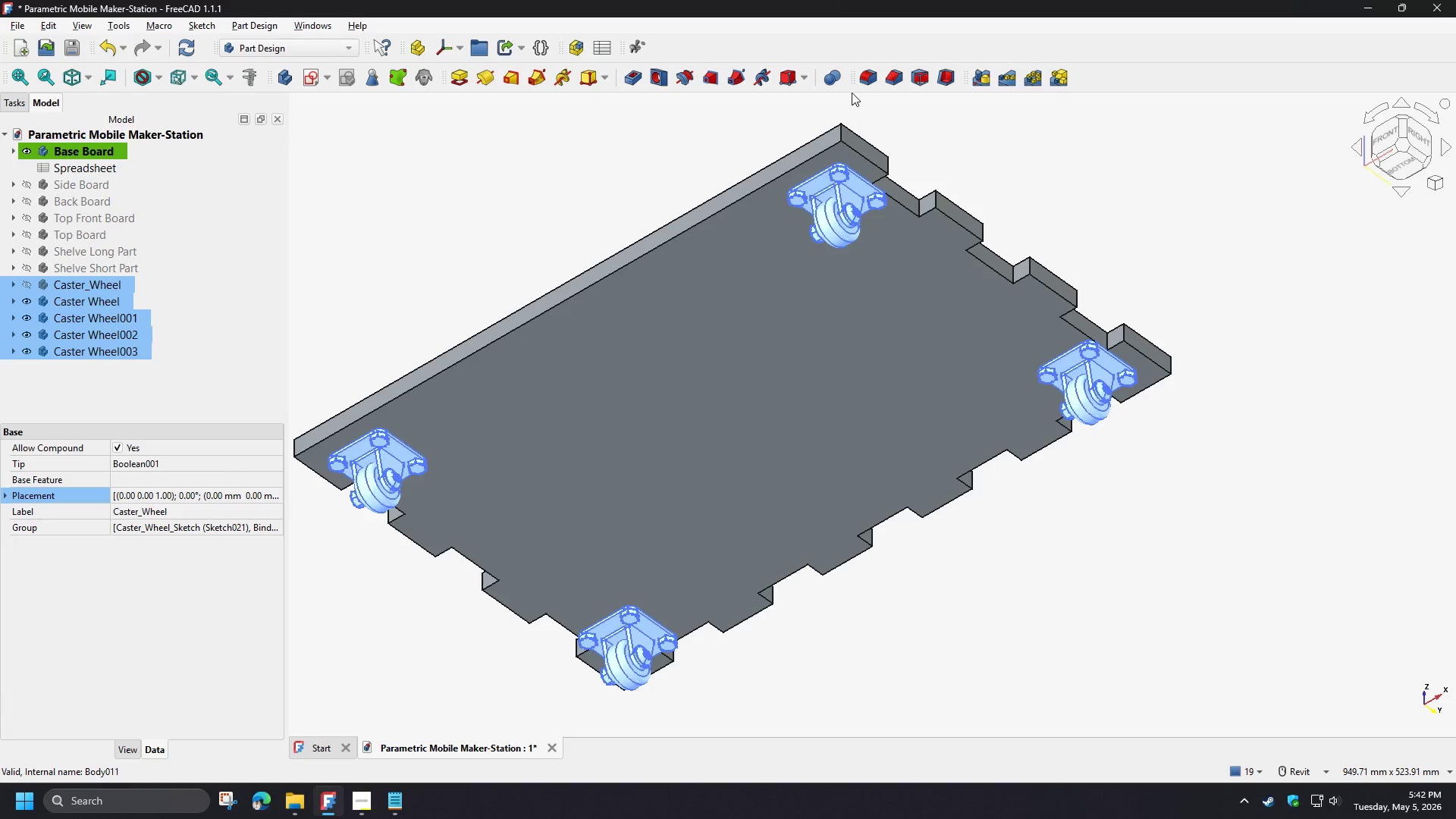 
left_click([835, 74])
 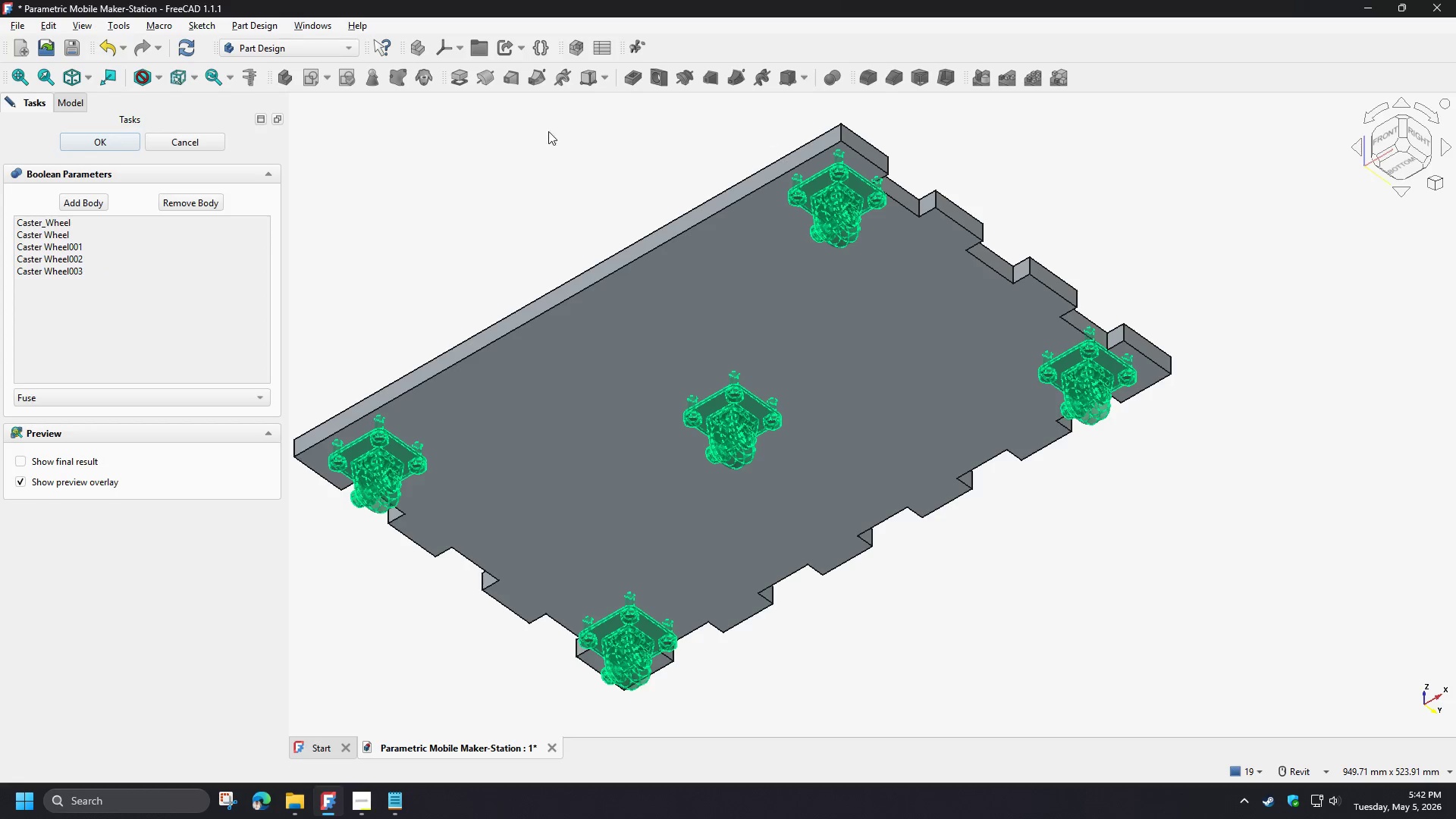 
wait(24.26)
 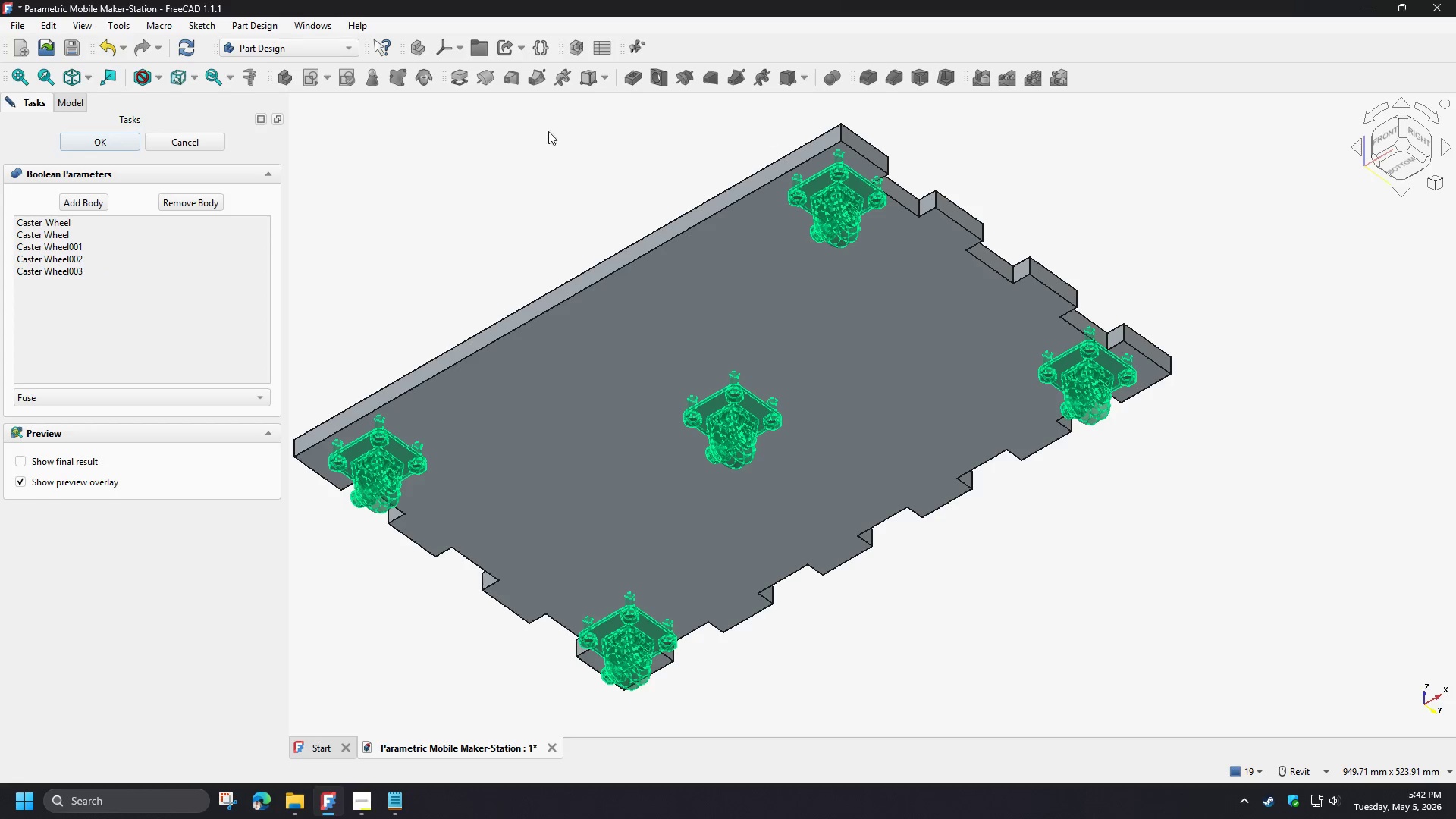 
left_click([102, 140])
 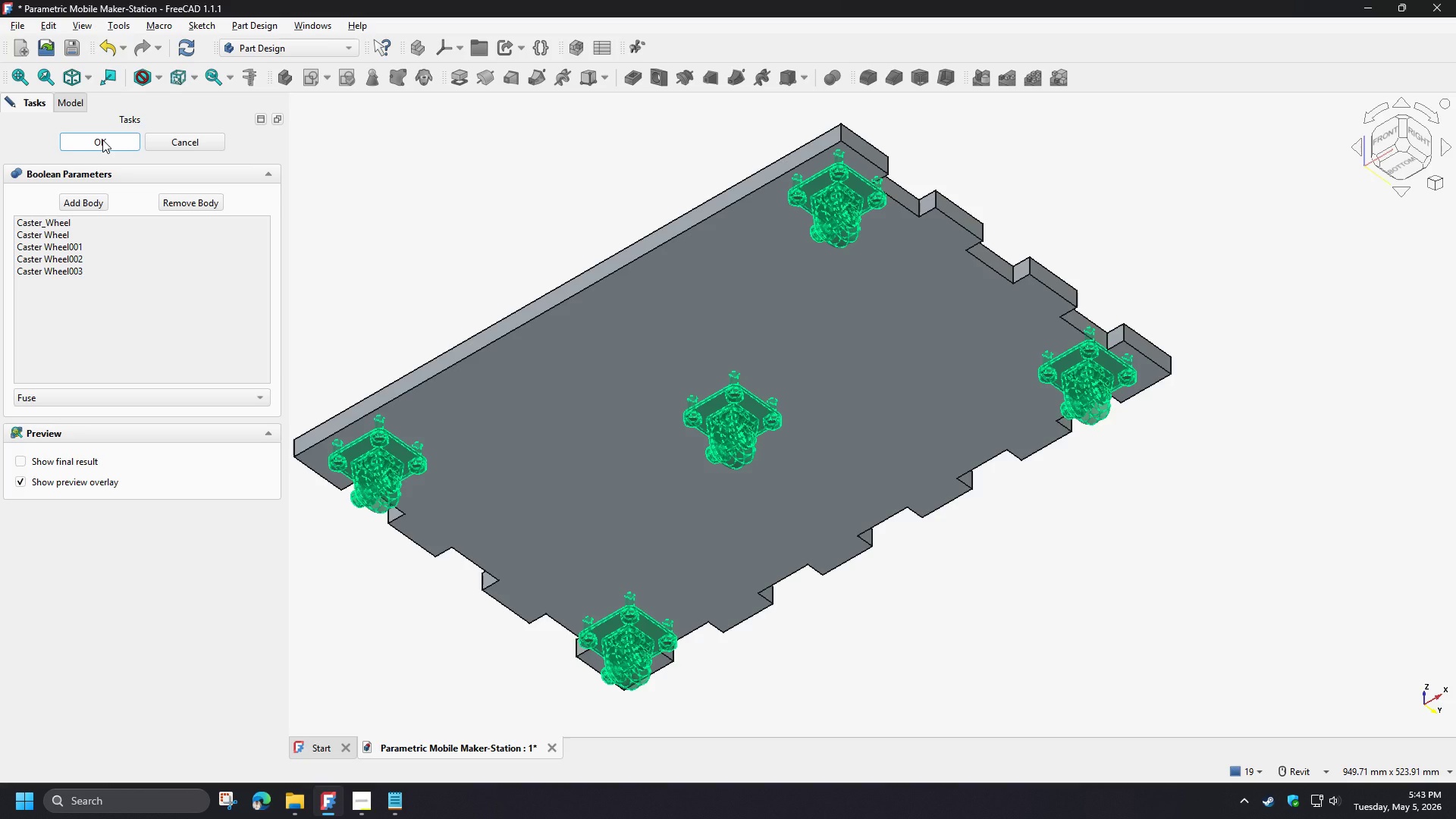 
wait(19.44)
 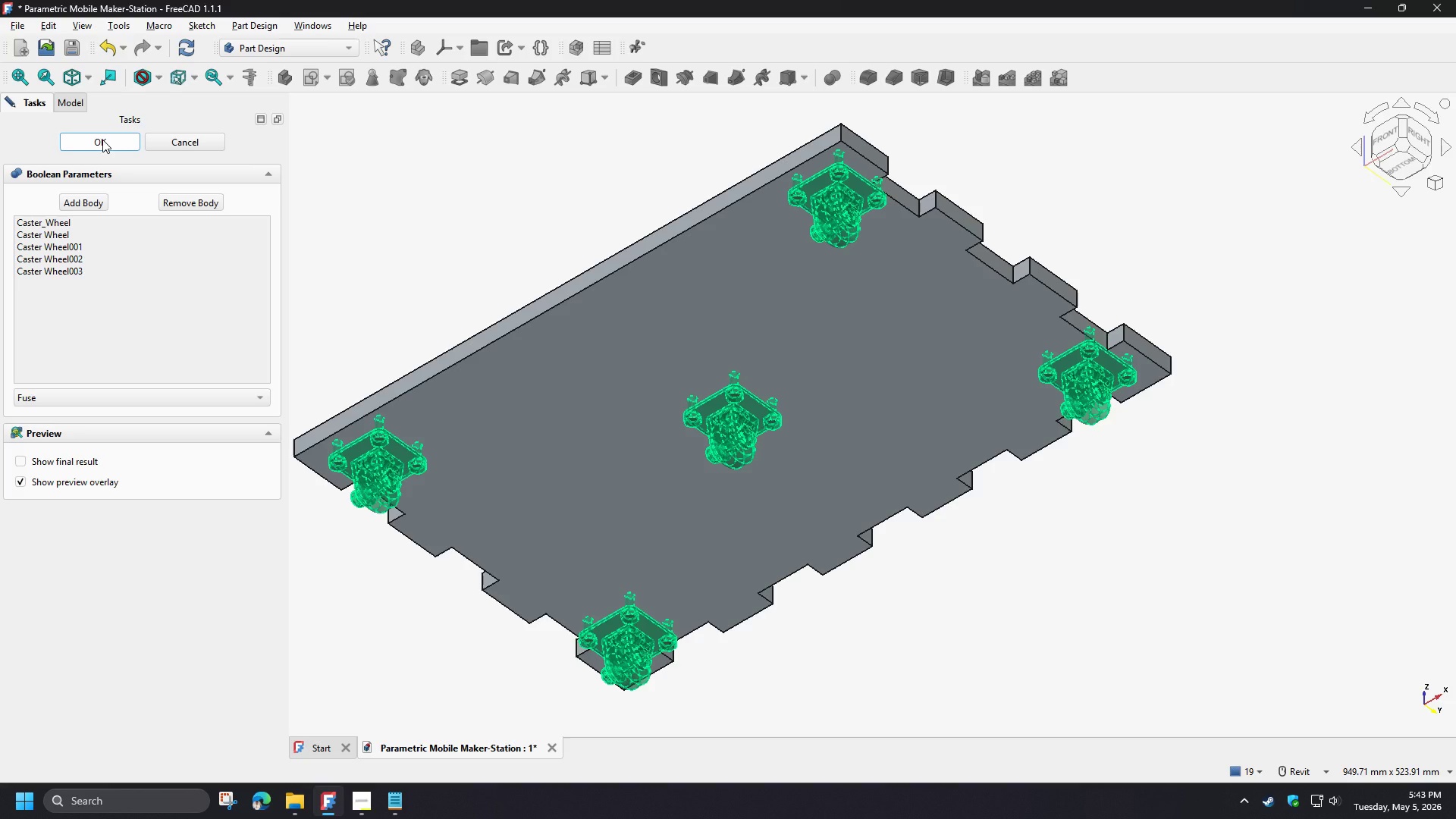 
left_click([14, 150])
 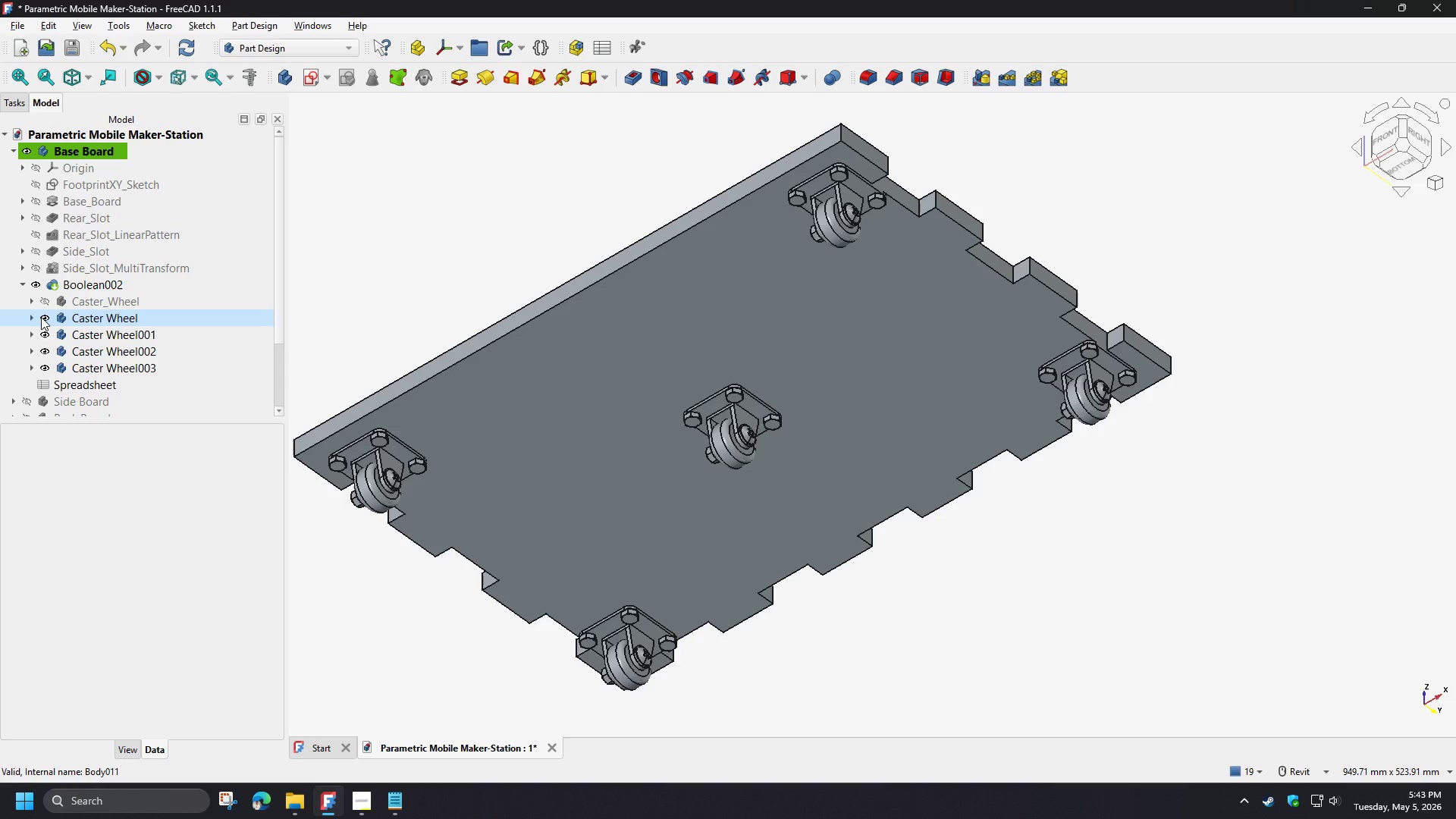 
wait(7.48)
 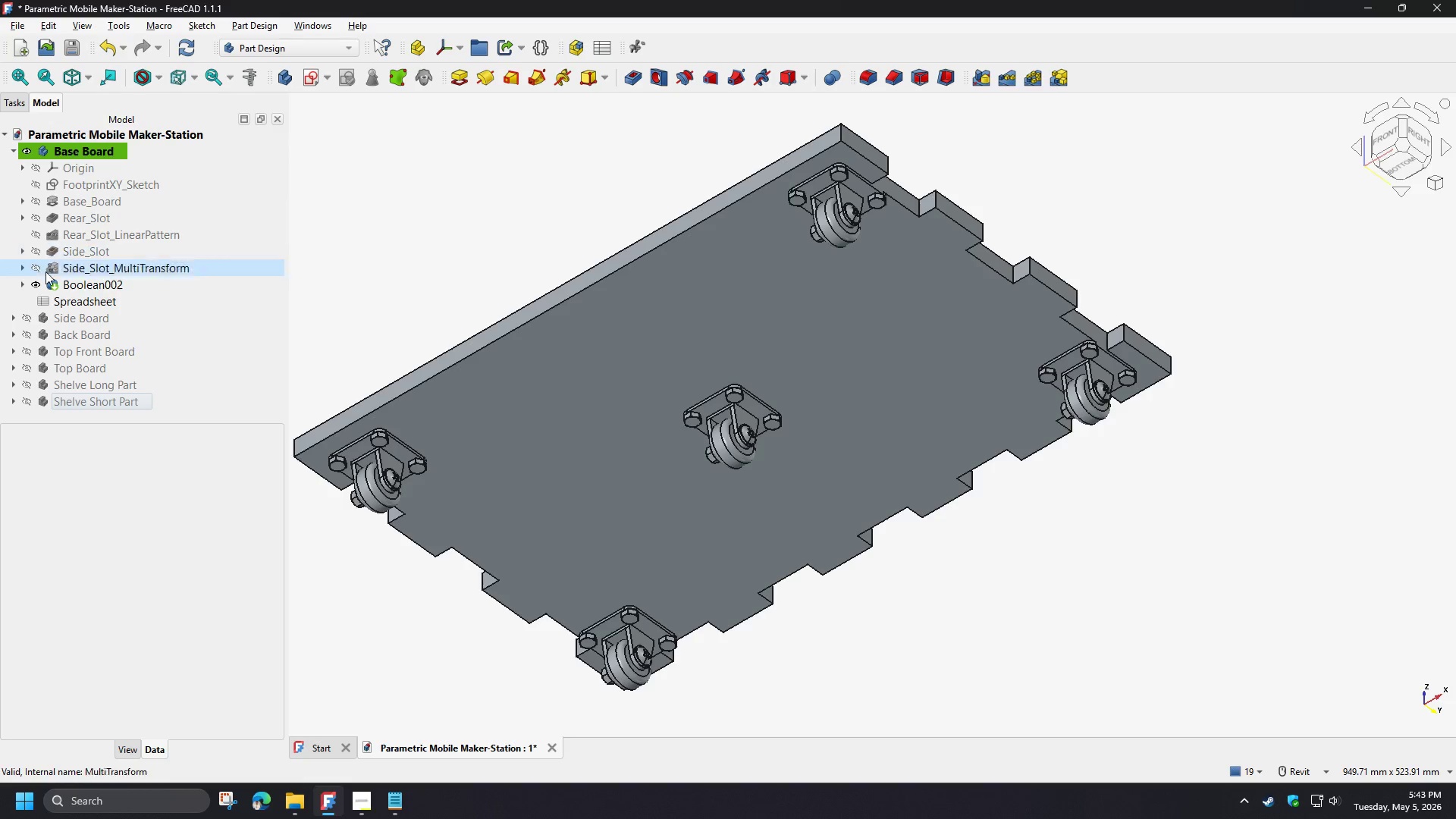 
left_click([44, 305])
 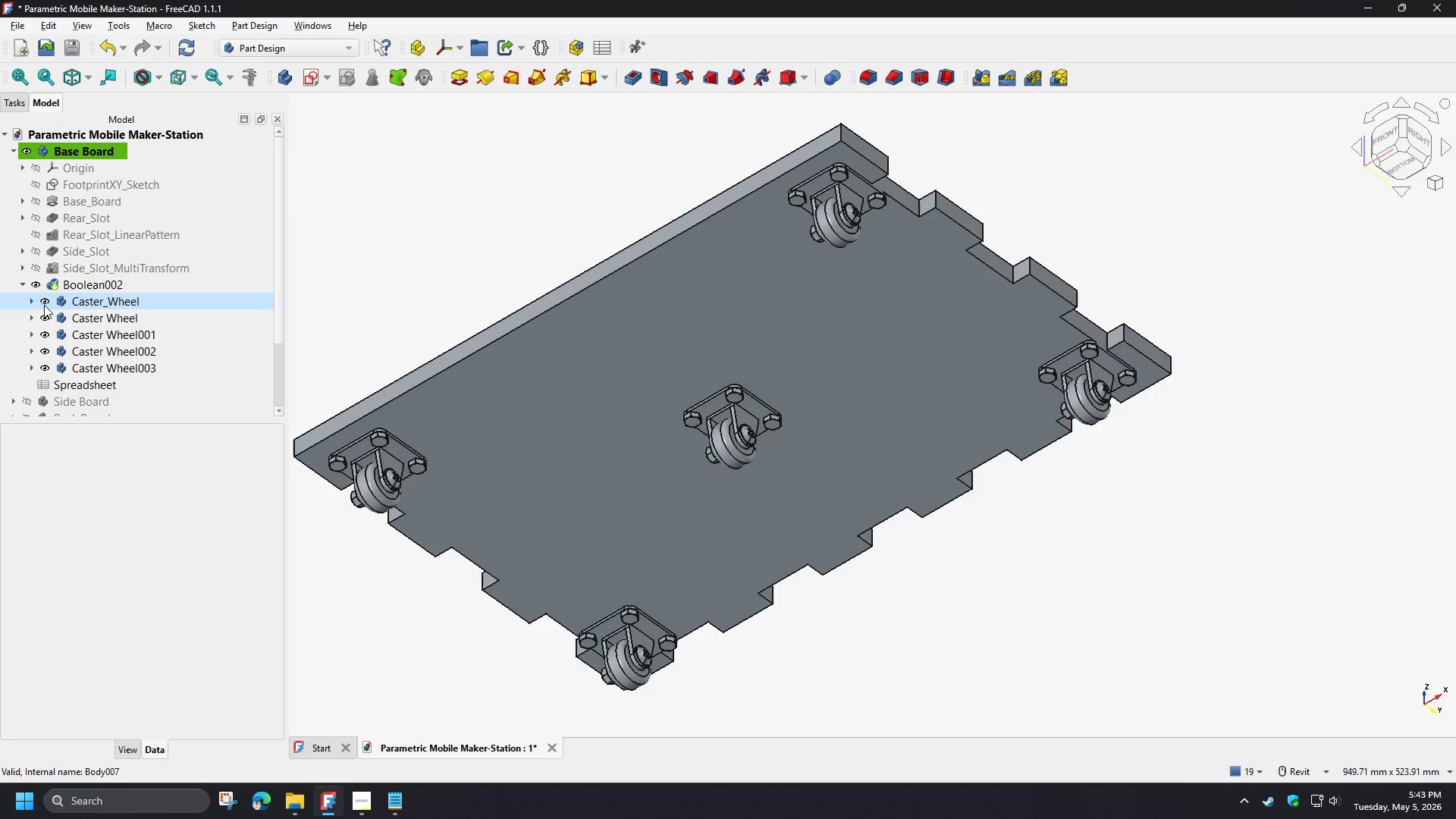 
left_click([44, 305])
 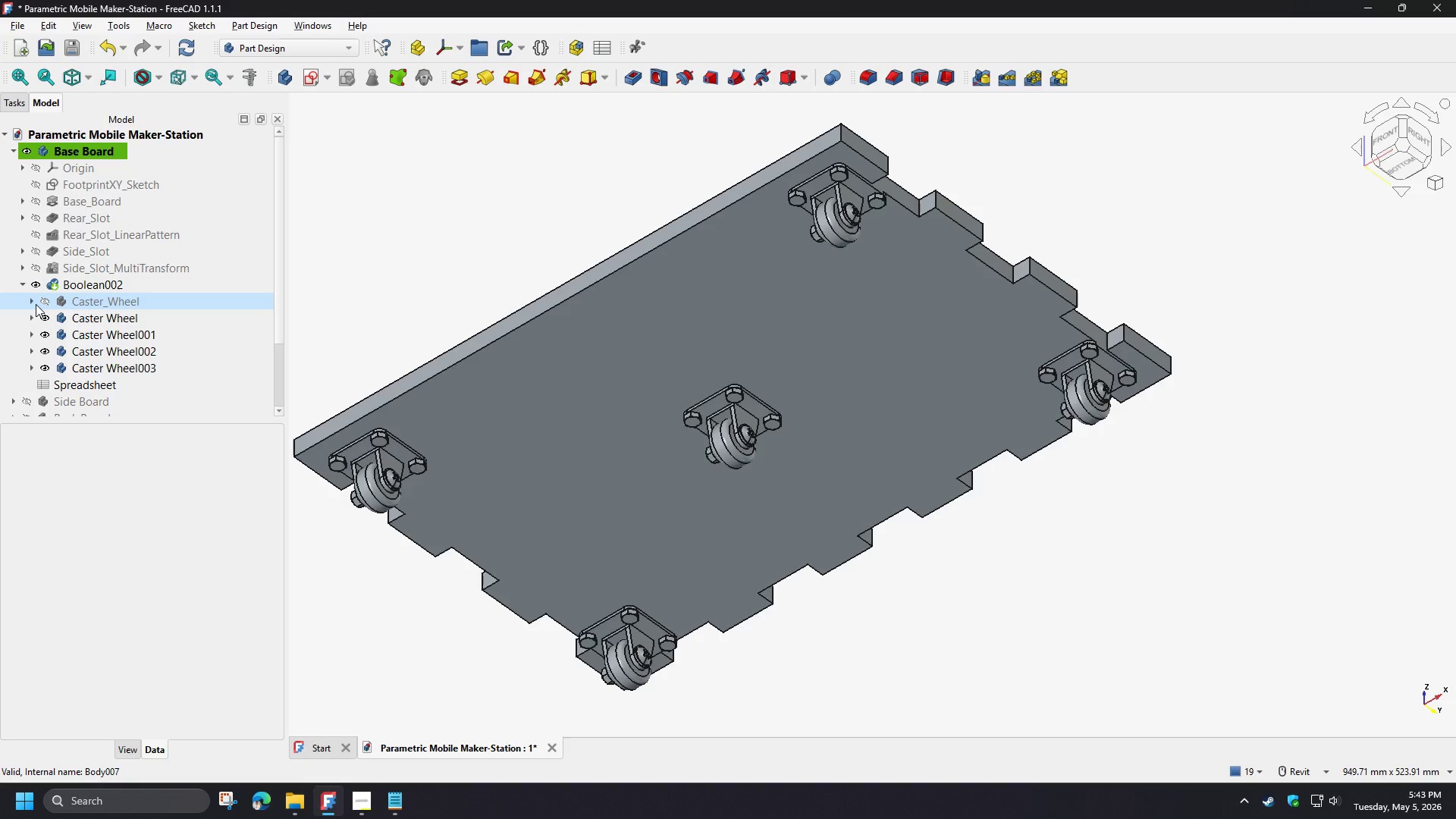 
left_click([33, 304])
 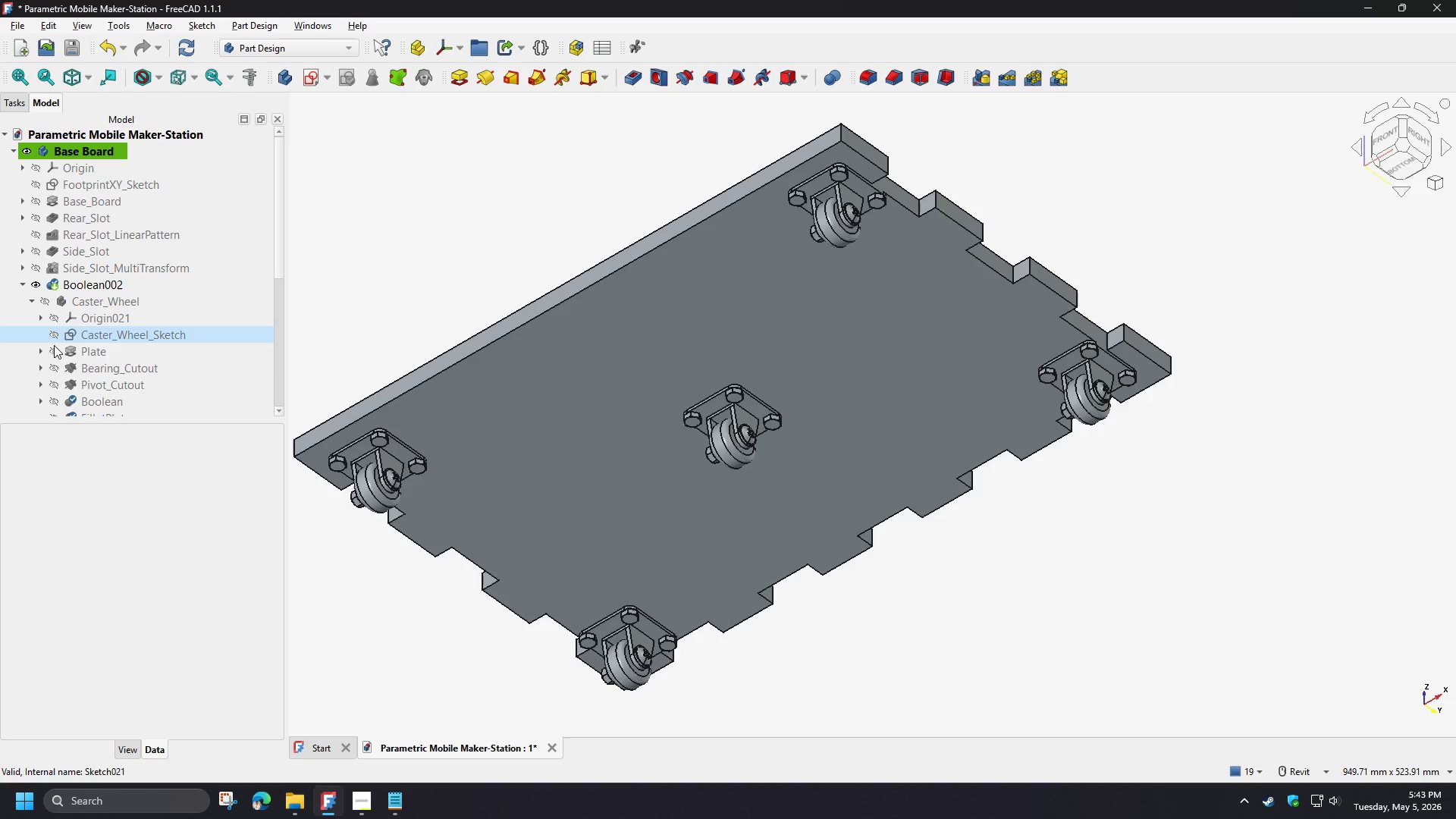 
scroll: coordinate [66, 369], scroll_direction: down, amount: 2.0
 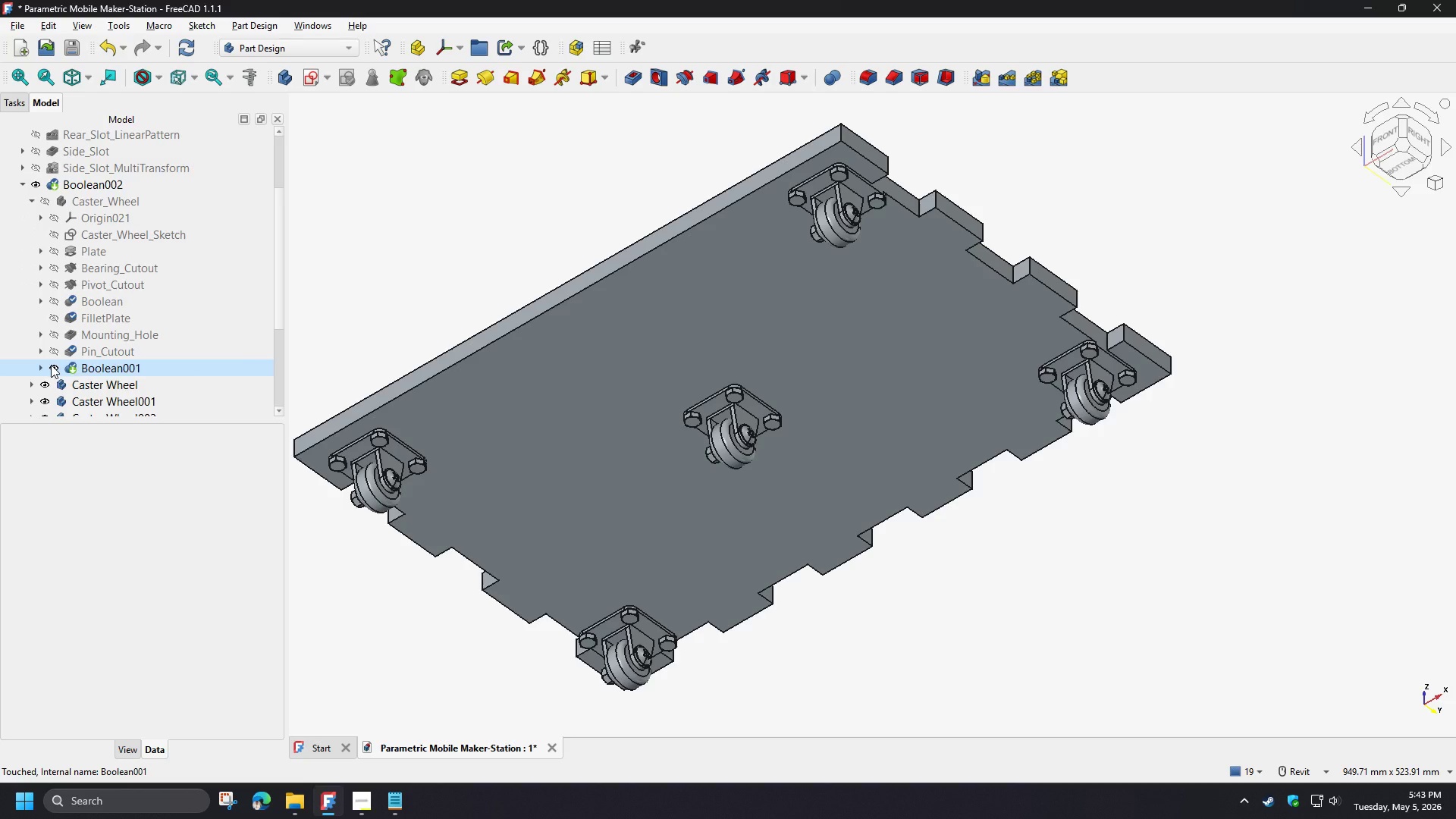 
left_click([51, 365])
 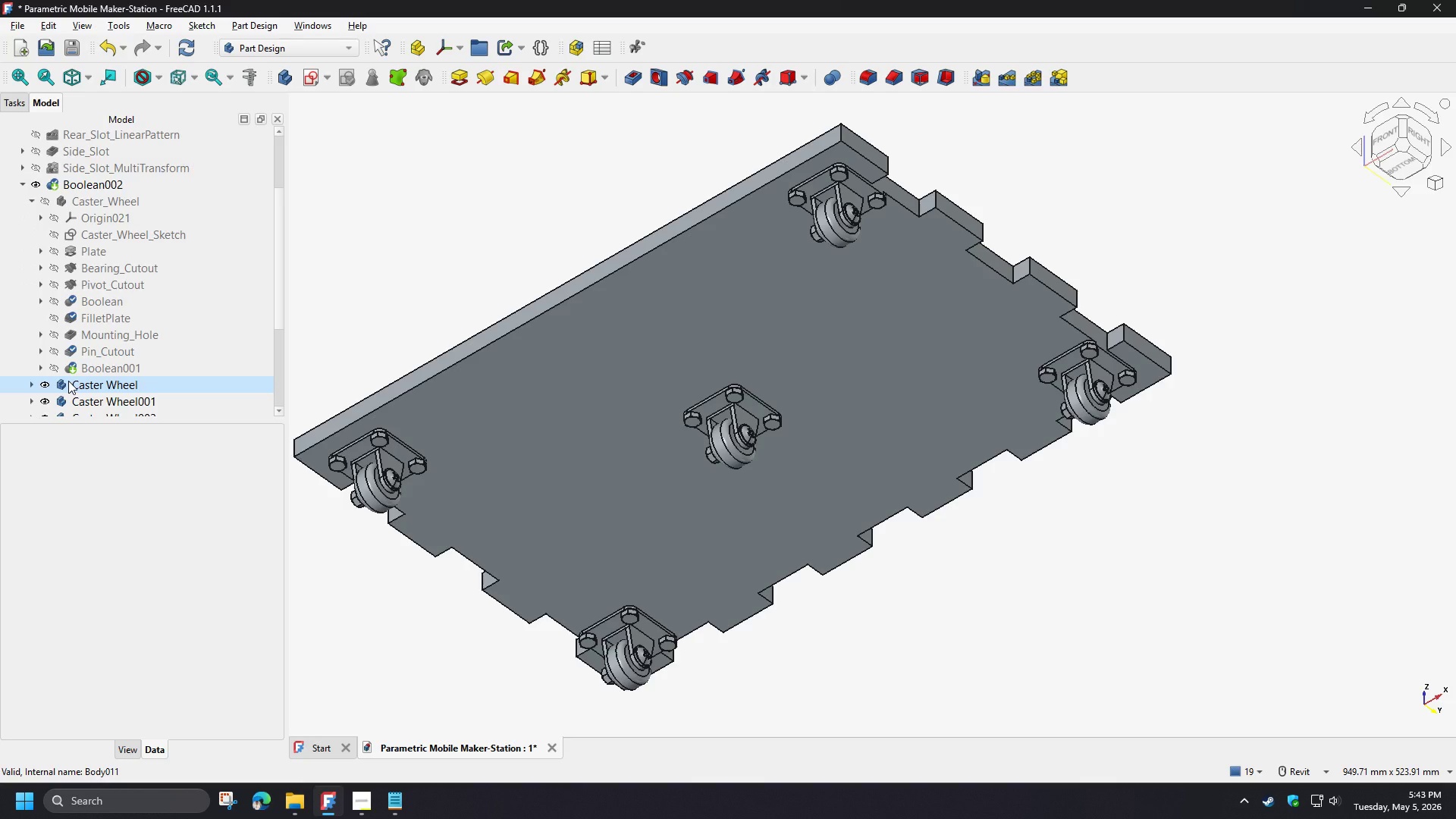 
left_click([406, 249])
 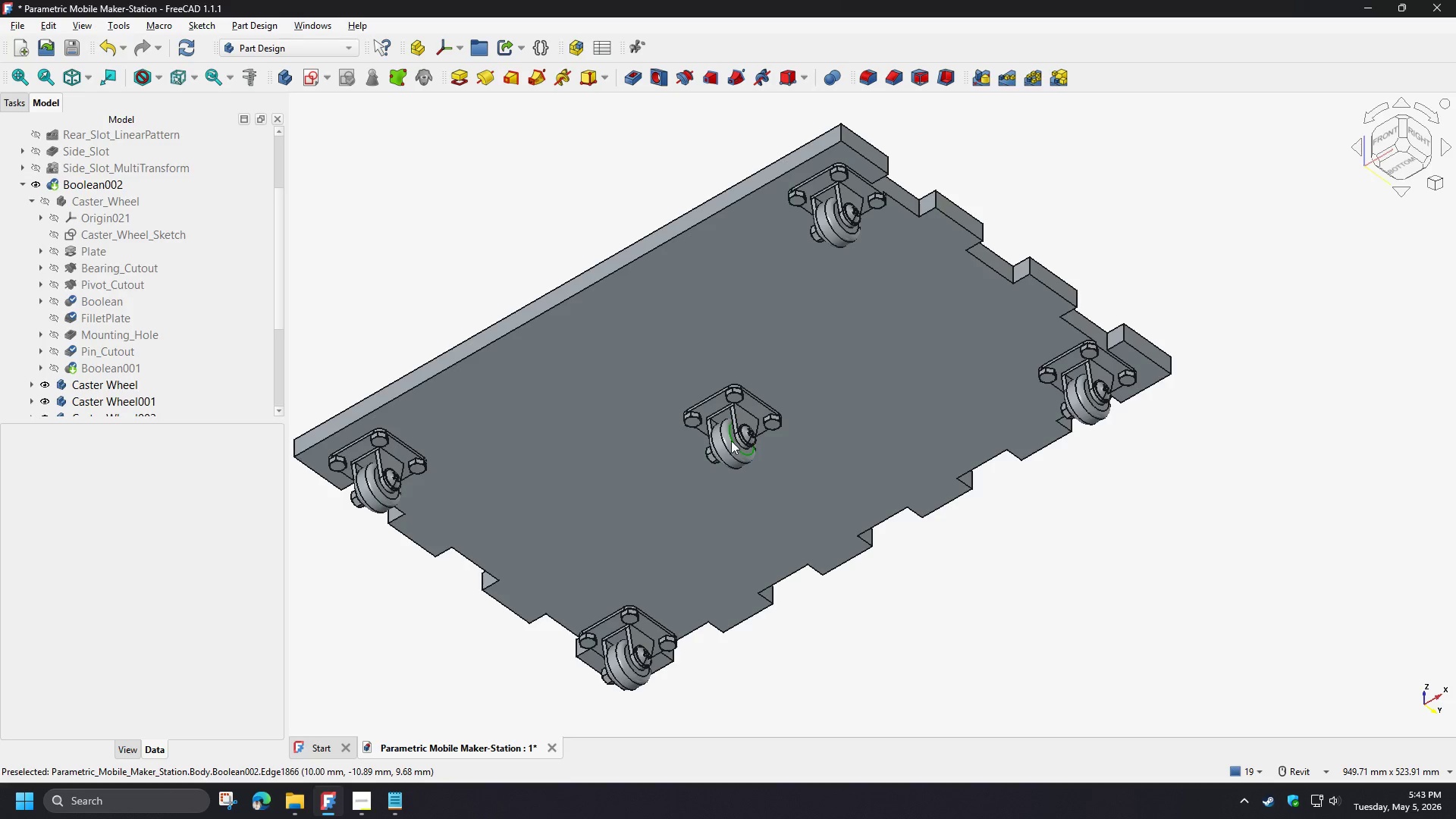 
left_click([730, 444])
 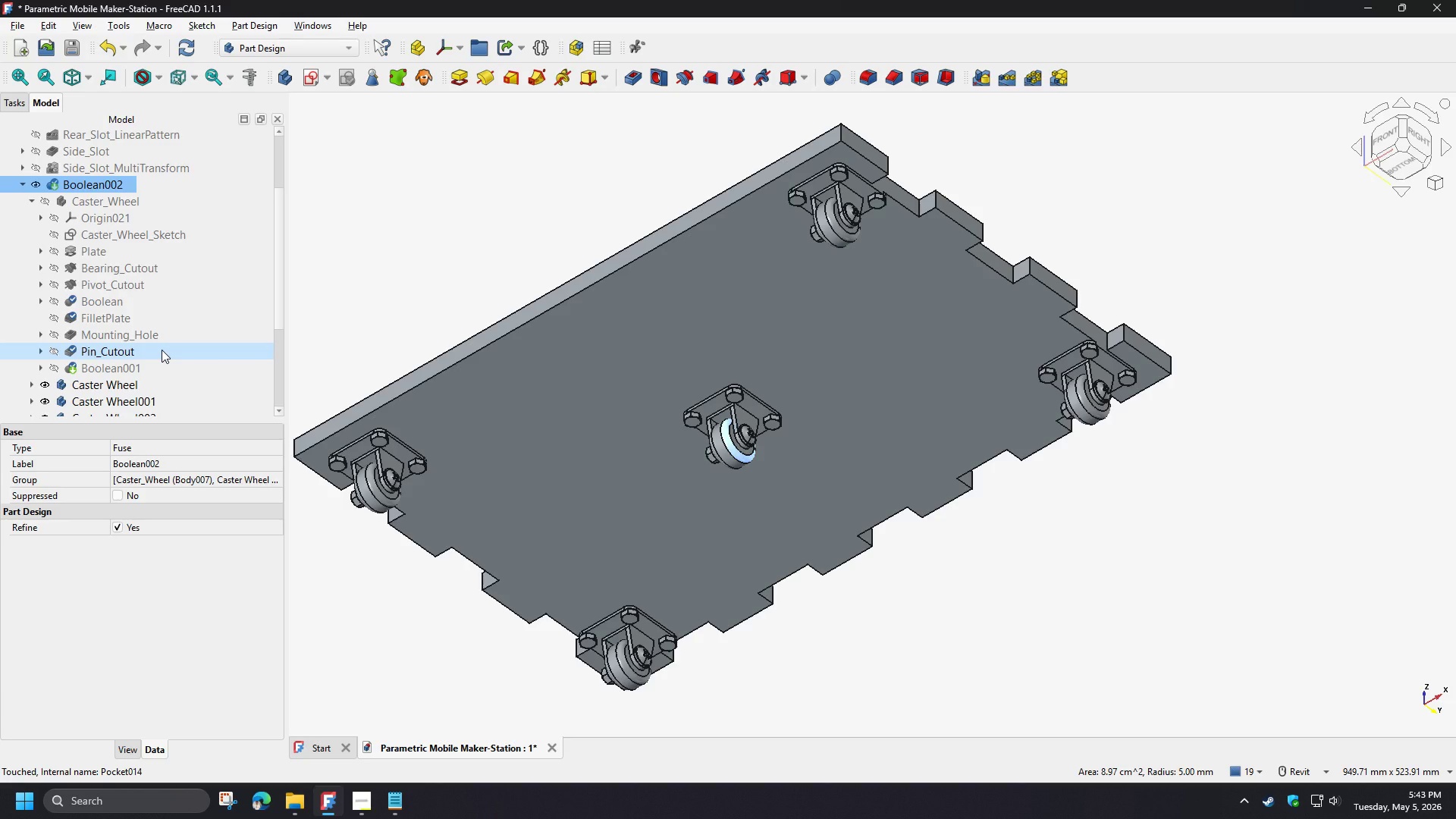 
scroll: coordinate [142, 347], scroll_direction: down, amount: 1.0
 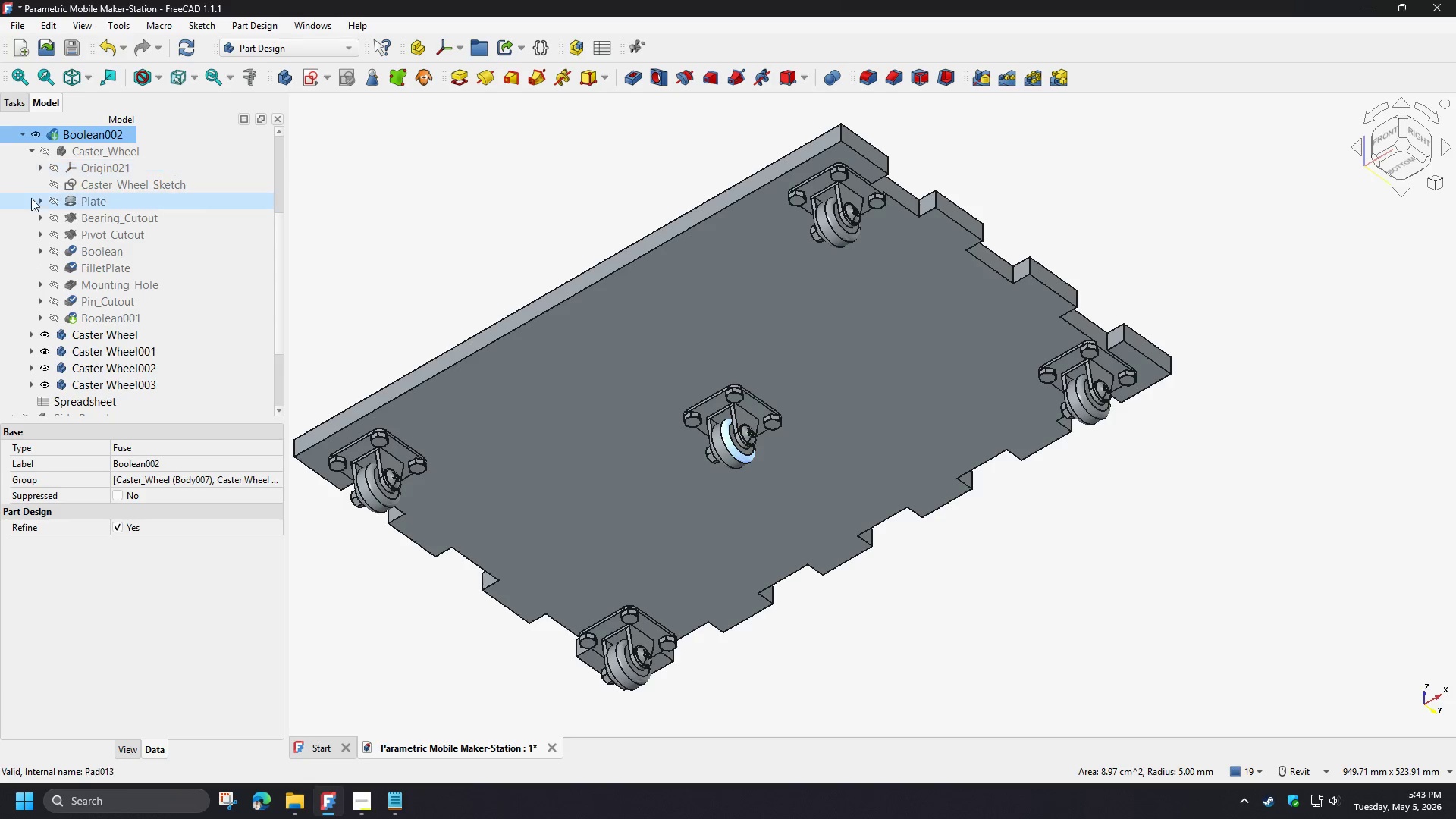 
left_click([97, 154])
 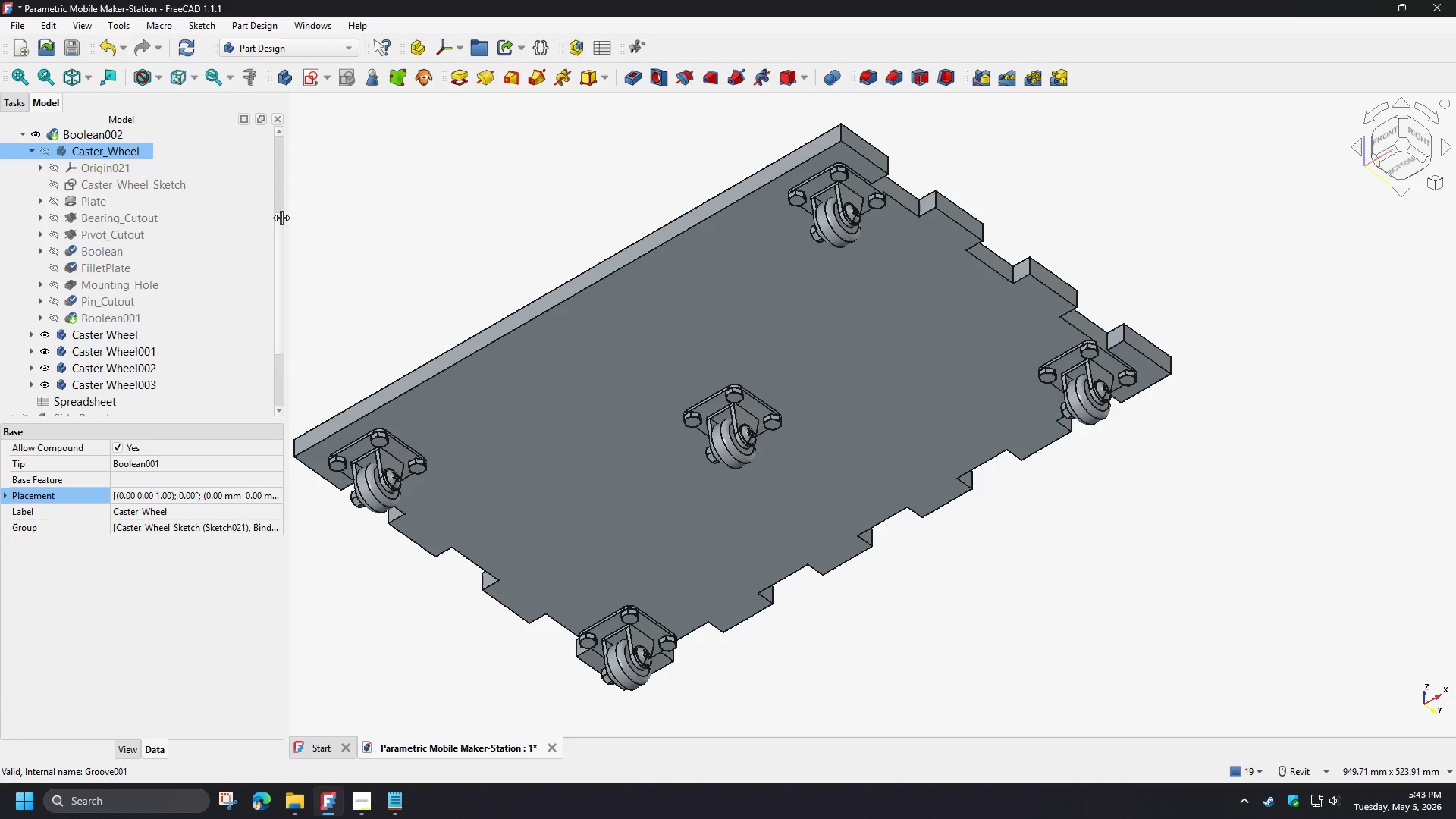 
left_click([83, 135])
 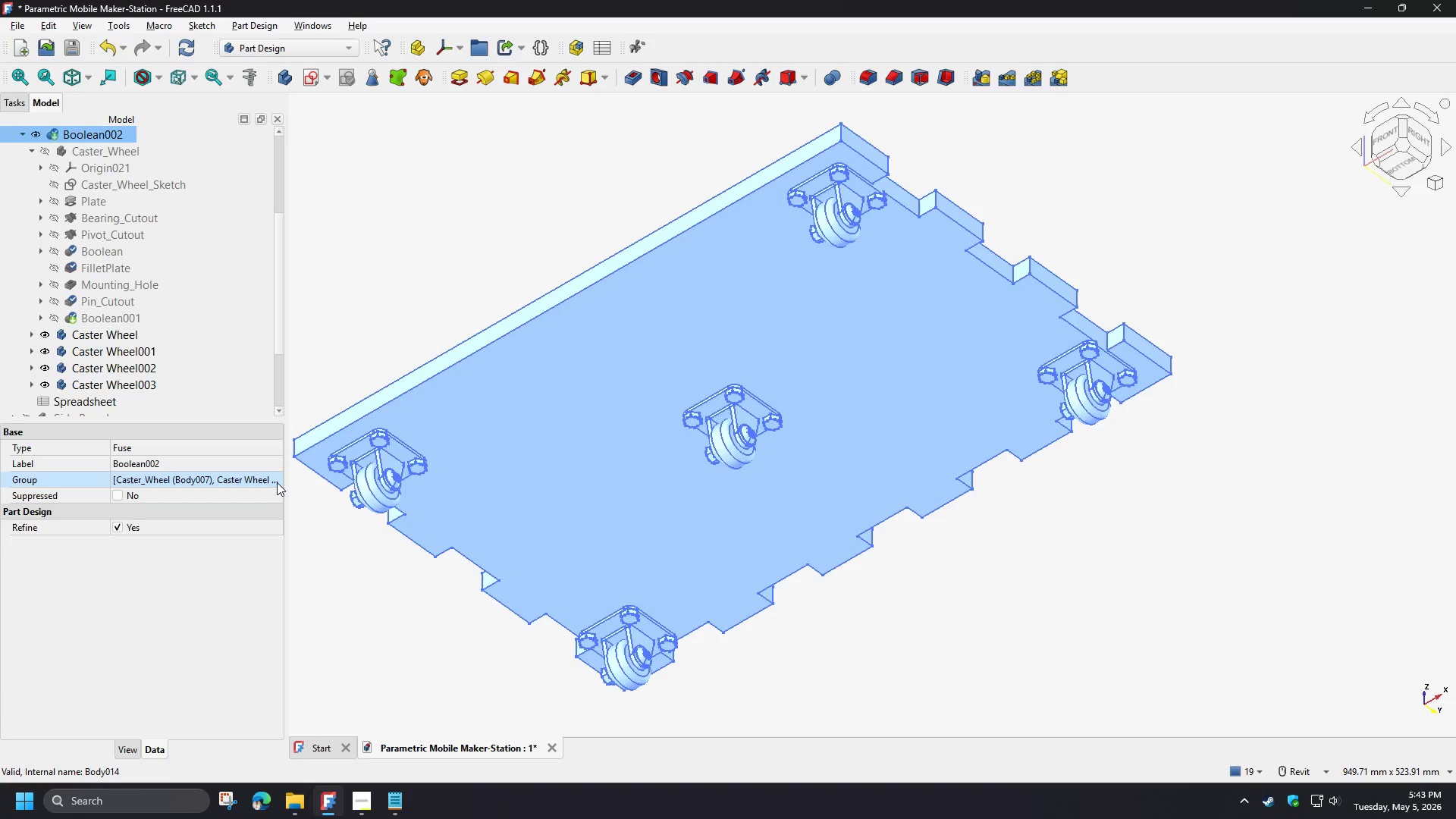 
double_click([273, 480])
 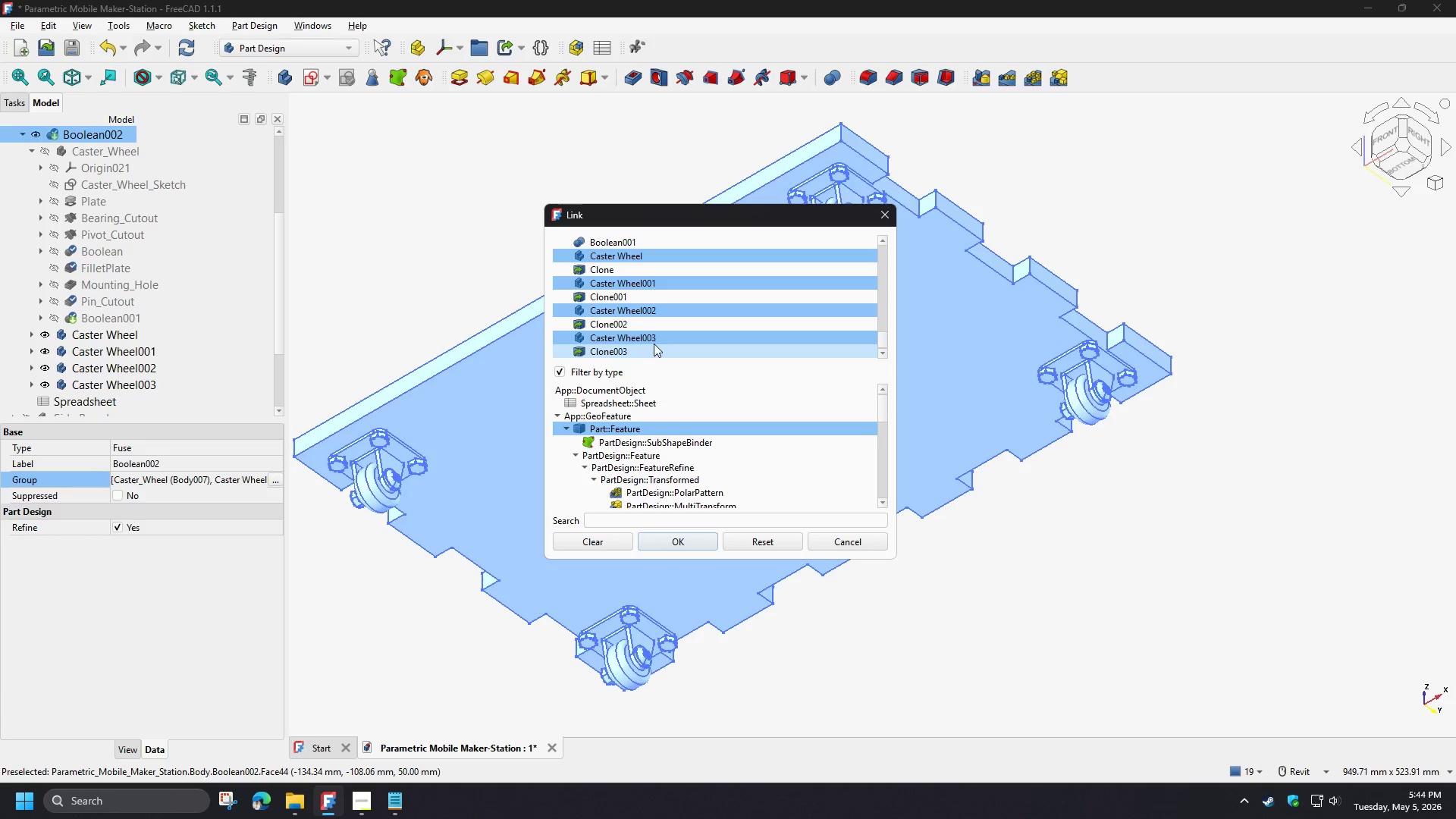 
scroll: coordinate [661, 325], scroll_direction: up, amount: 1.0
 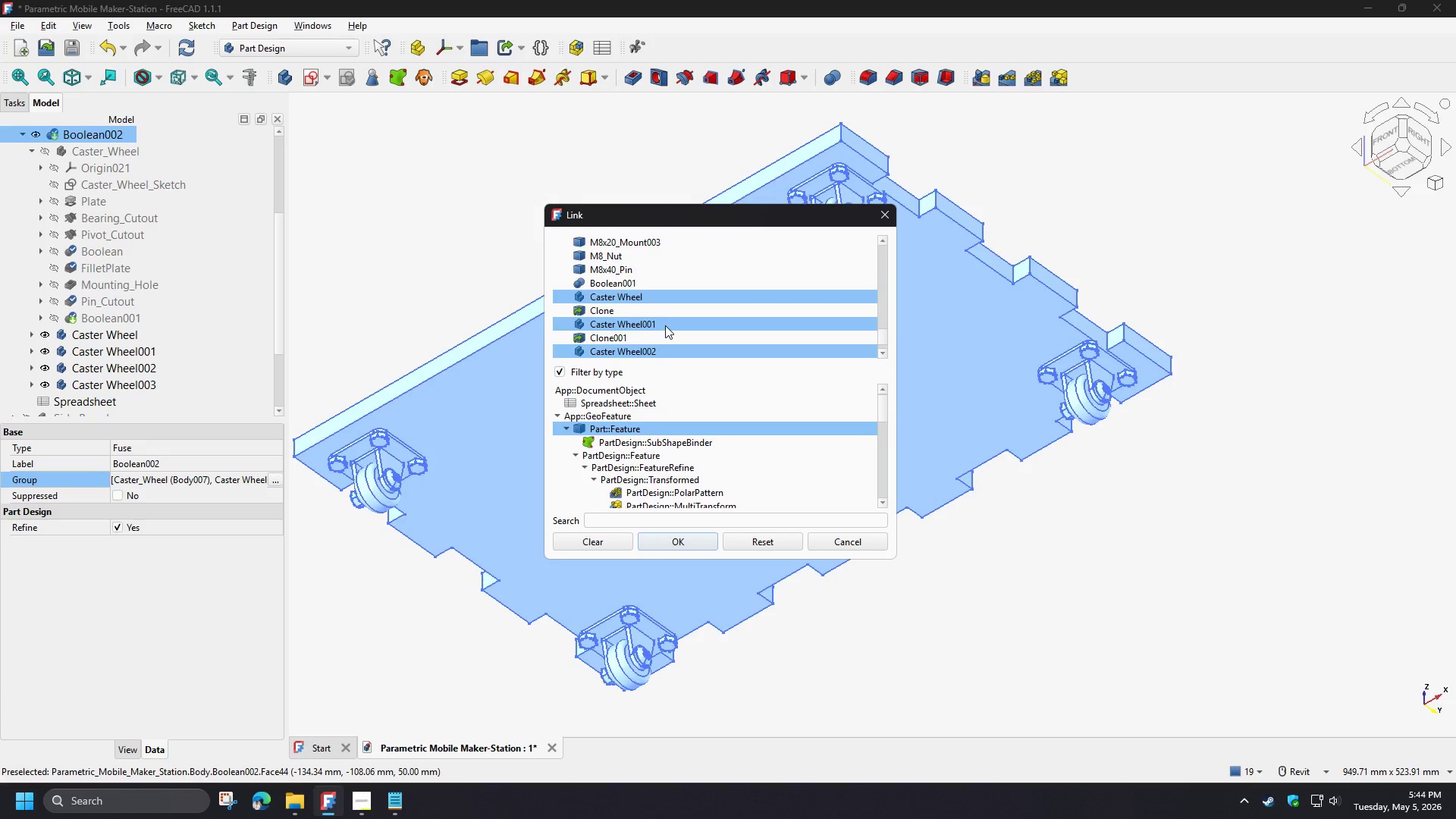 
scroll: coordinate [667, 327], scroll_direction: down, amount: 2.0
 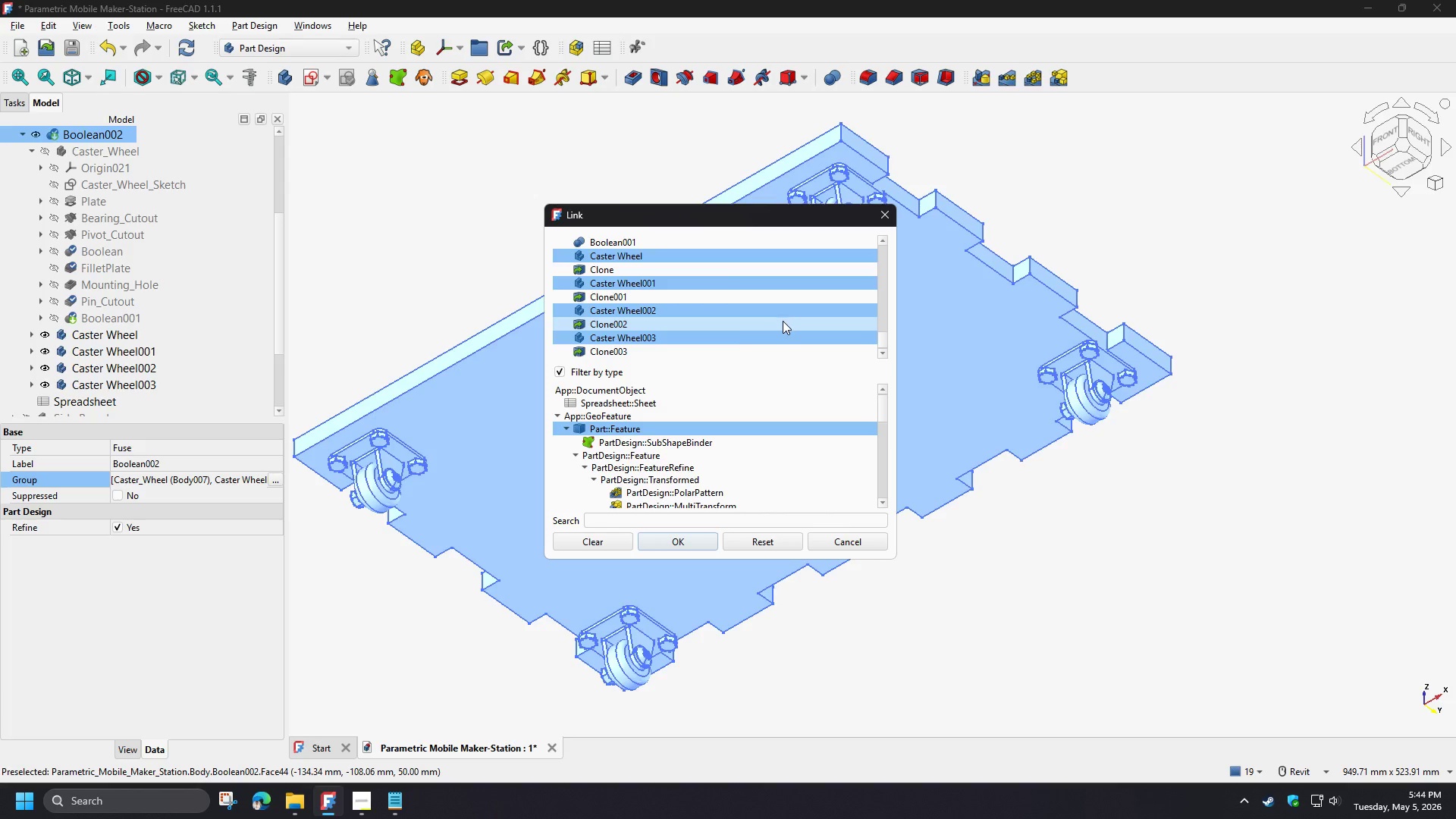 
scroll: coordinate [730, 318], scroll_direction: up, amount: 7.0
 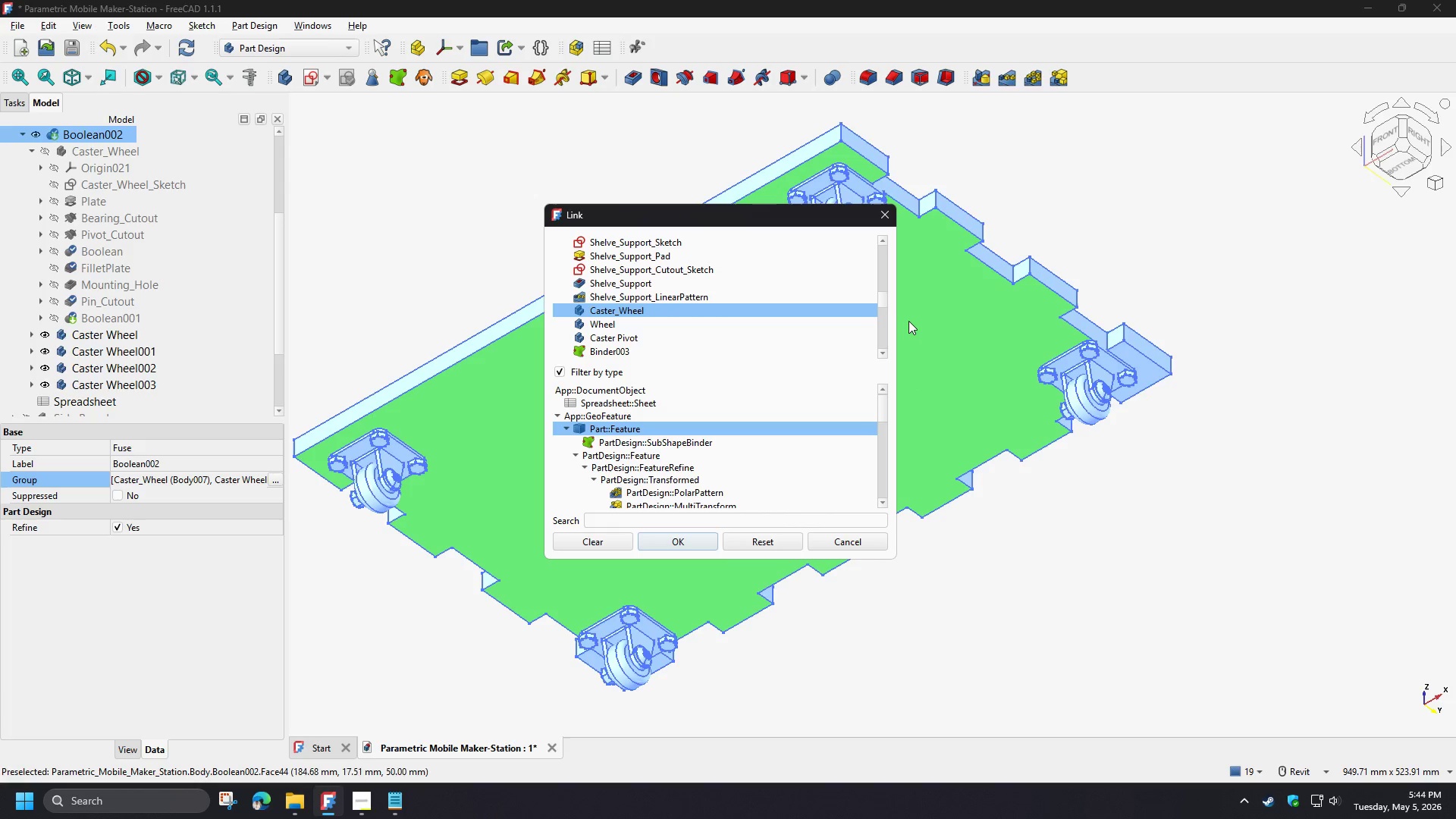 
left_click_drag(start_coordinate=[883, 299], to_coordinate=[884, 303])
 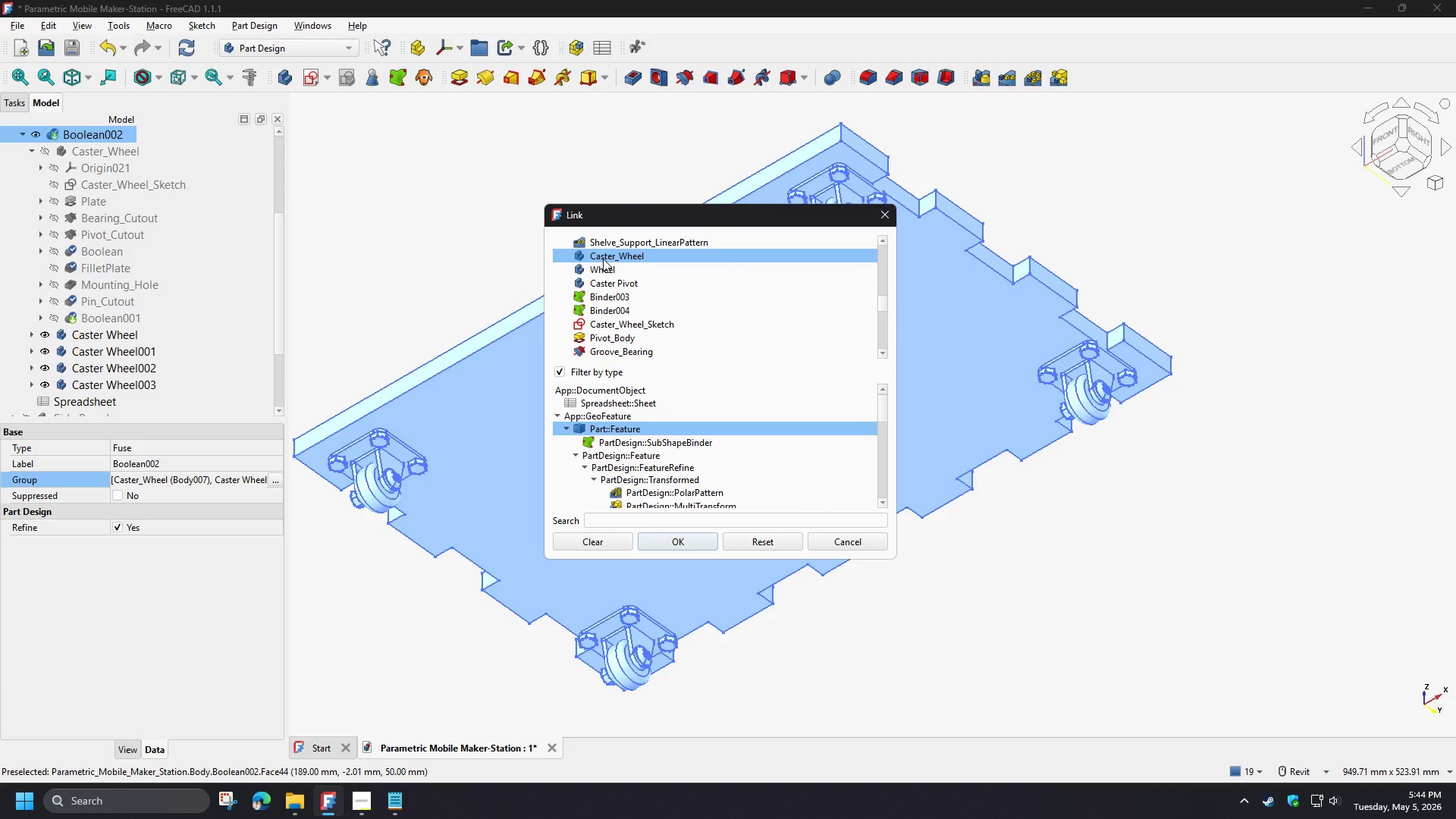 
left_click([603, 259])
 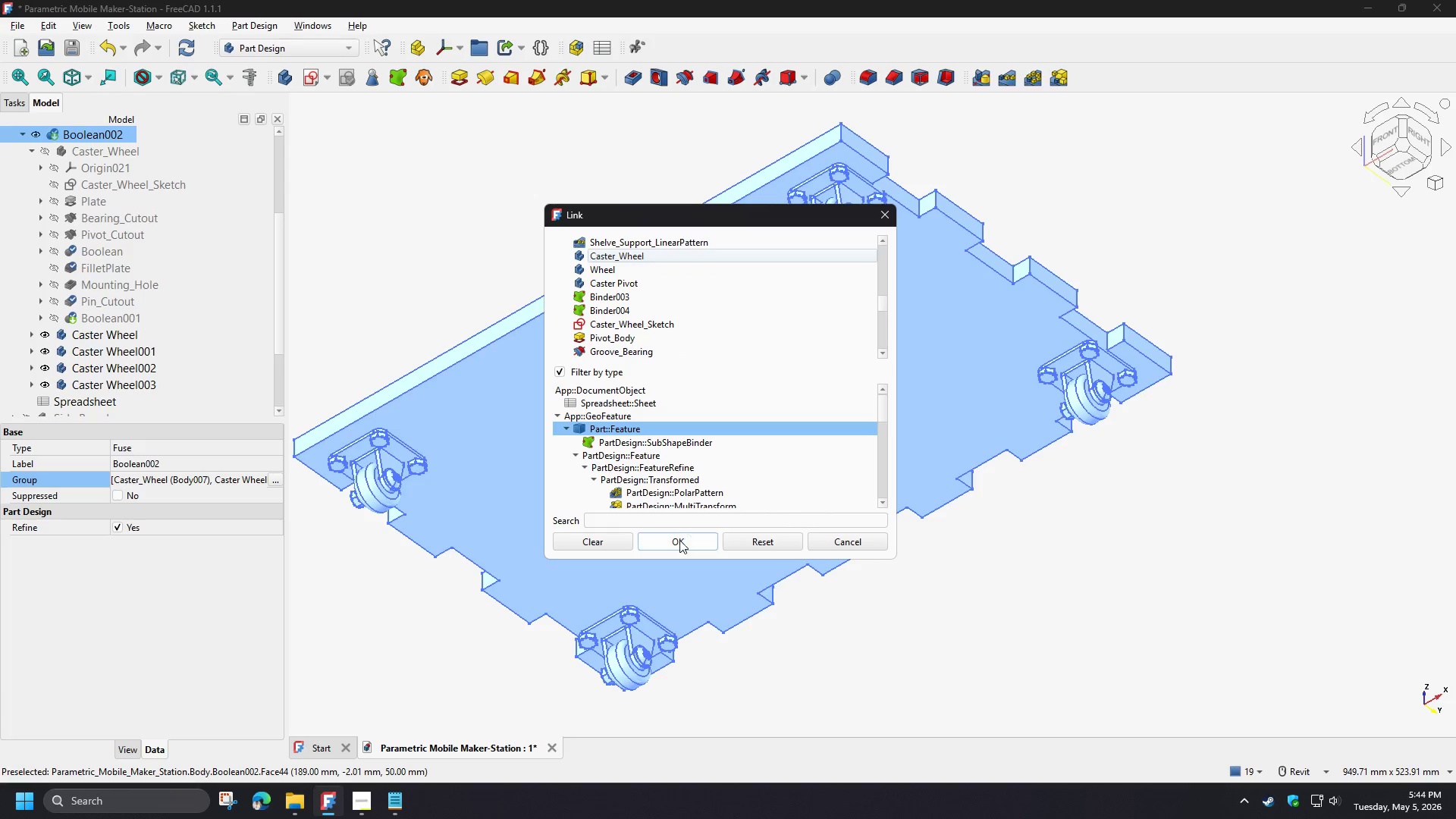 
left_click([679, 545])
 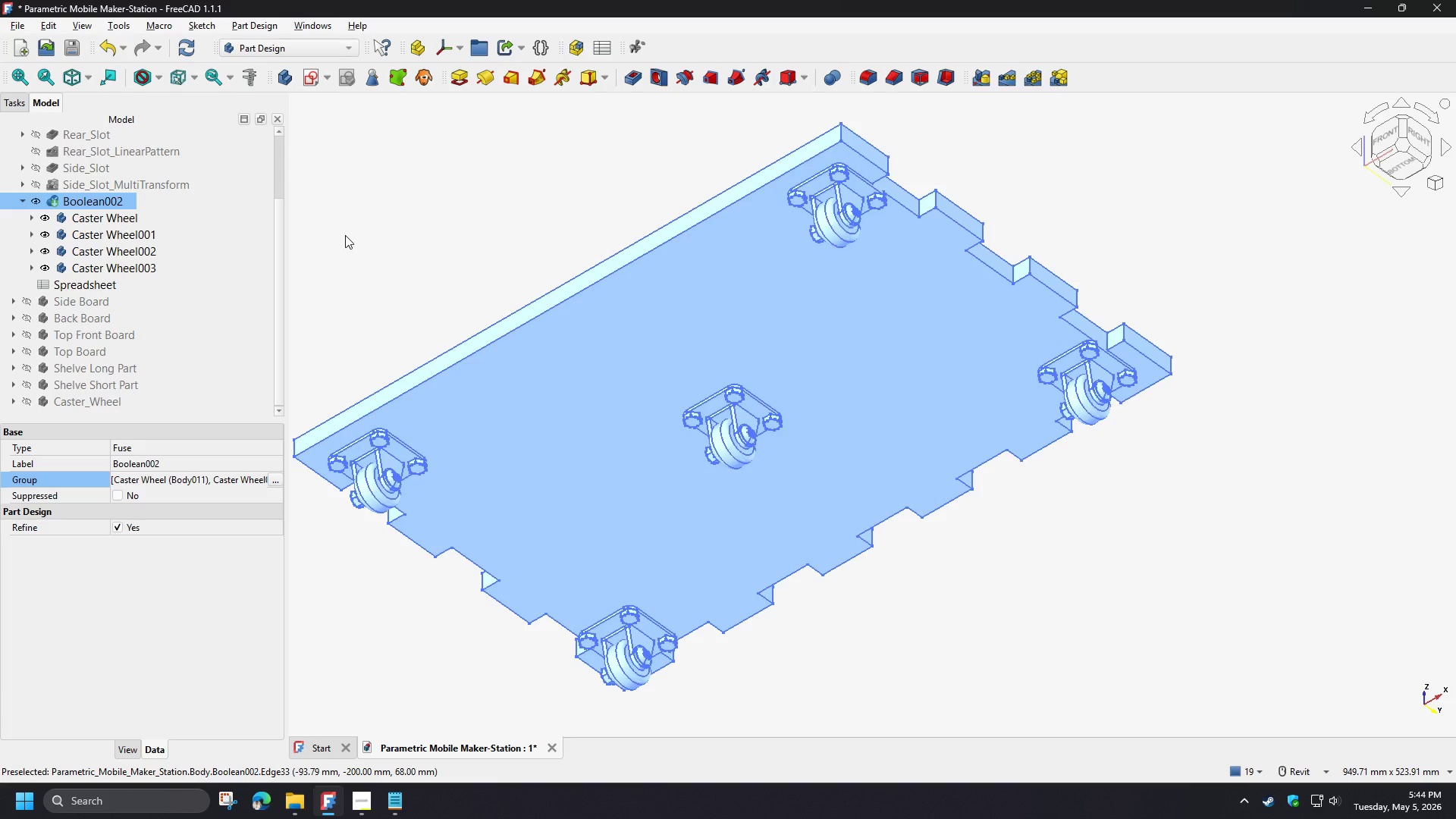 
left_click([195, 49])
 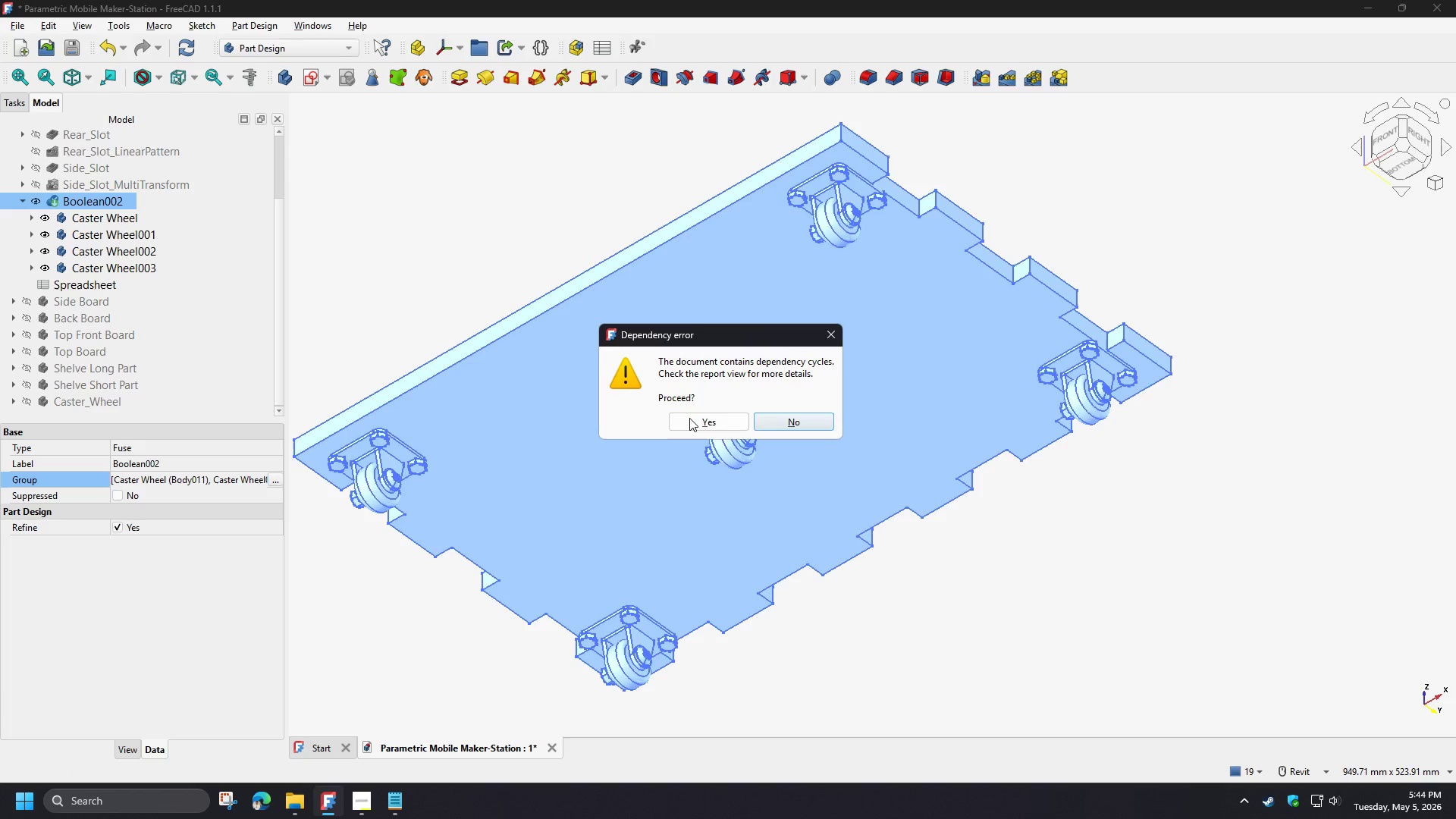 
left_click([690, 419])
 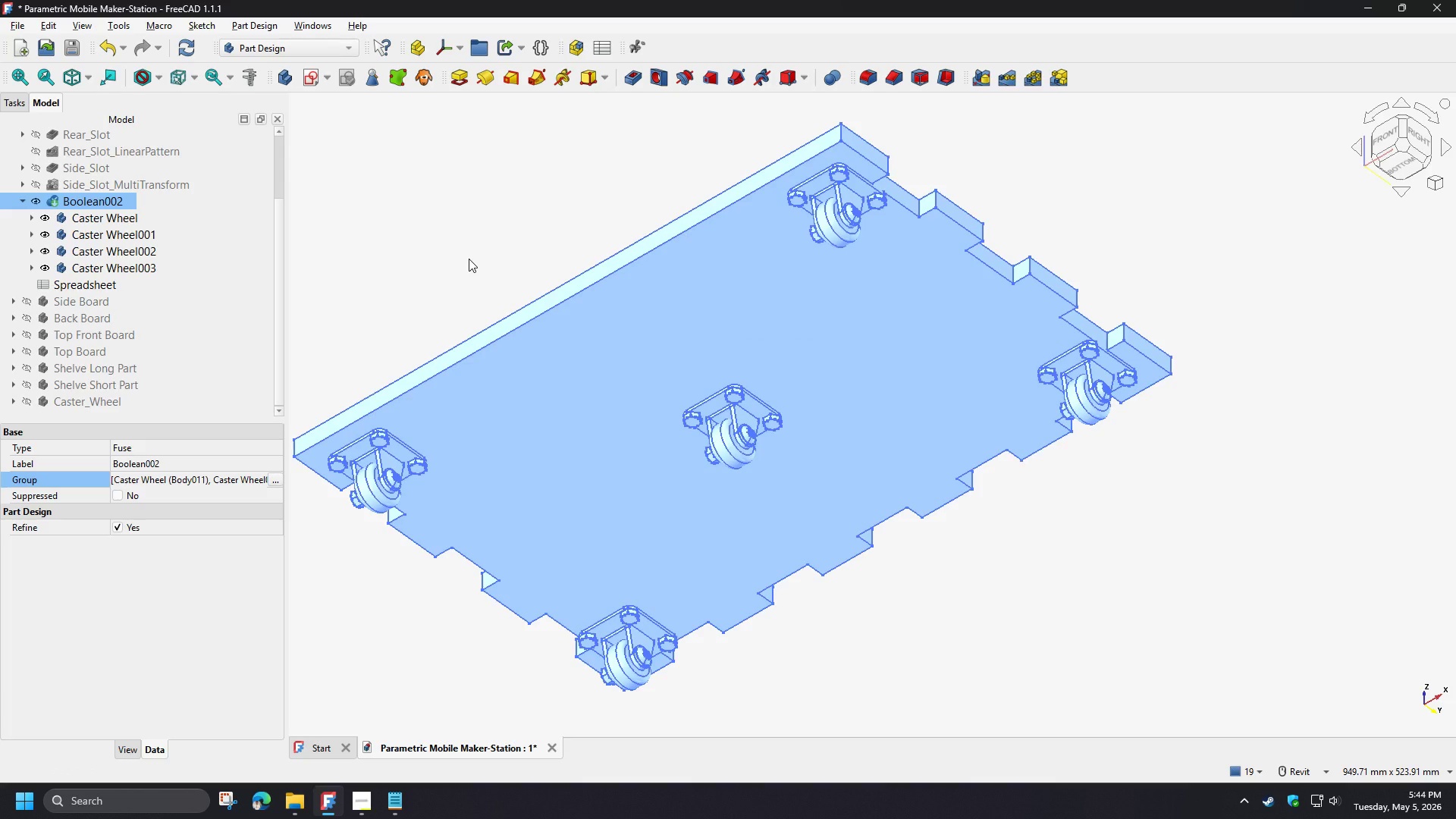 
wait(17.89)
 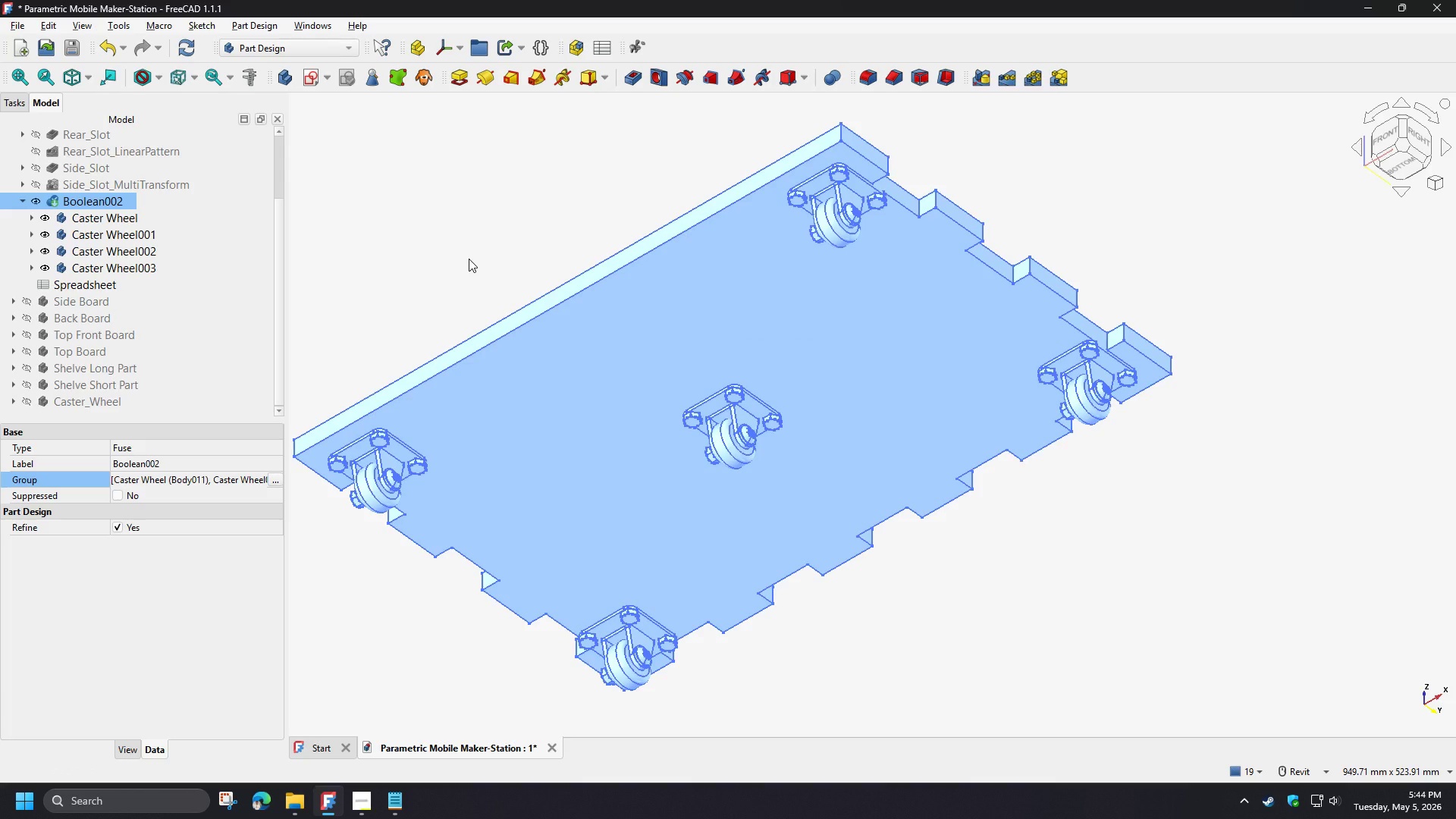 
scroll: coordinate [124, 295], scroll_direction: down, amount: 3.0
 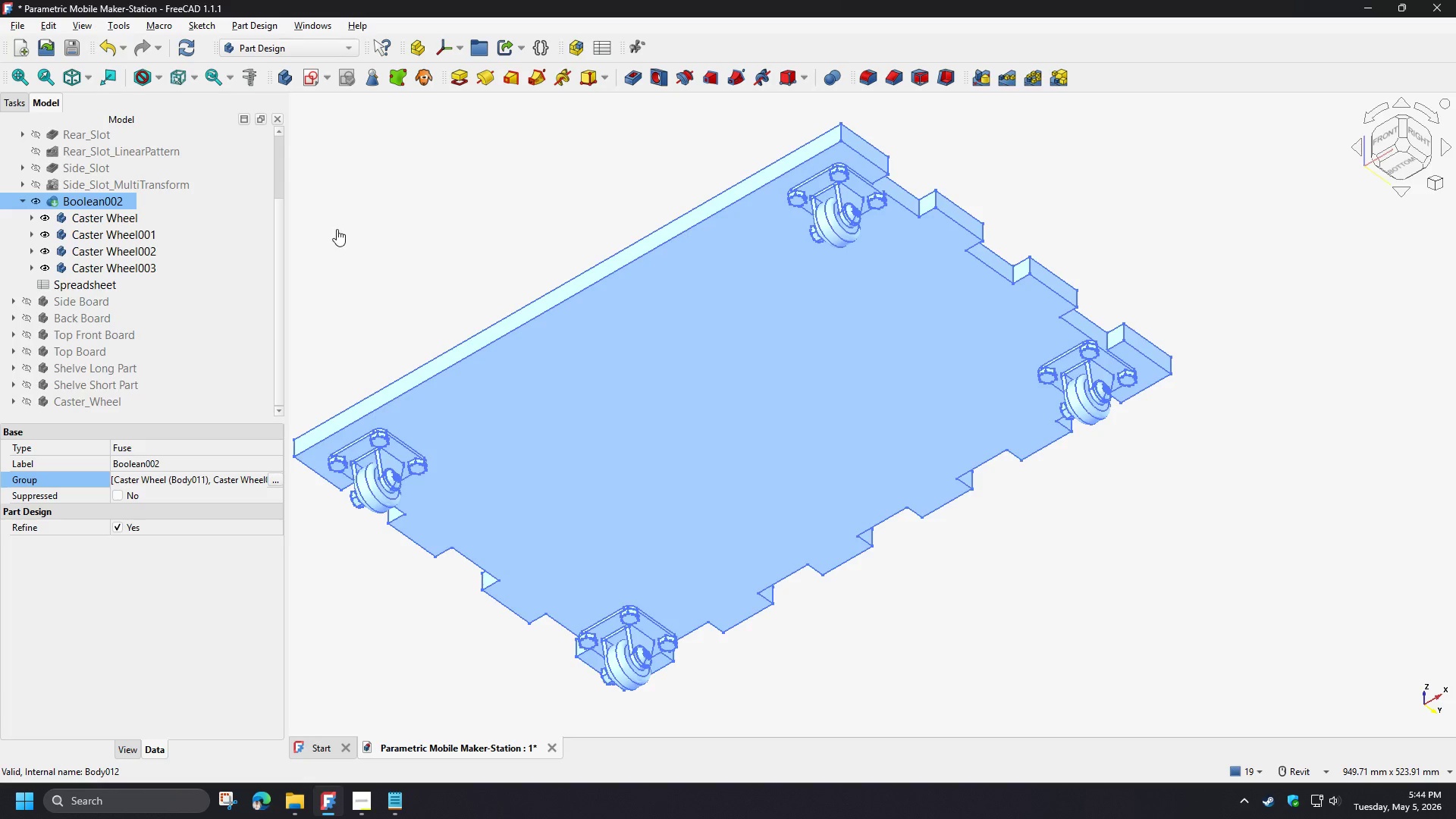 
hold_key(key=ShiftLeft, duration=0.97)
 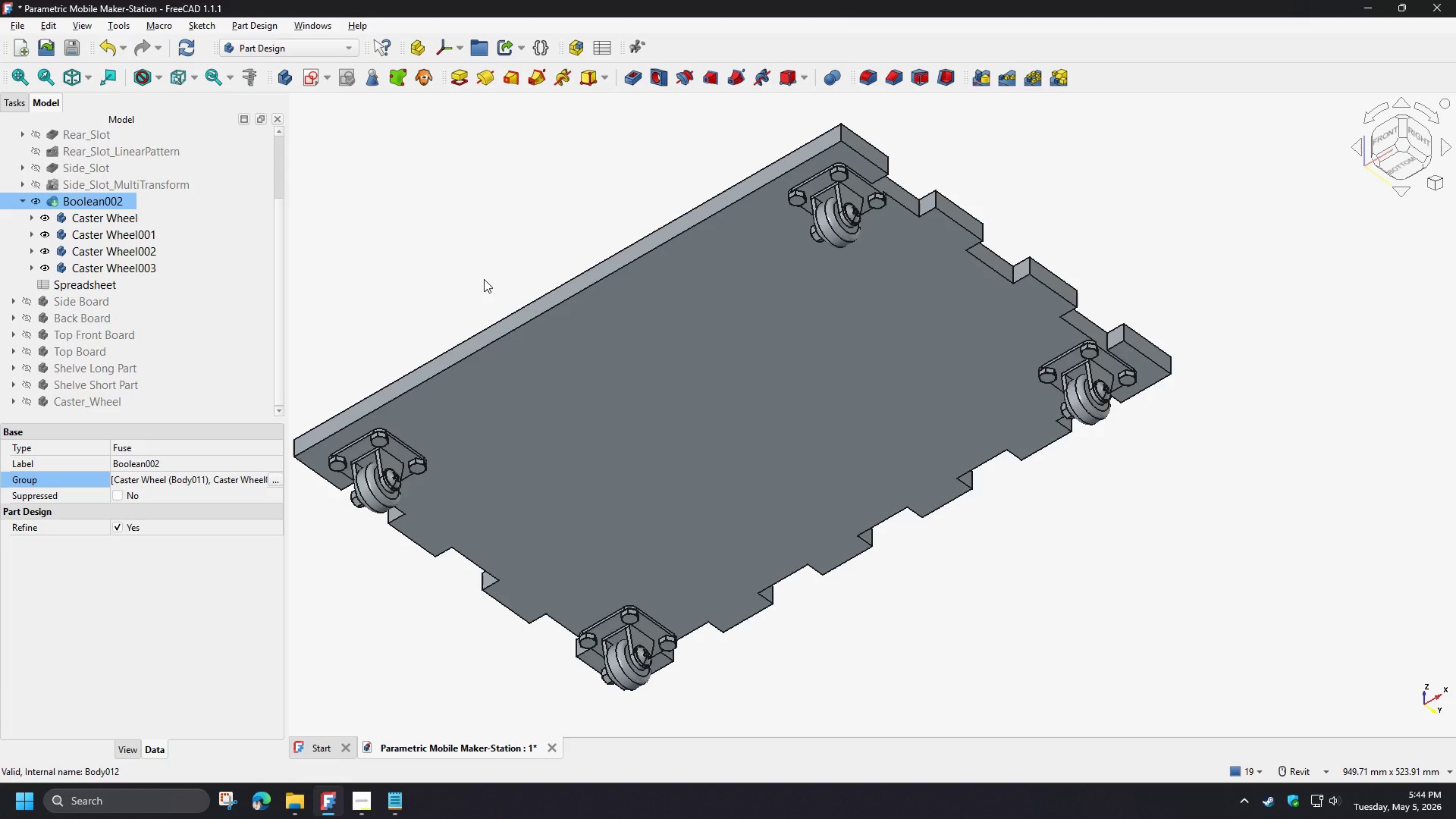 
wait(11.88)
 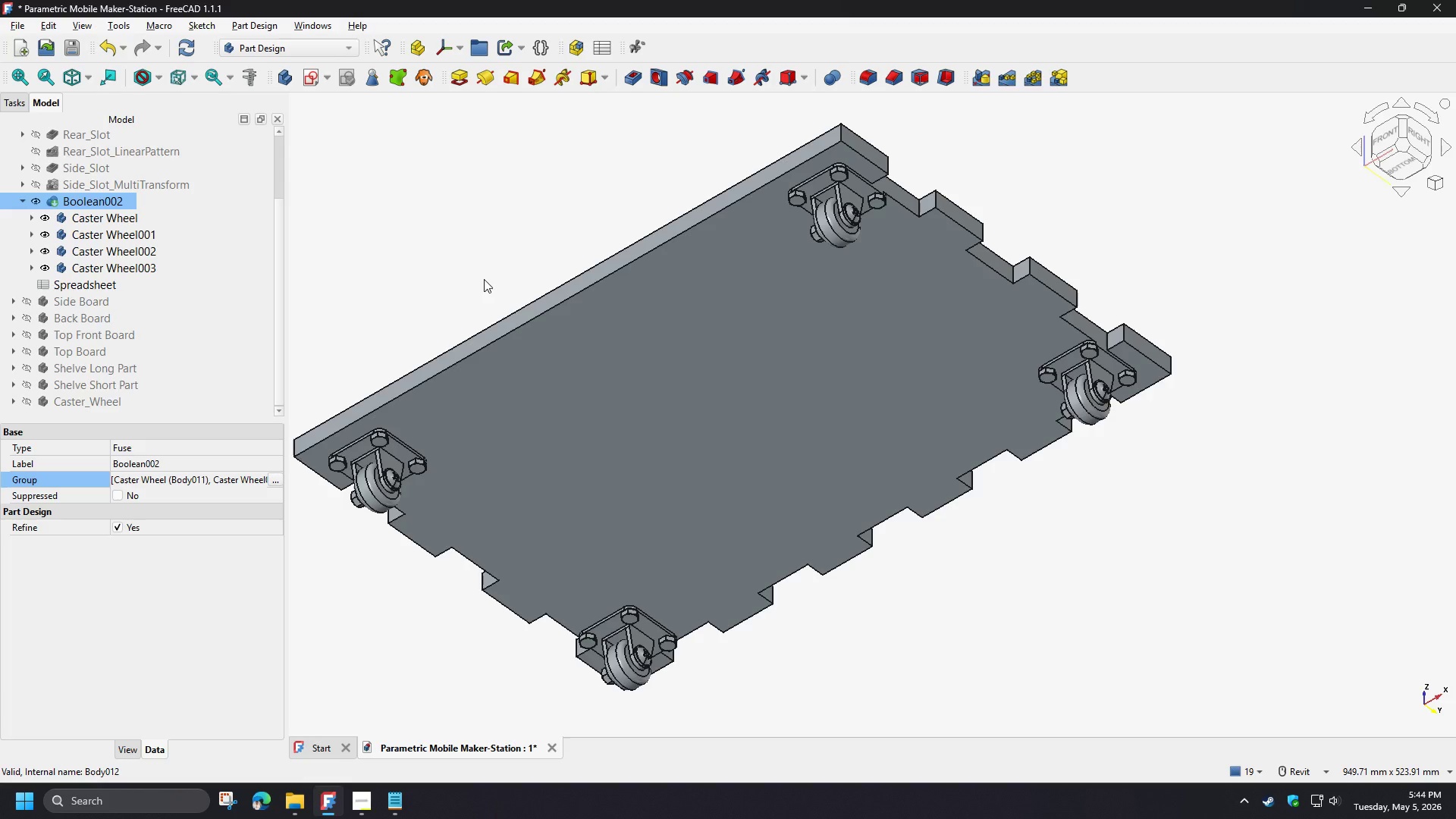 
scroll: coordinate [87, 246], scroll_direction: up, amount: 4.0
 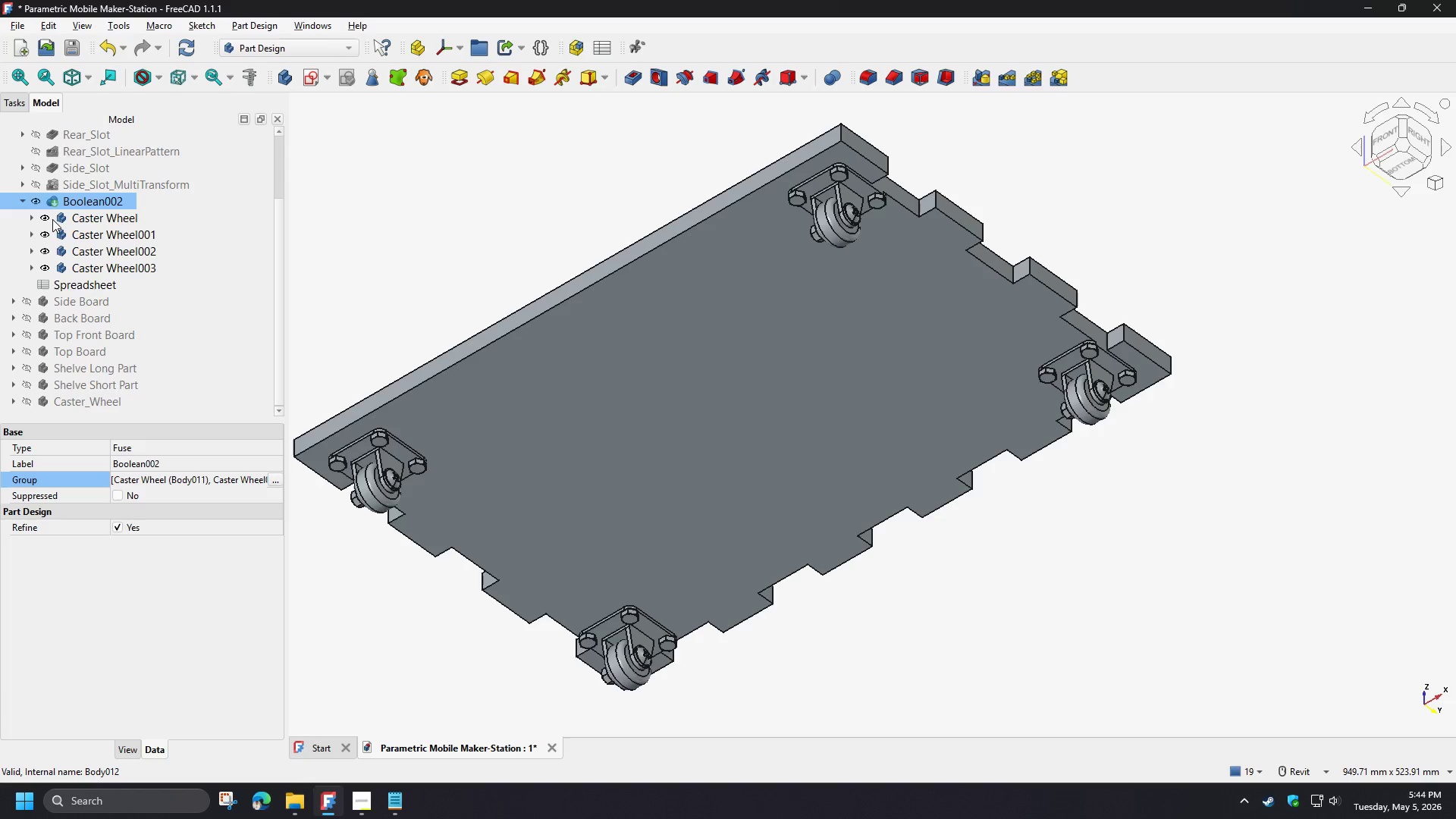 
mouse_move([25, 185])
 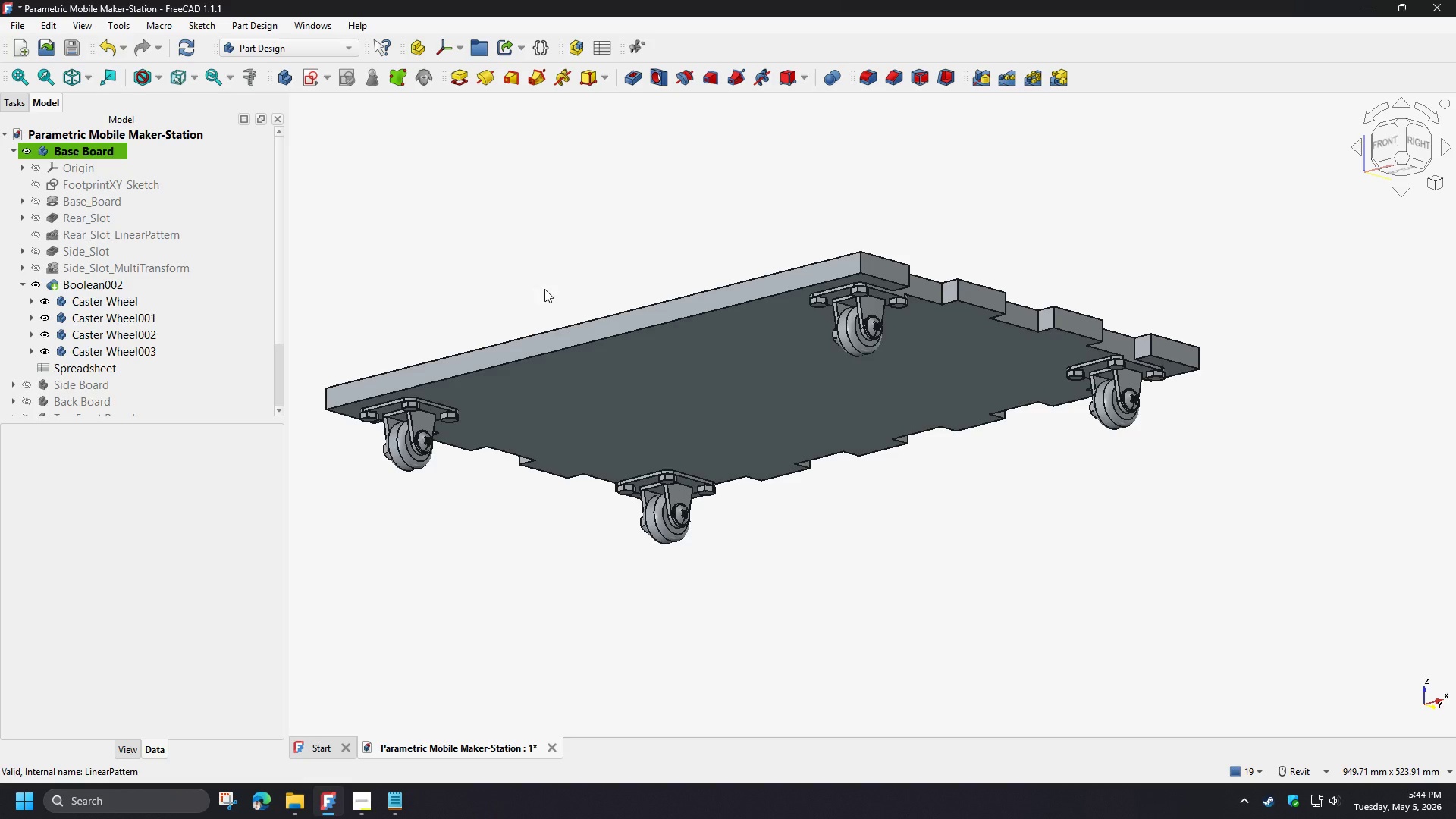 
hold_key(key=ShiftLeft, duration=1.25)
 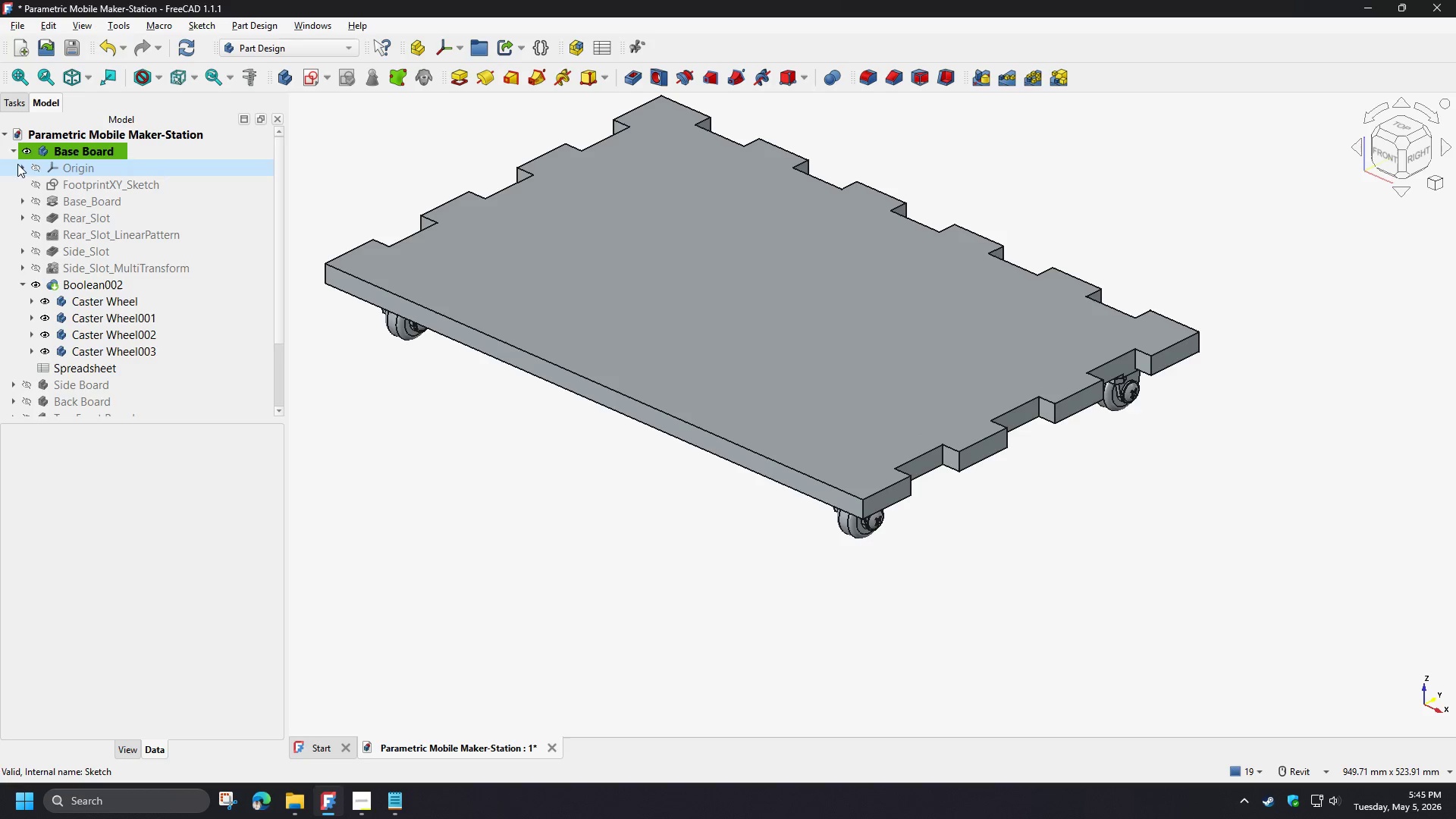 
left_click([12, 149])
 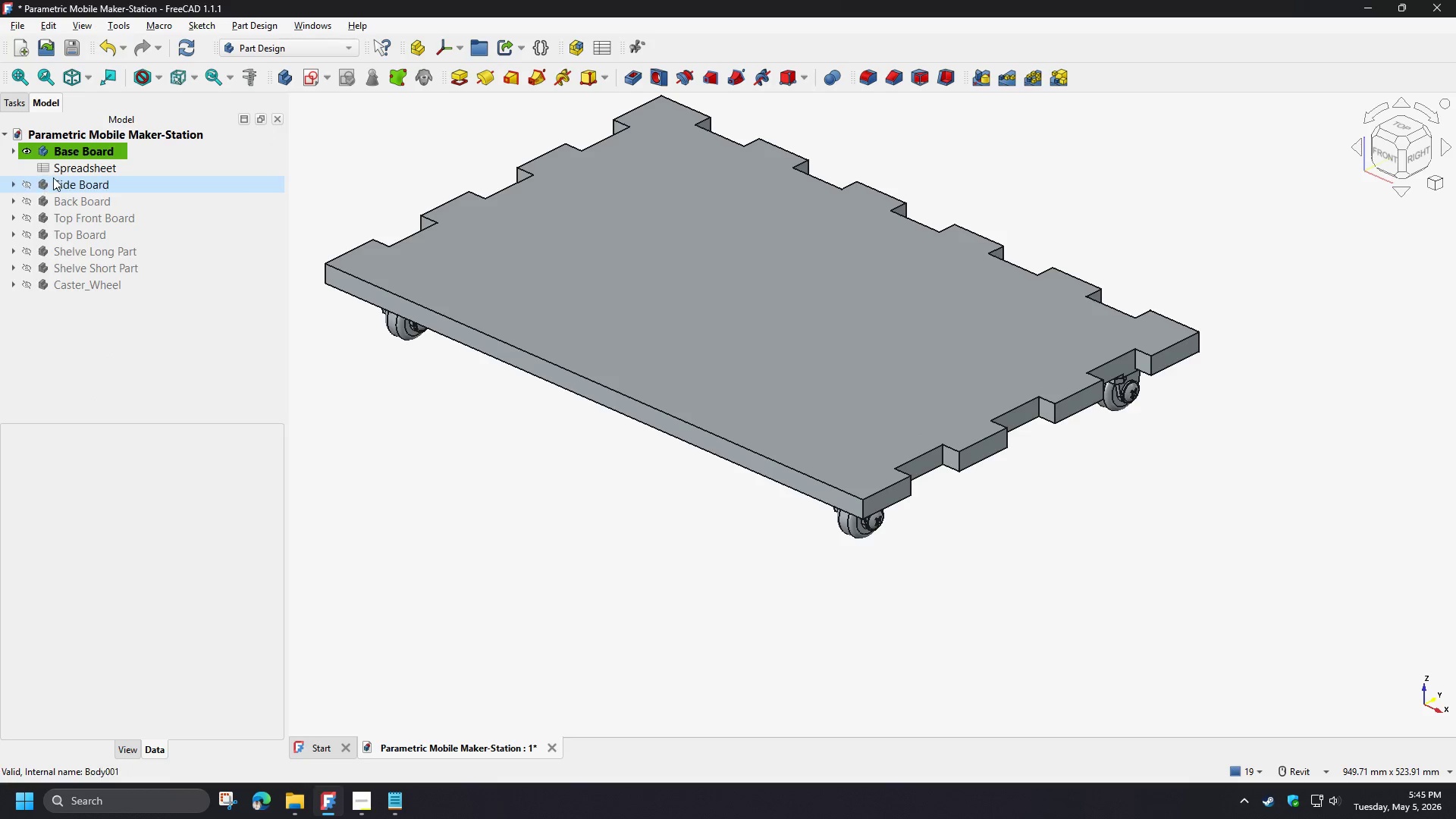 
left_click([61, 184])
 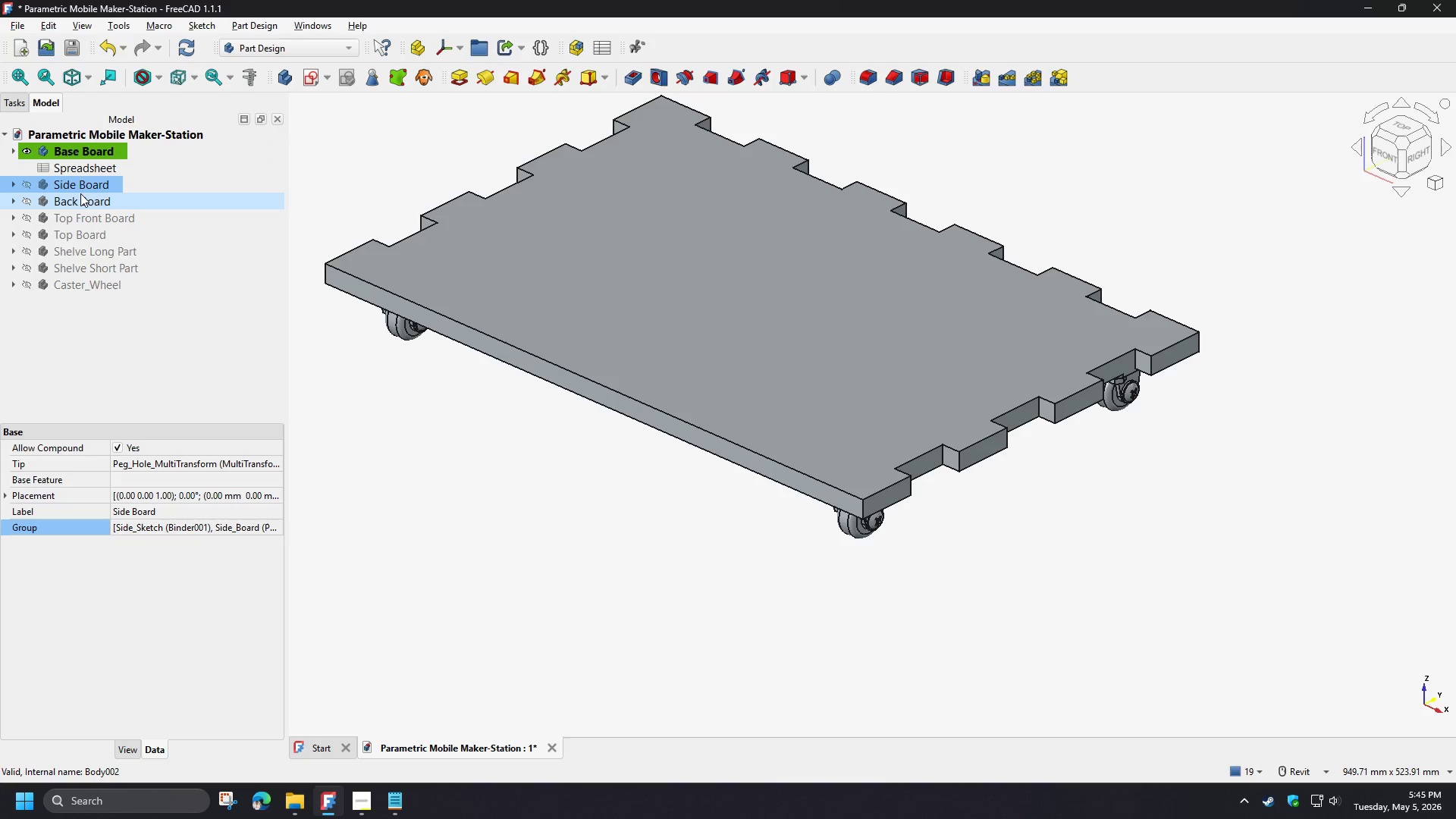 
key(Space)
 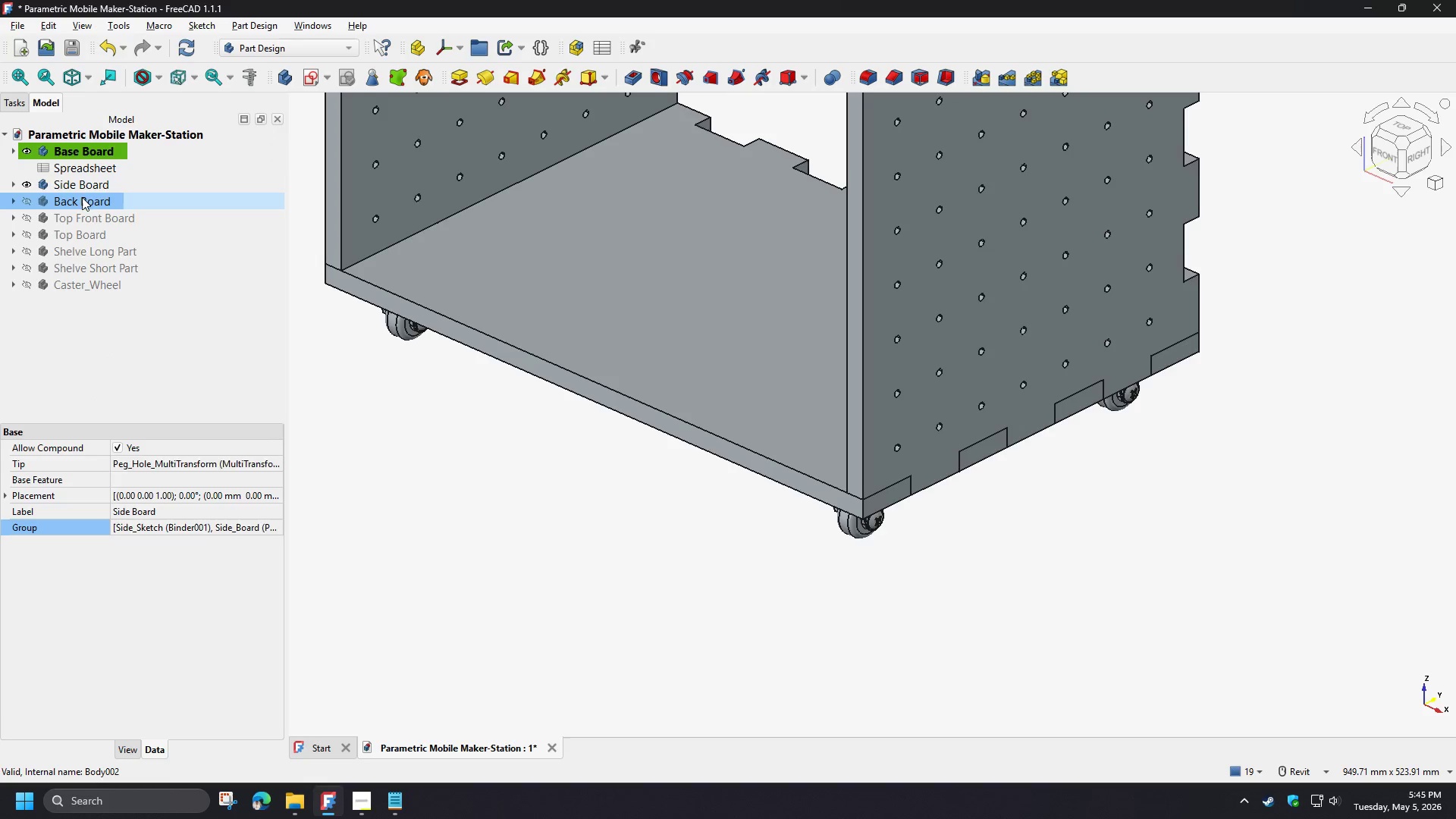 
key(Space)
 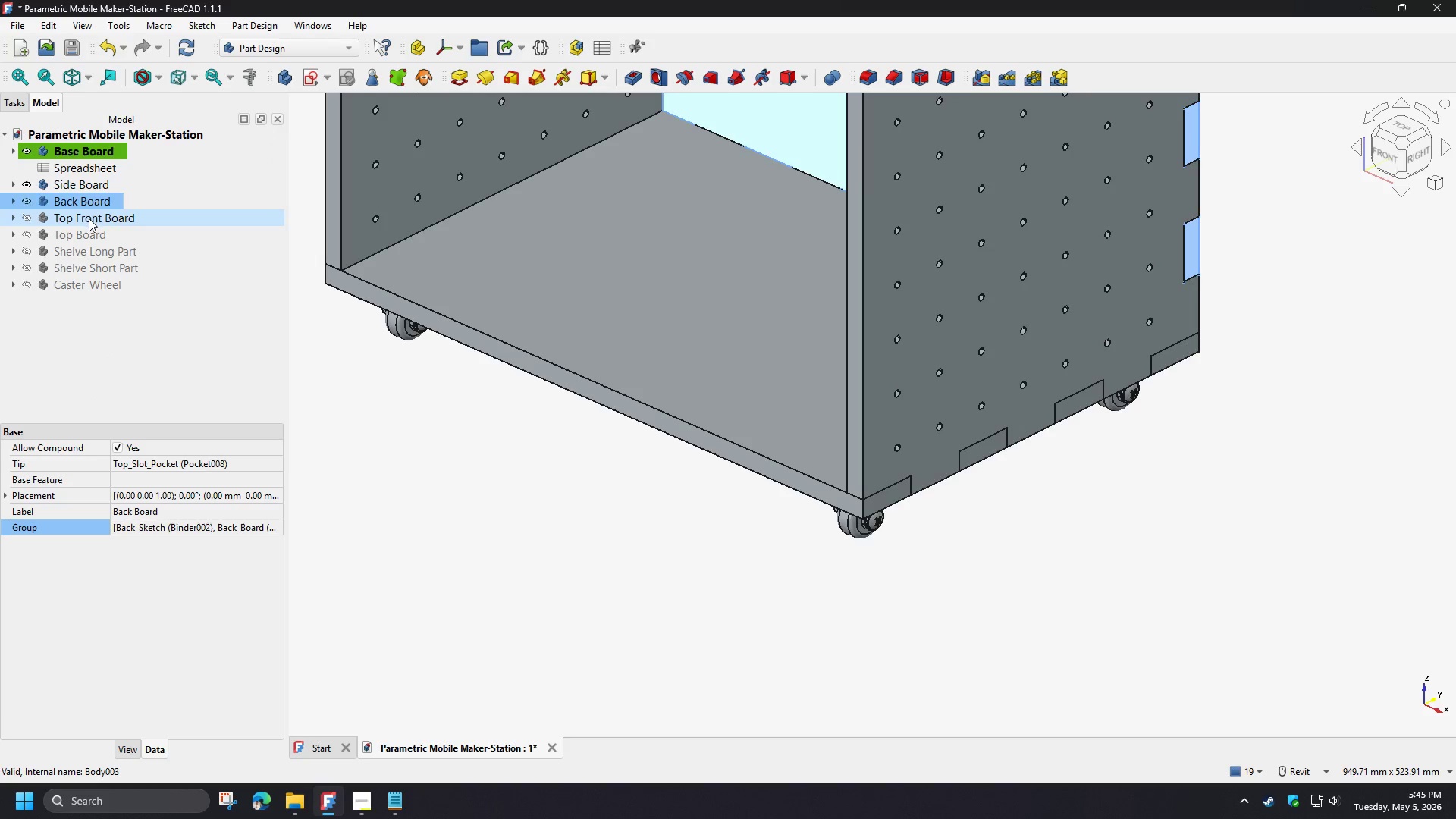 
double_click([89, 218])
 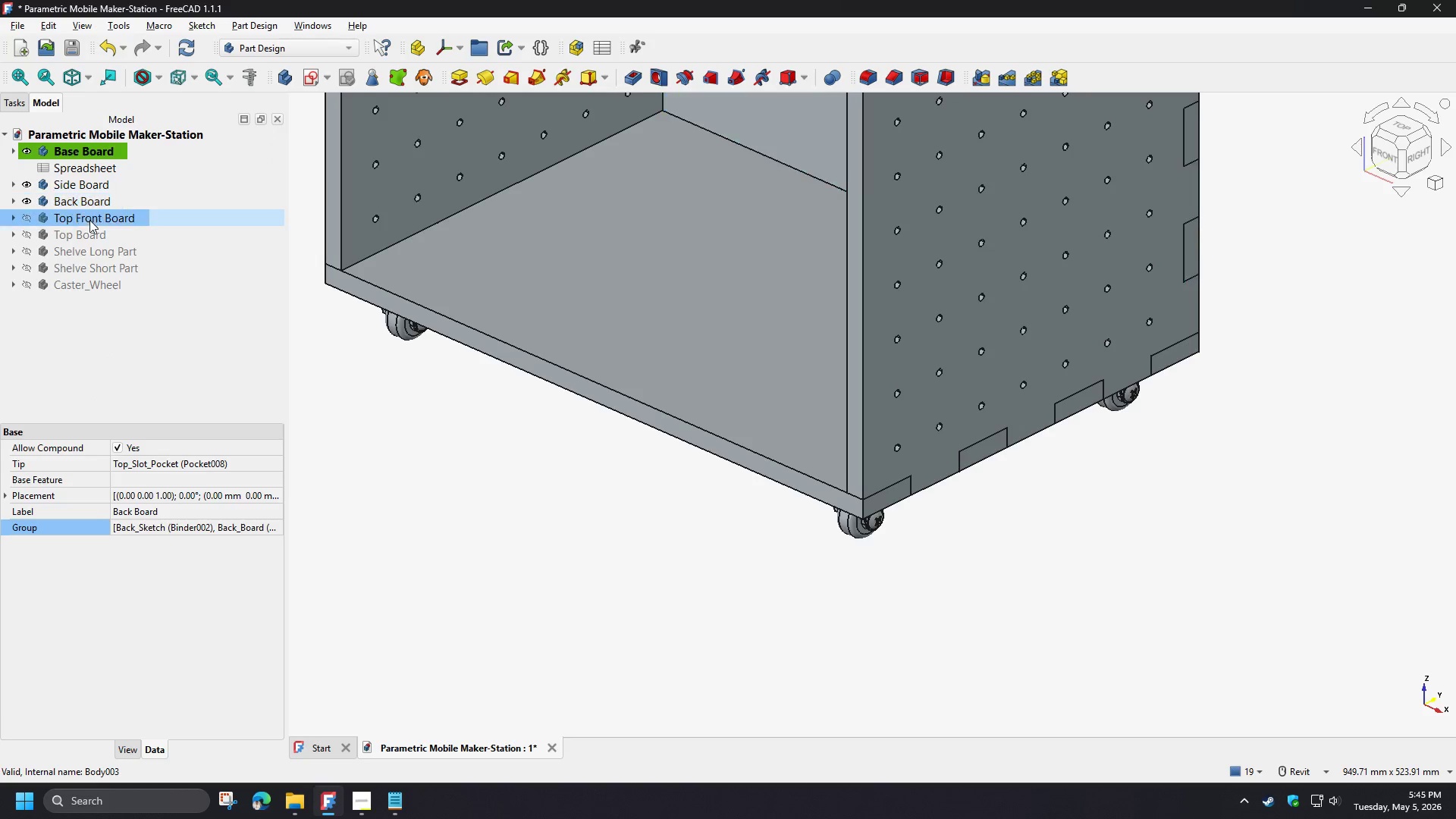 
key(Space)
 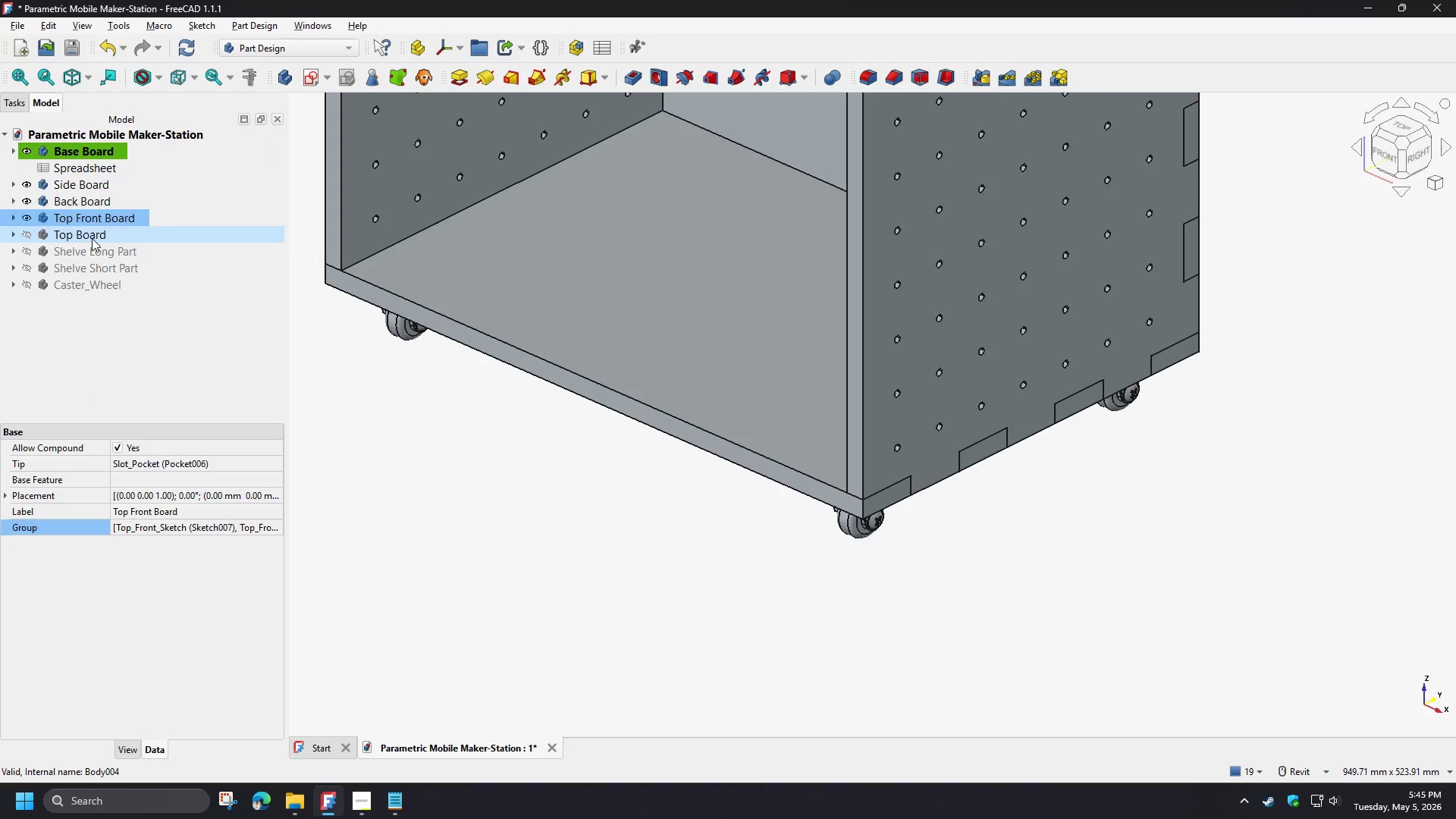 
triple_click([92, 238])
 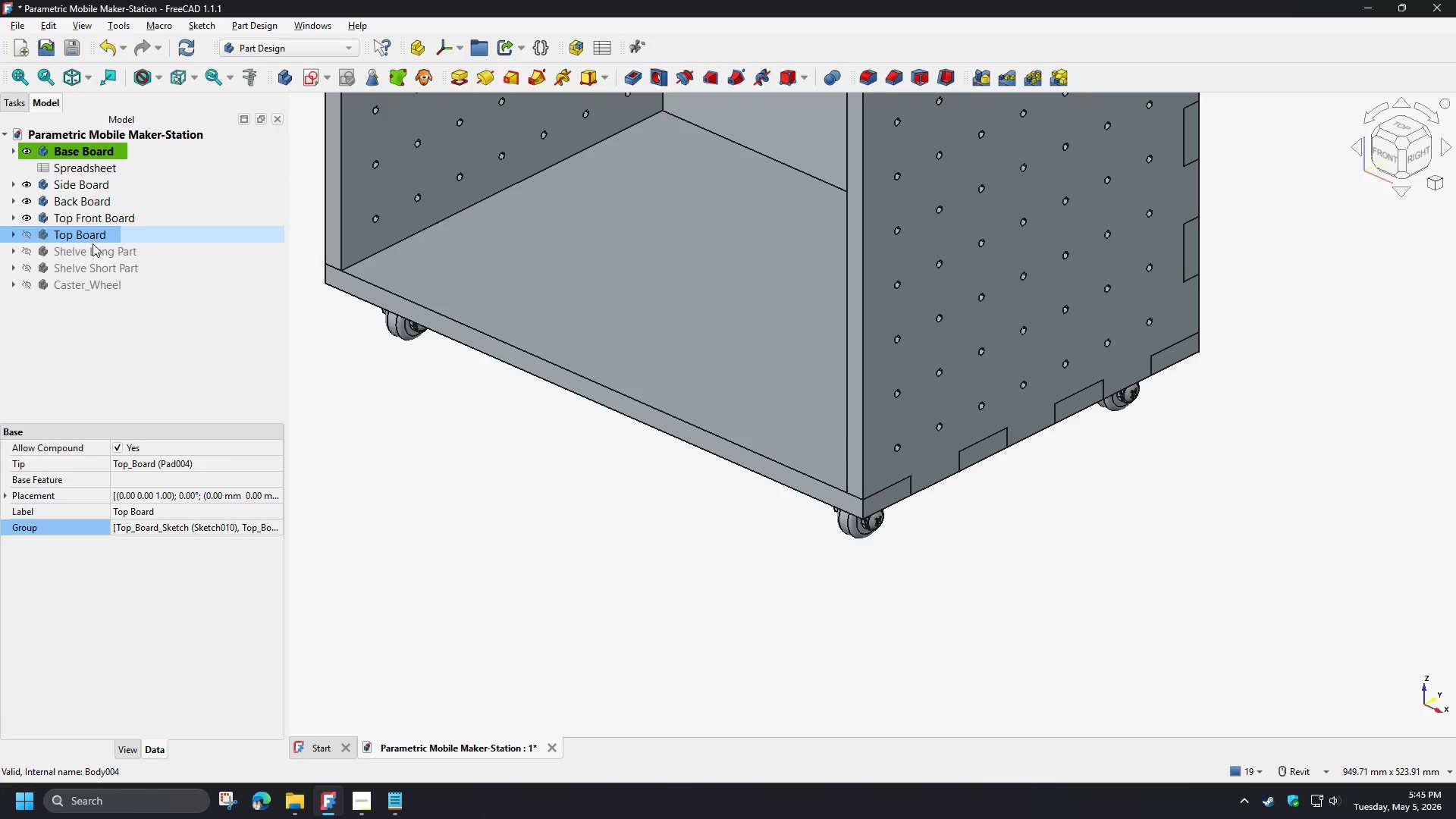 
key(Space)
 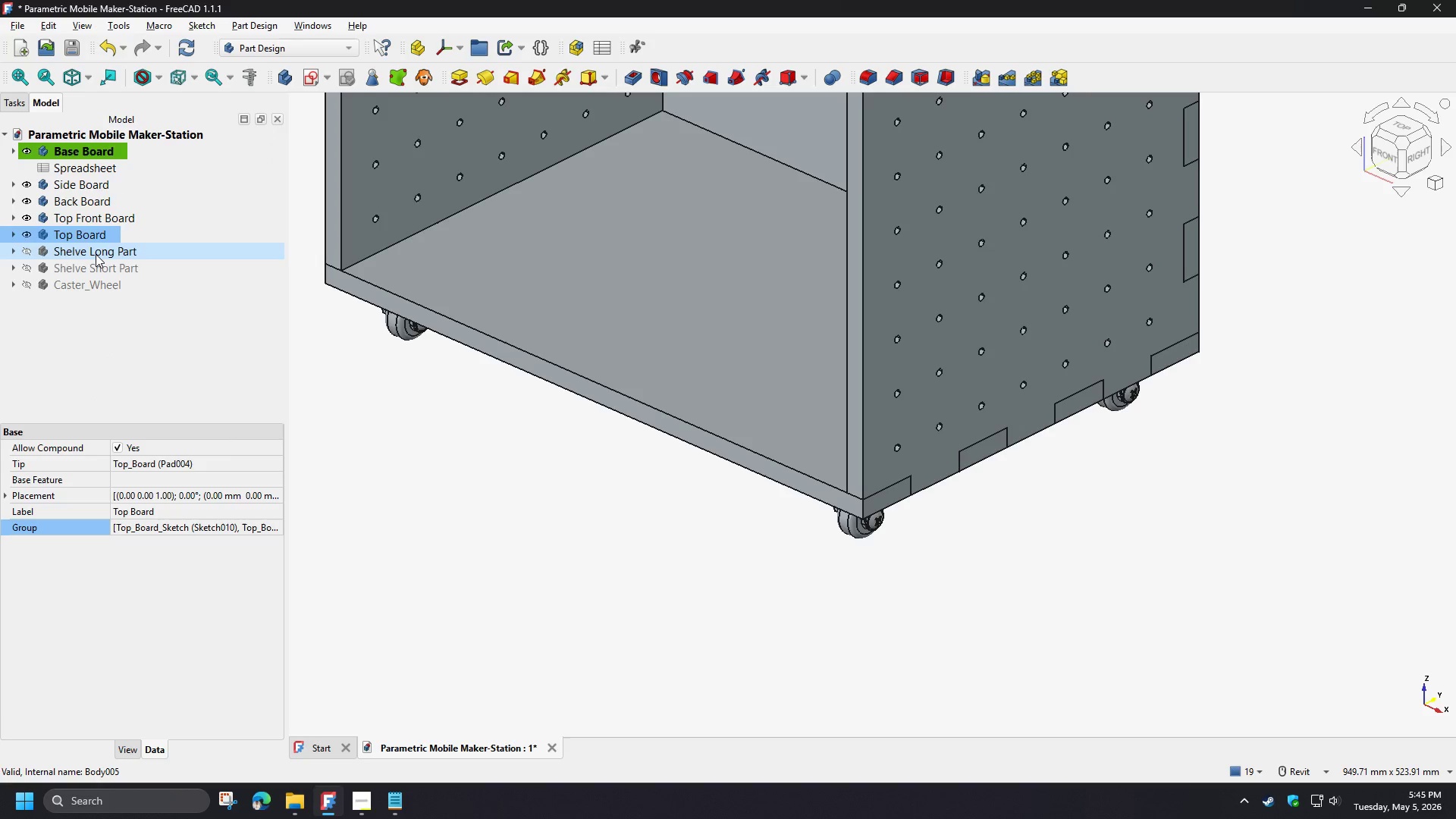 
left_click([96, 254])
 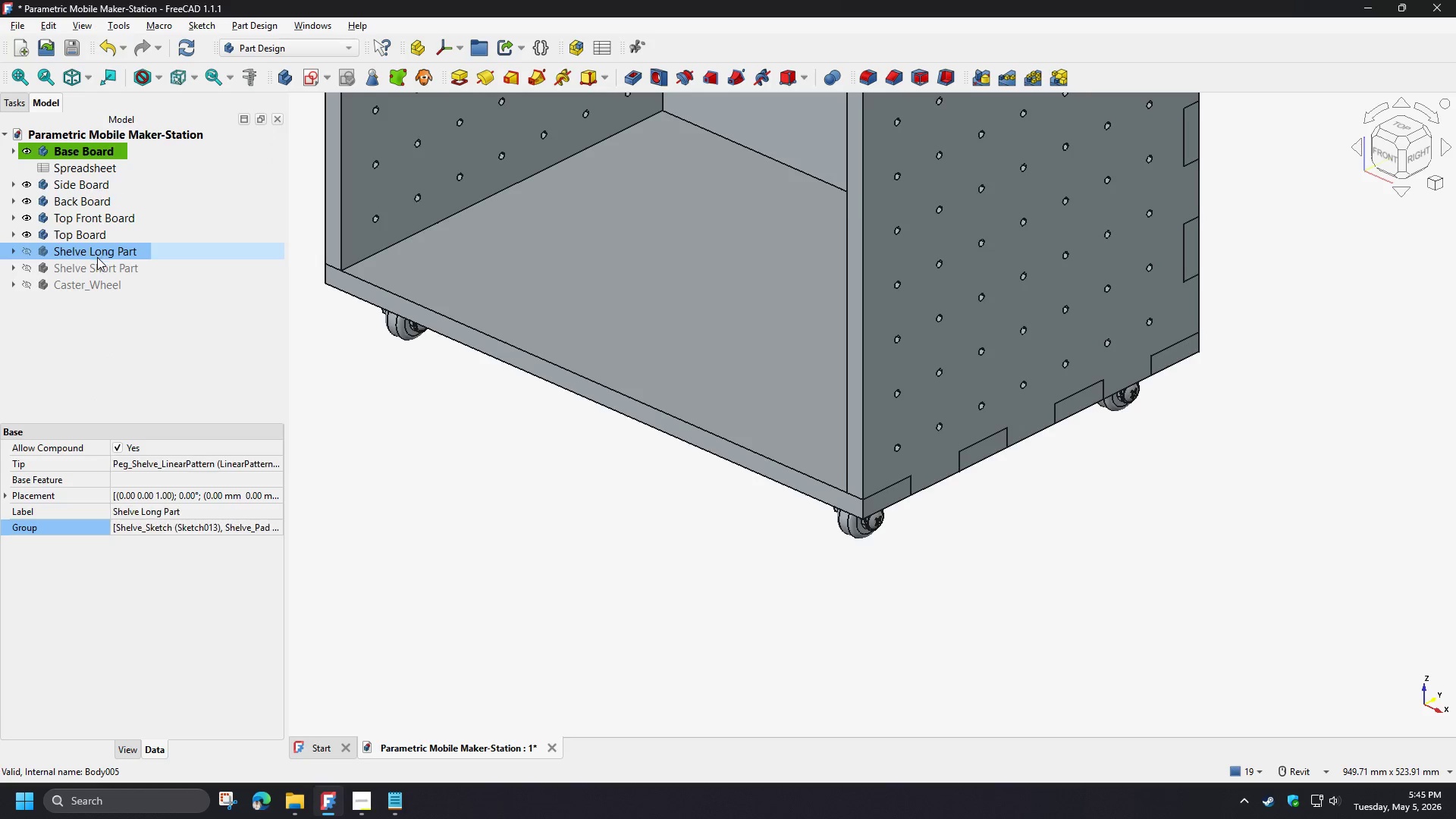 
key(Space)
 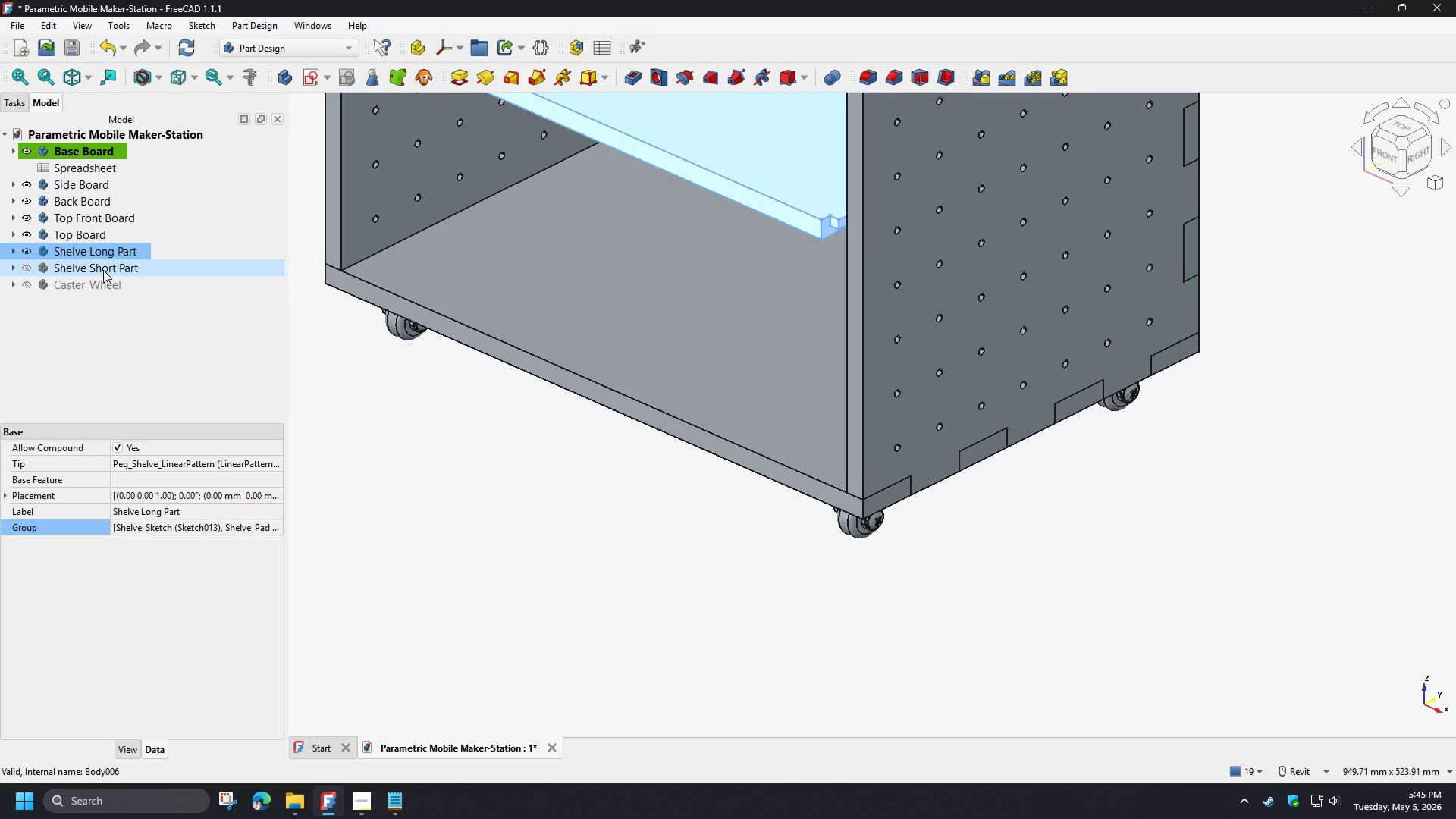 
left_click([103, 270])
 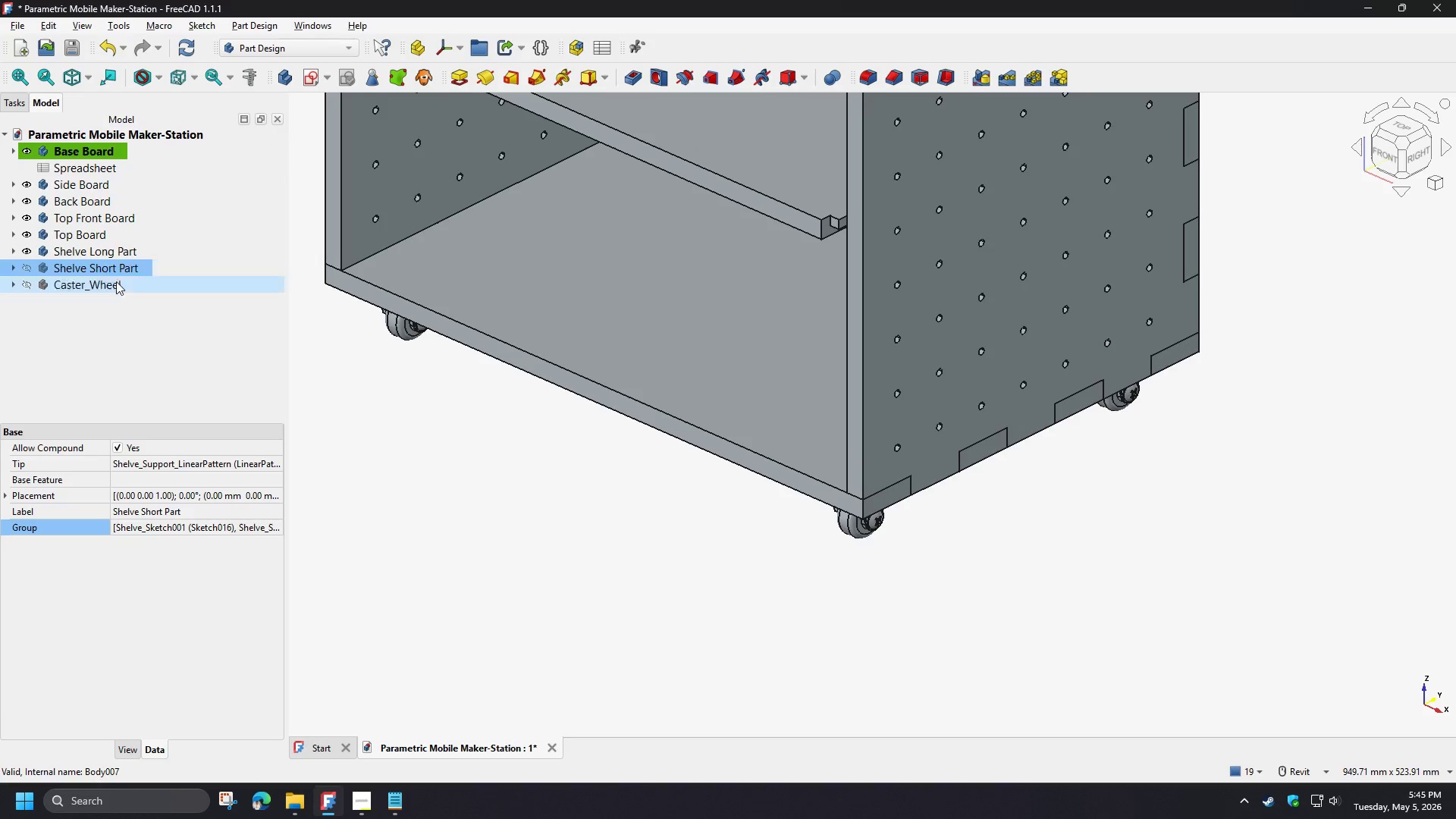 
key(Space)
 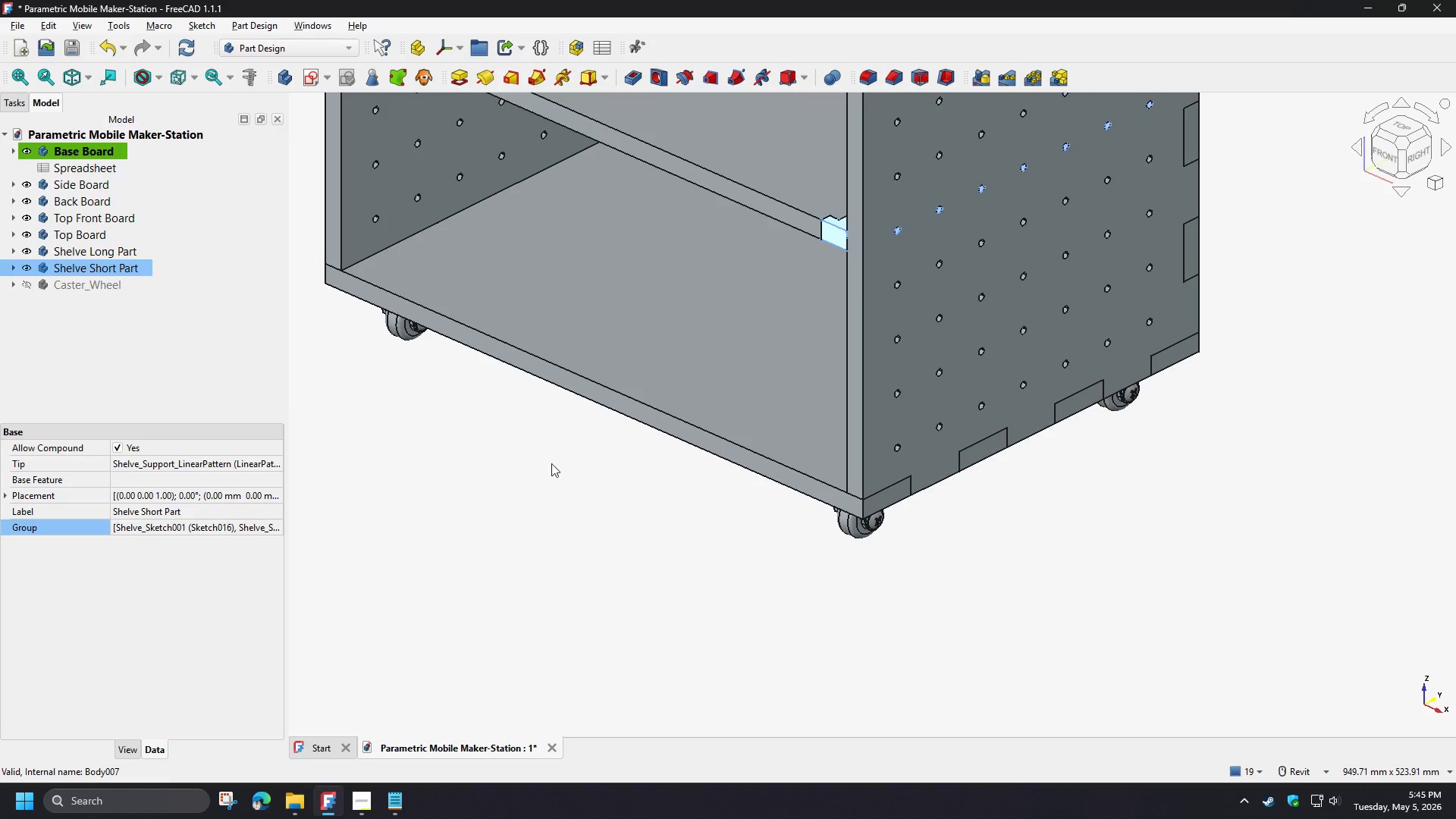 
left_click([571, 472])
 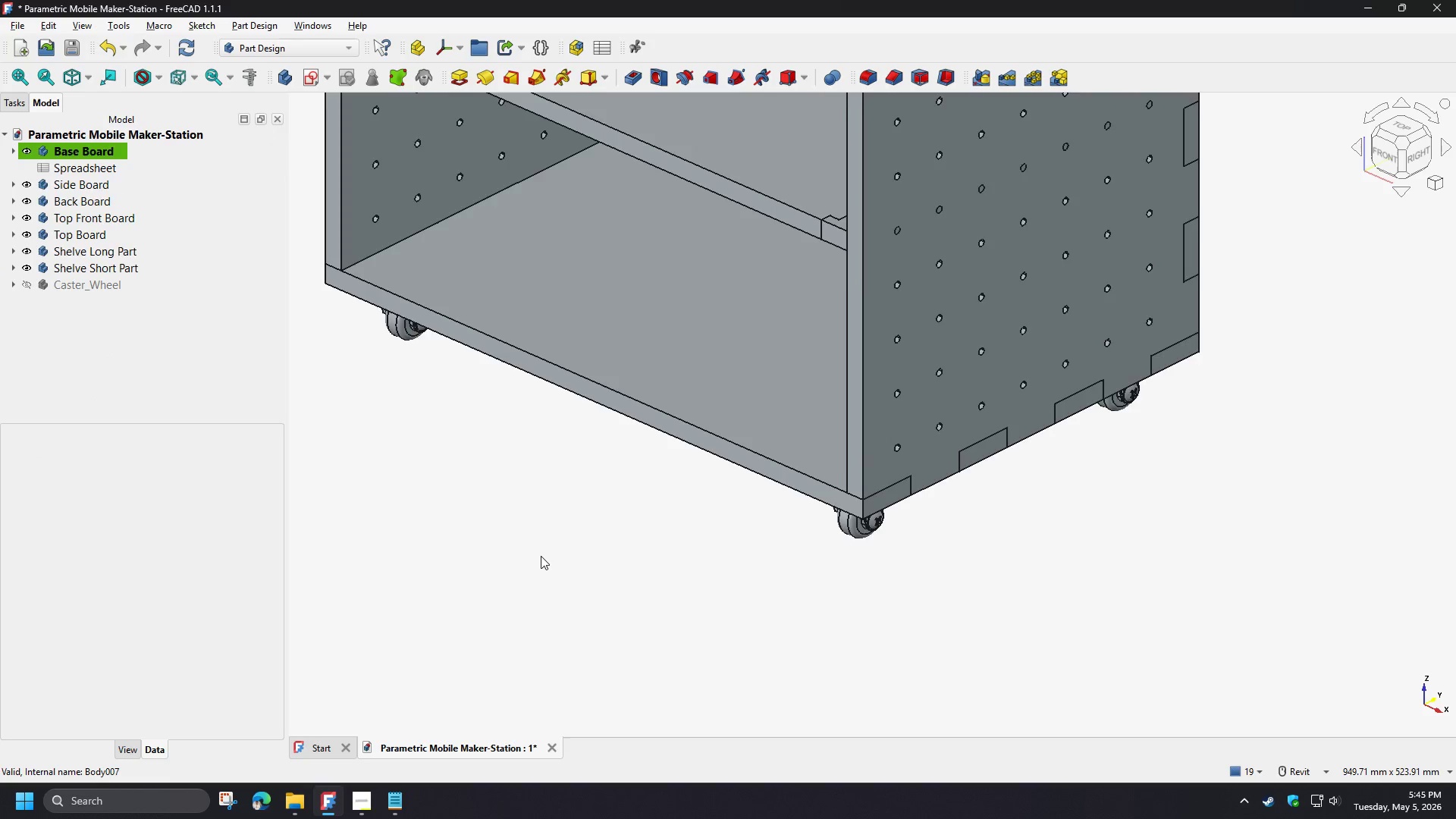 
scroll: coordinate [541, 554], scroll_direction: down, amount: 4.0
 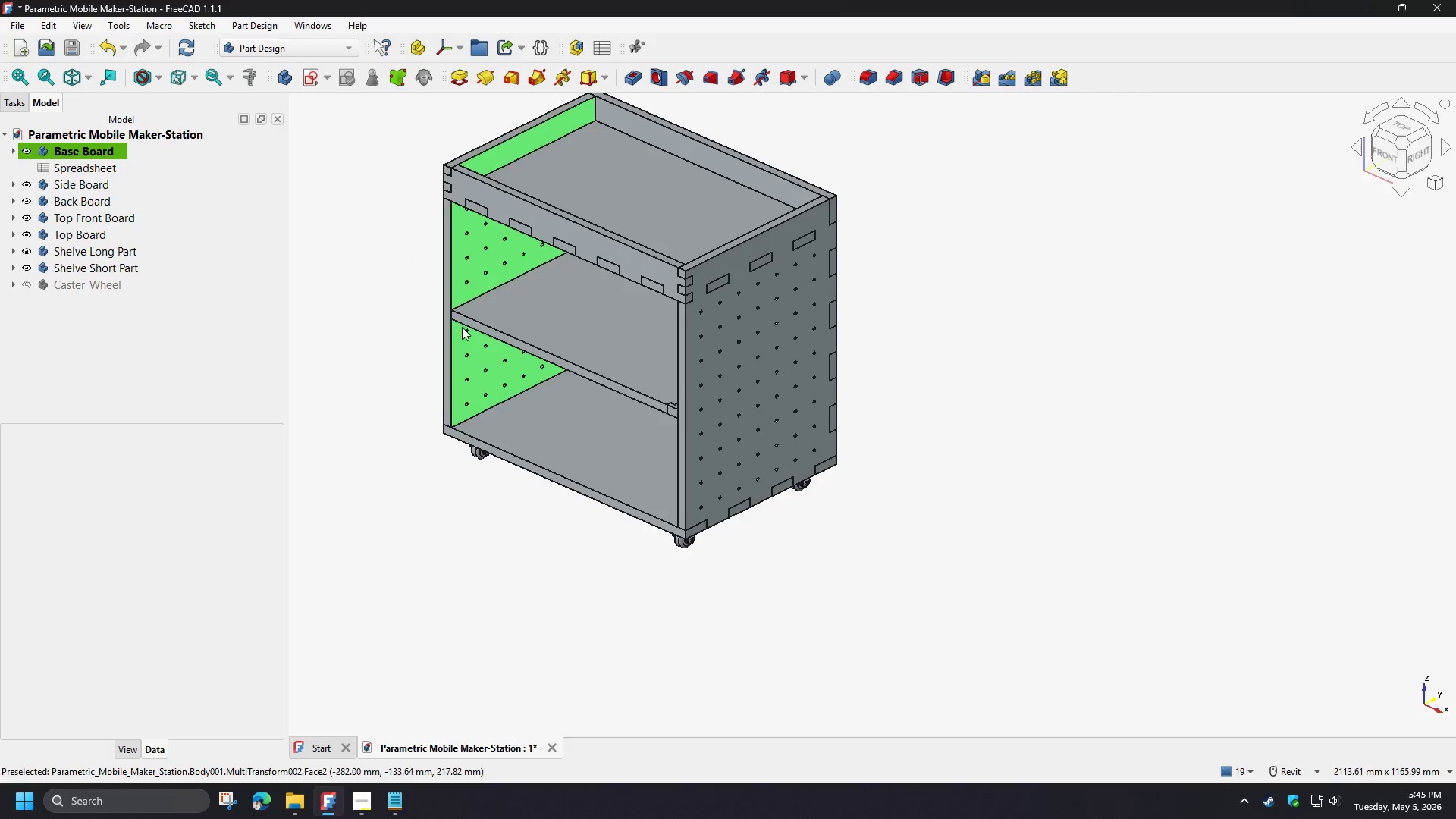 
key(Shift+ShiftLeft)
 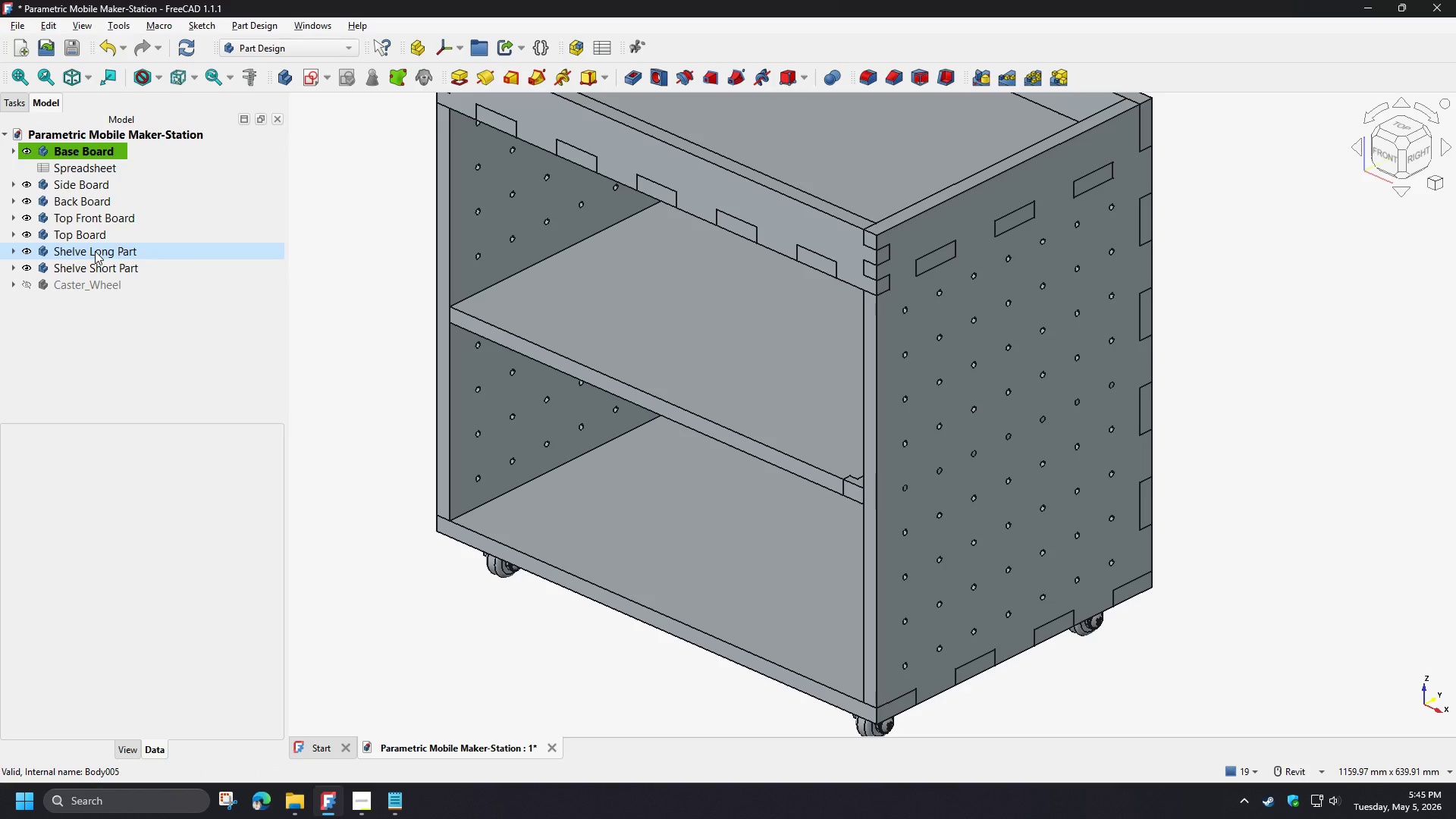 
scroll: coordinate [453, 314], scroll_direction: up, amount: 3.0
 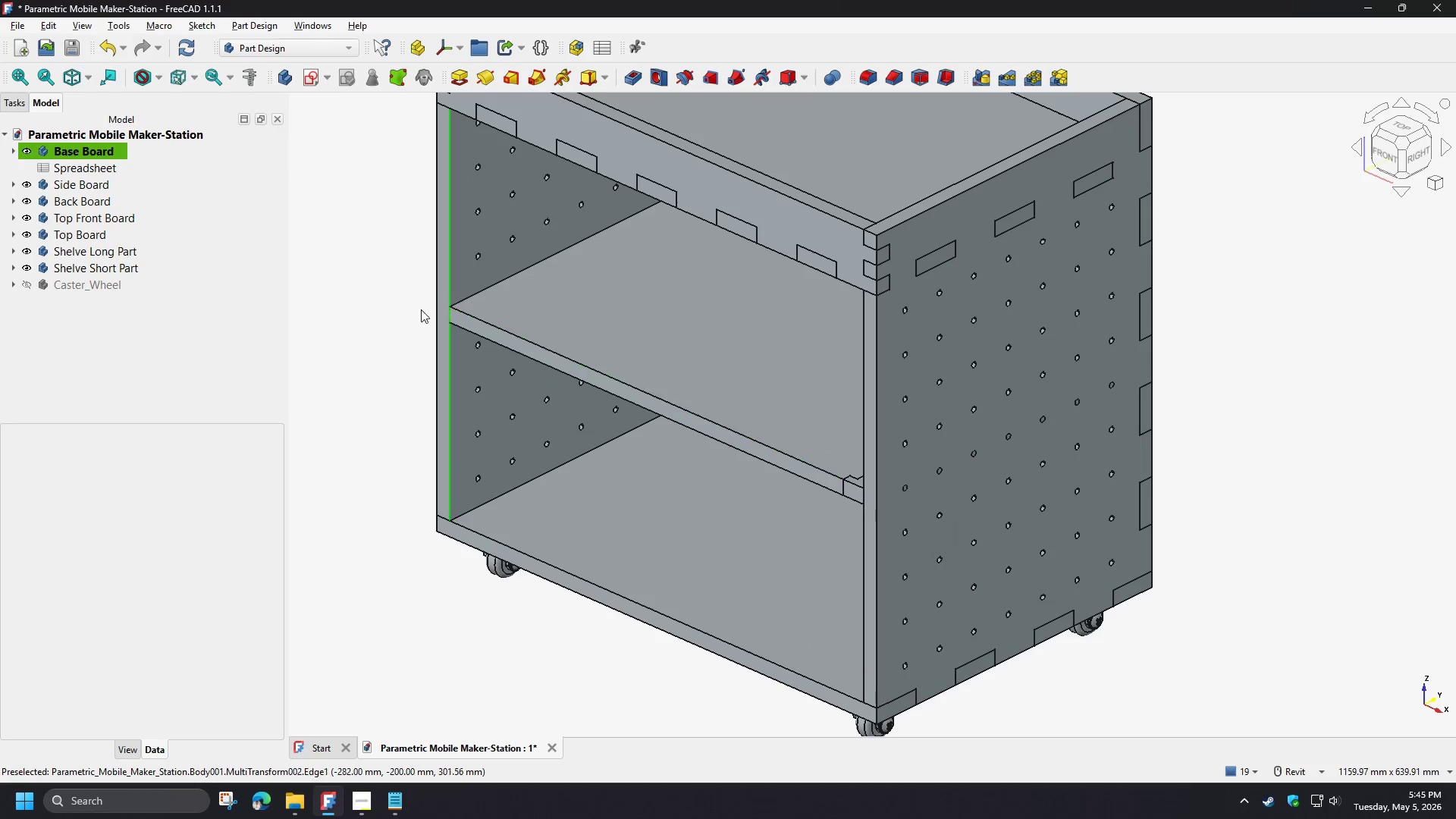 
left_click([95, 251])
 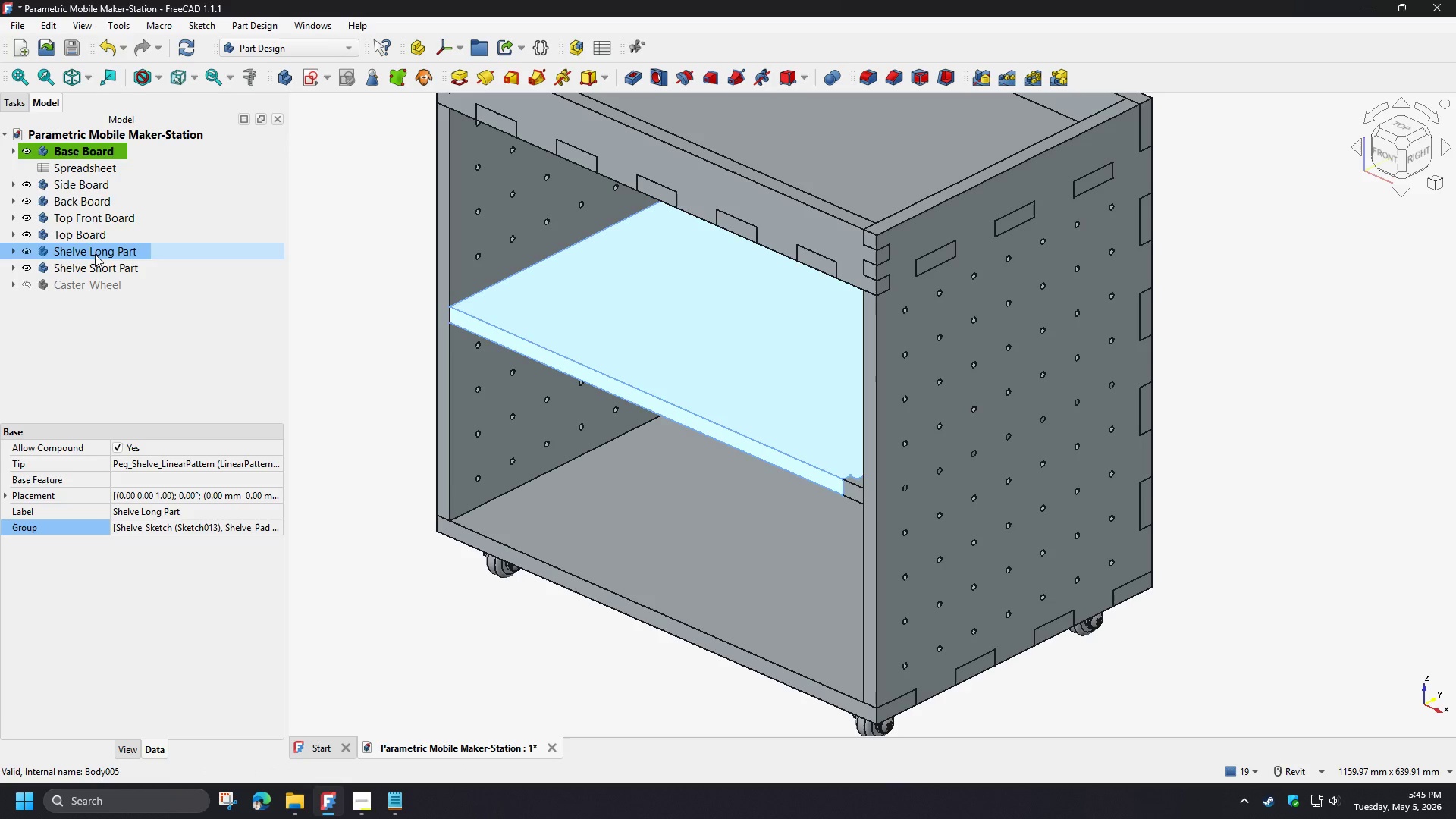 
hold_key(key=ShiftLeft, duration=0.86)
left_click([95, 267])
 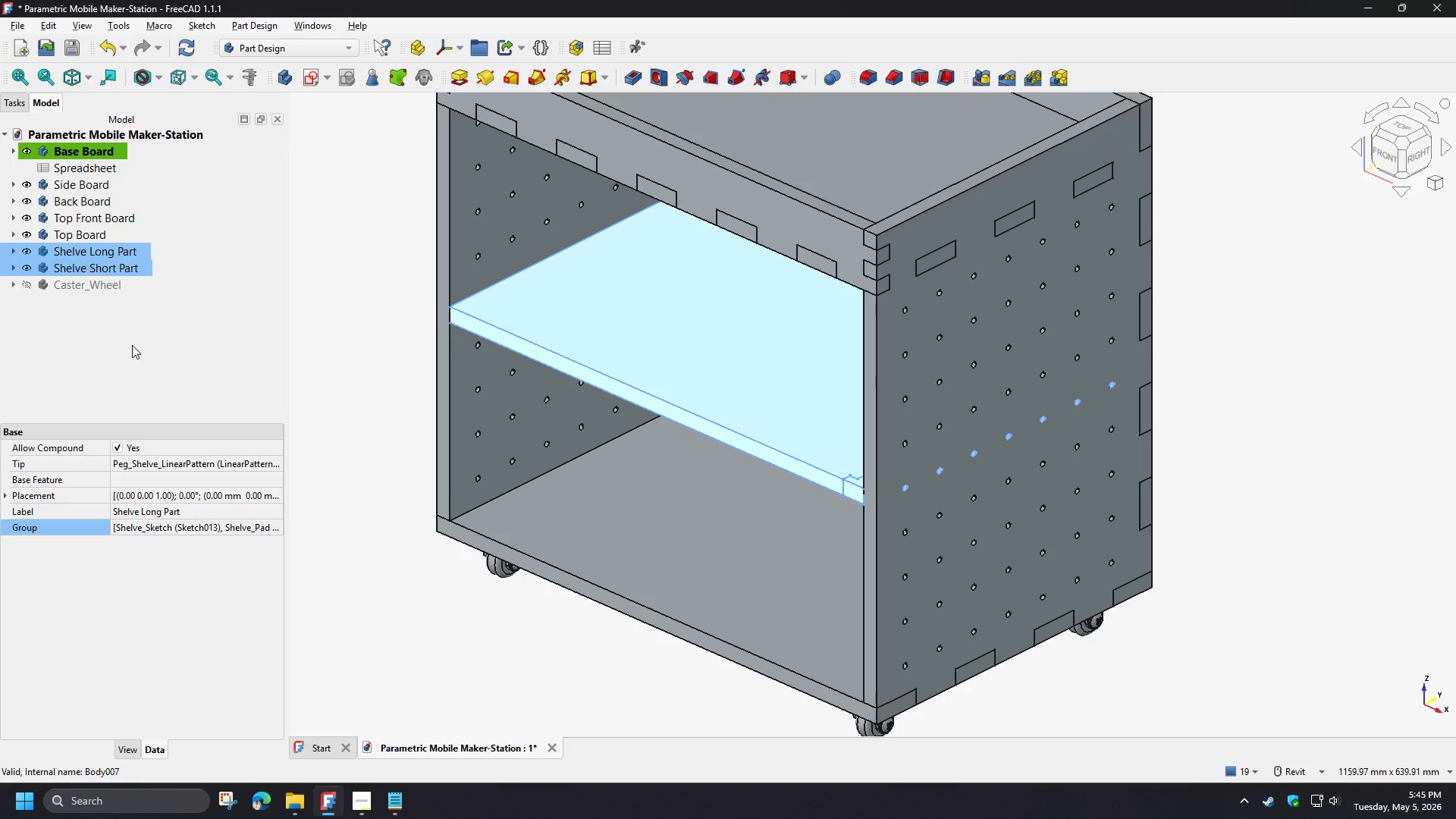 
wait(9.06)
 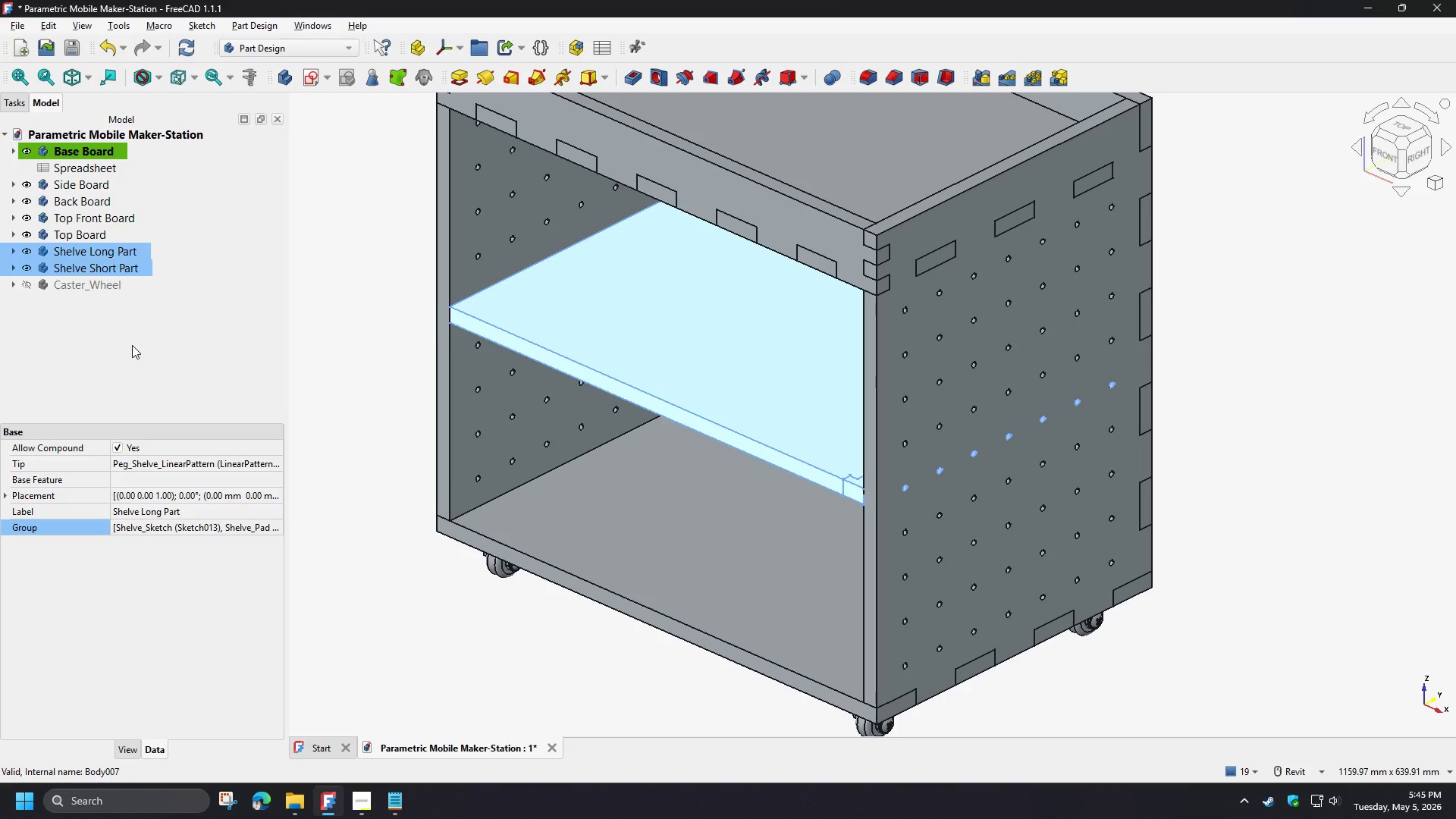 
hold_key(key=ControlLeft, duration=0.72)
 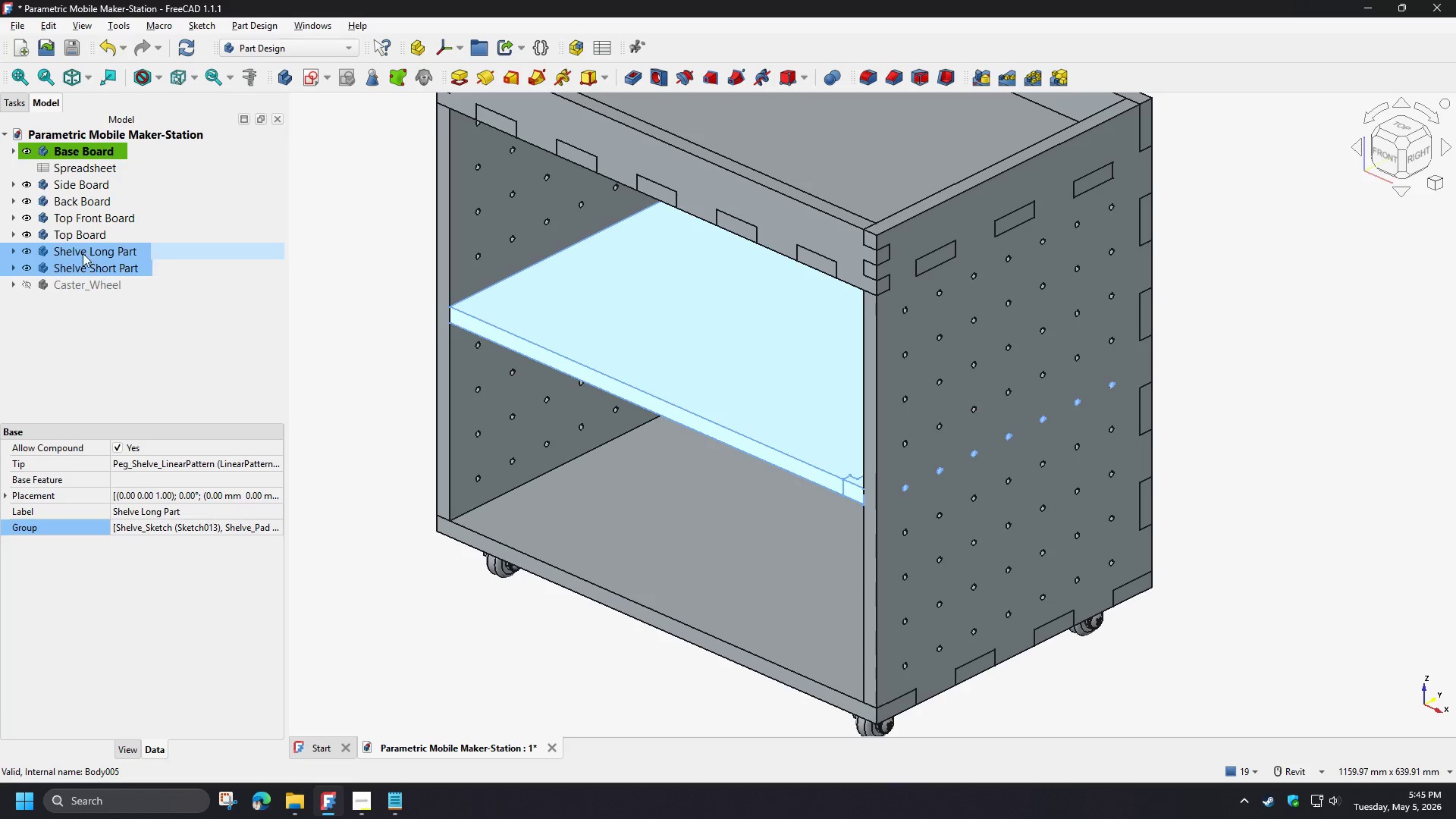 
left_click([80, 251])
 